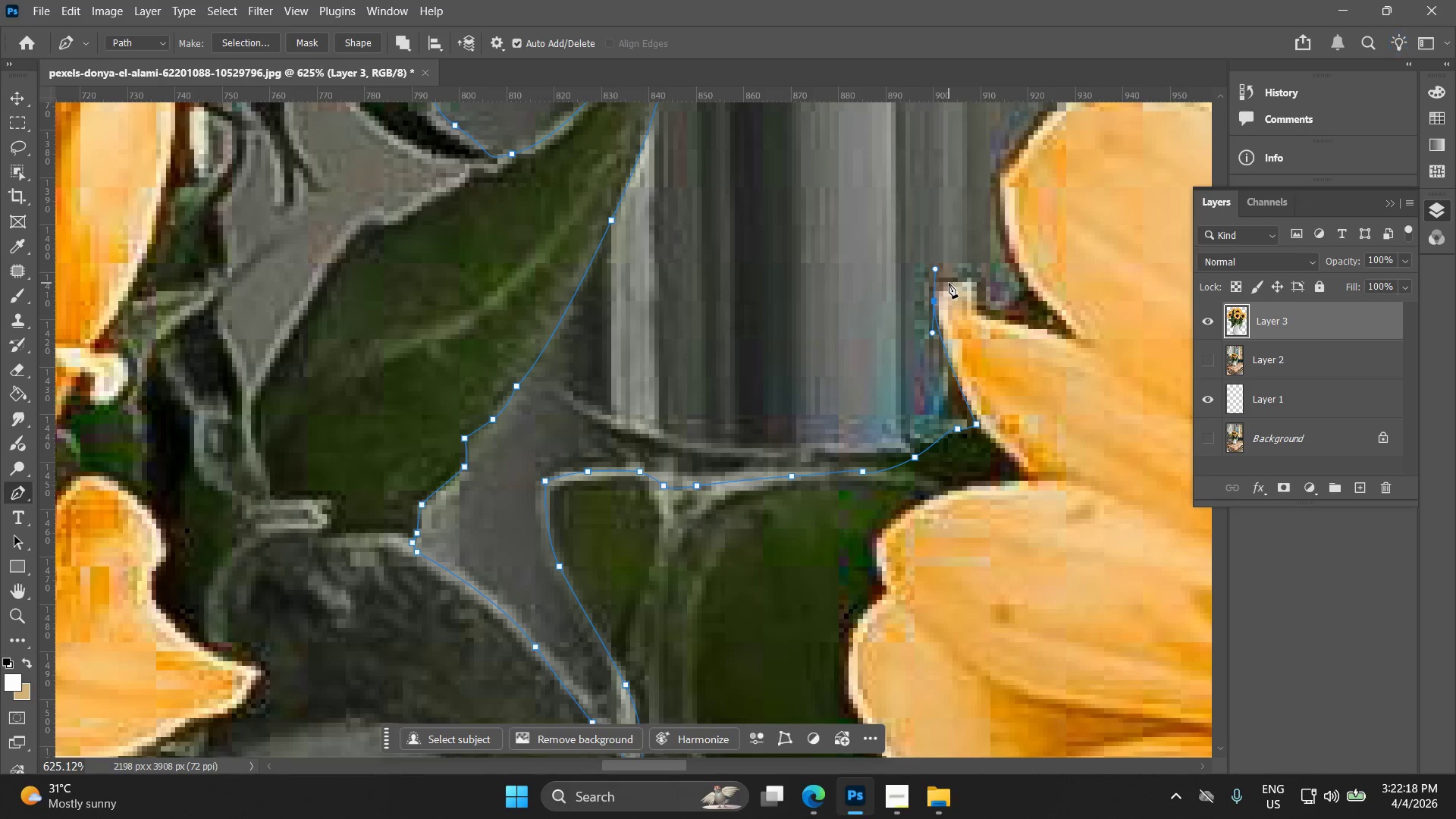 
left_click_drag(start_coordinate=[950, 283], to_coordinate=[970, 284])
 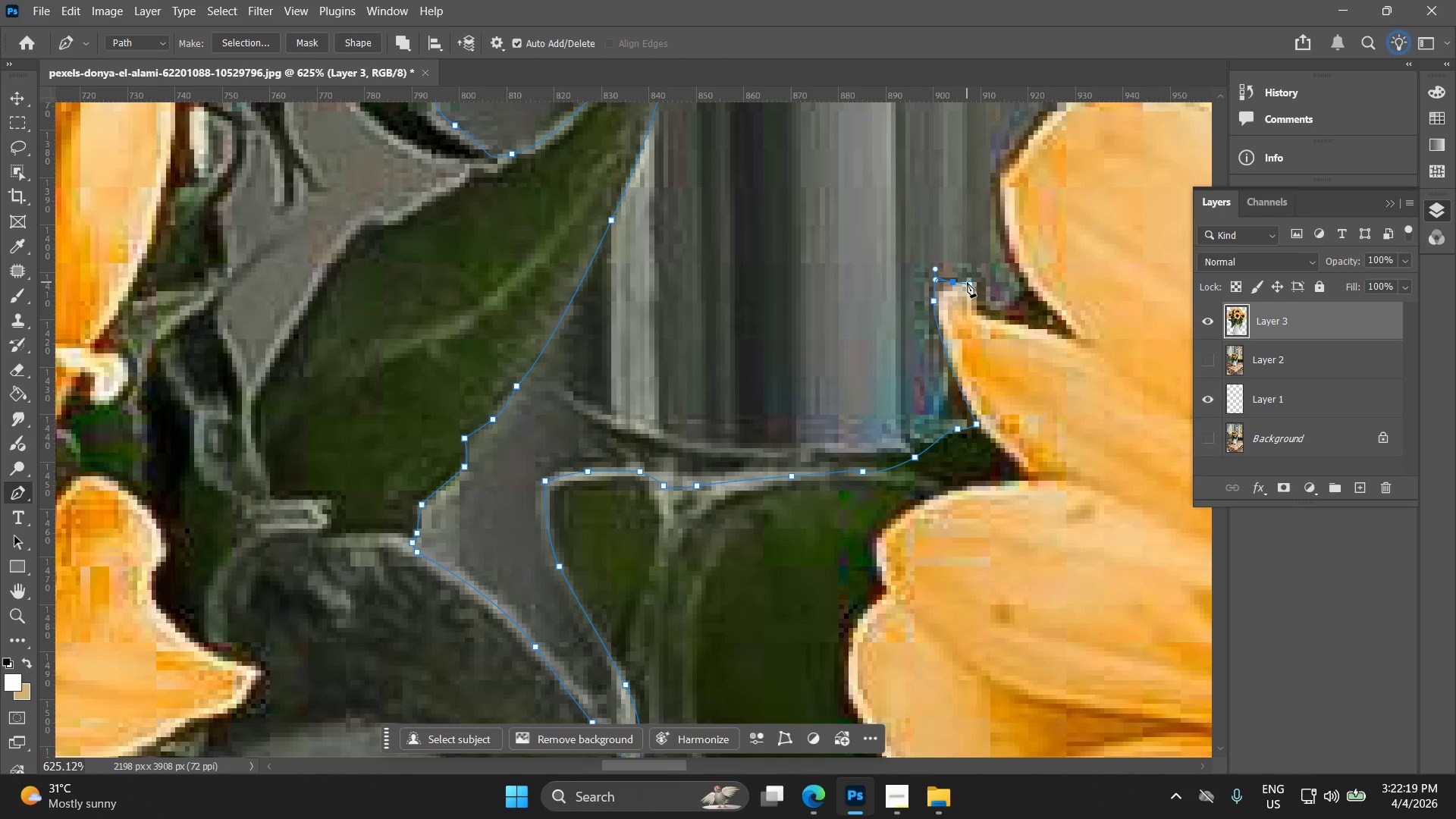 
key(Control+ControlLeft)
 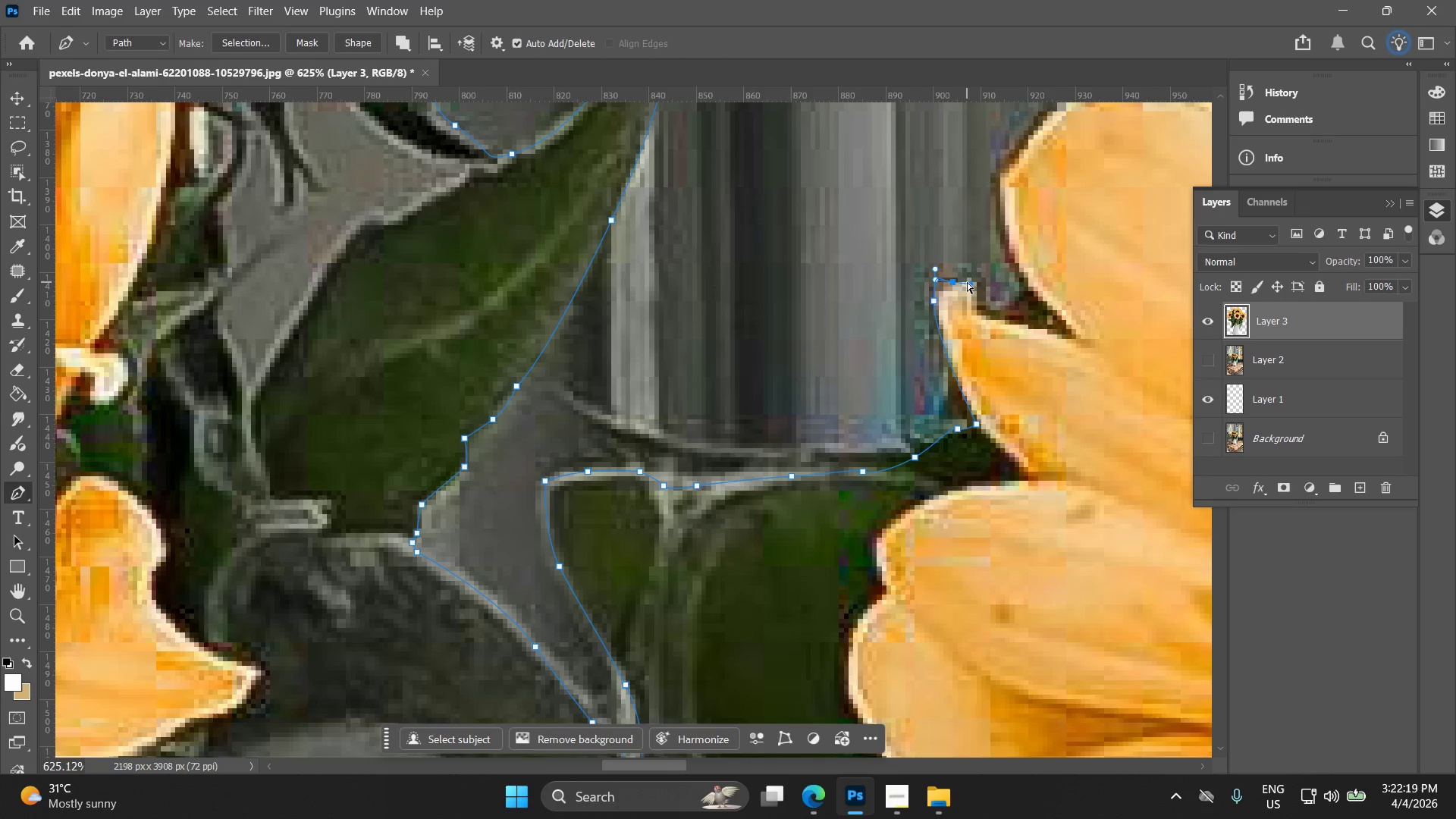 
key(Control+Z)
 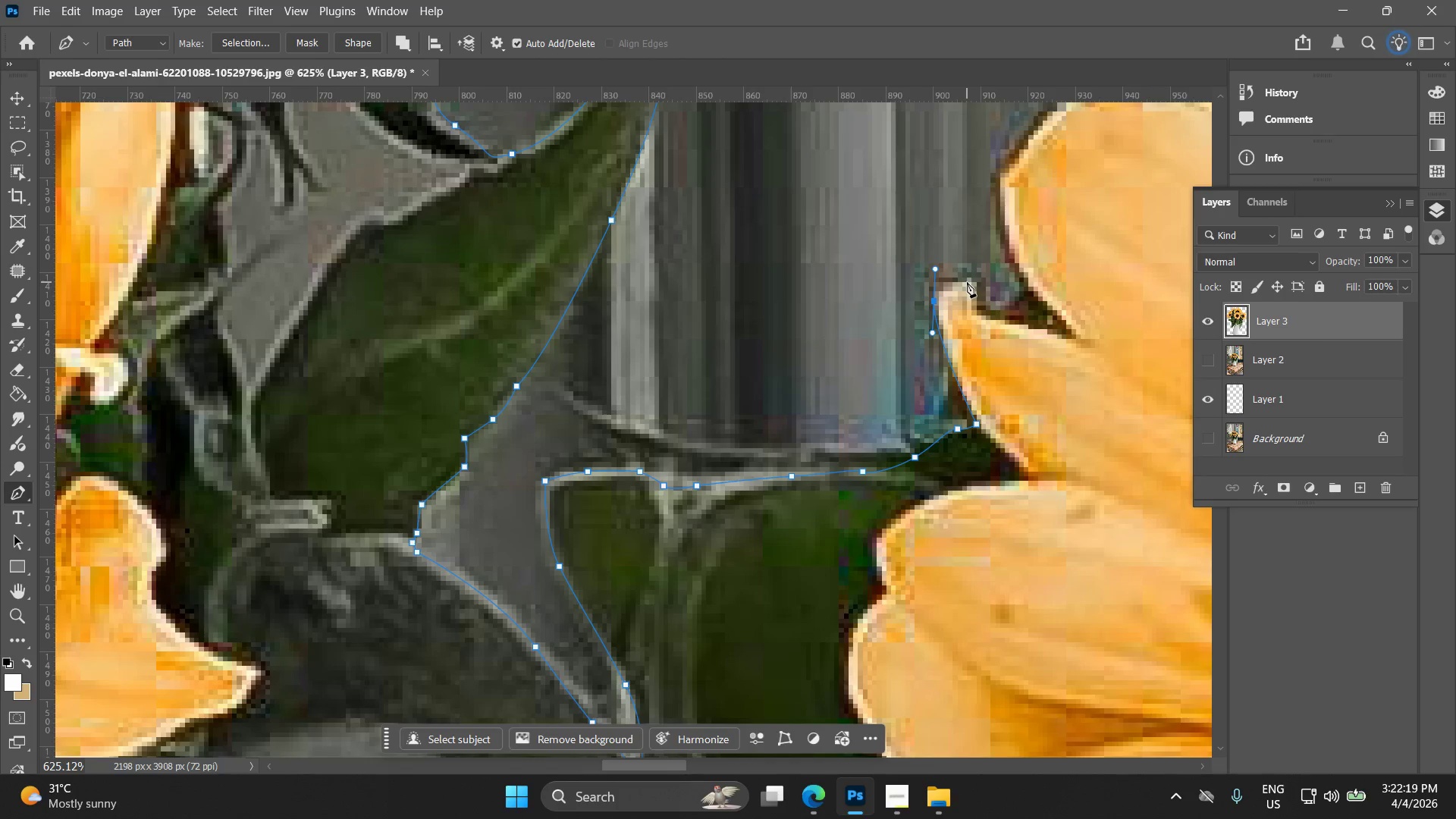 
left_click_drag(start_coordinate=[967, 282], to_coordinate=[978, 287])
 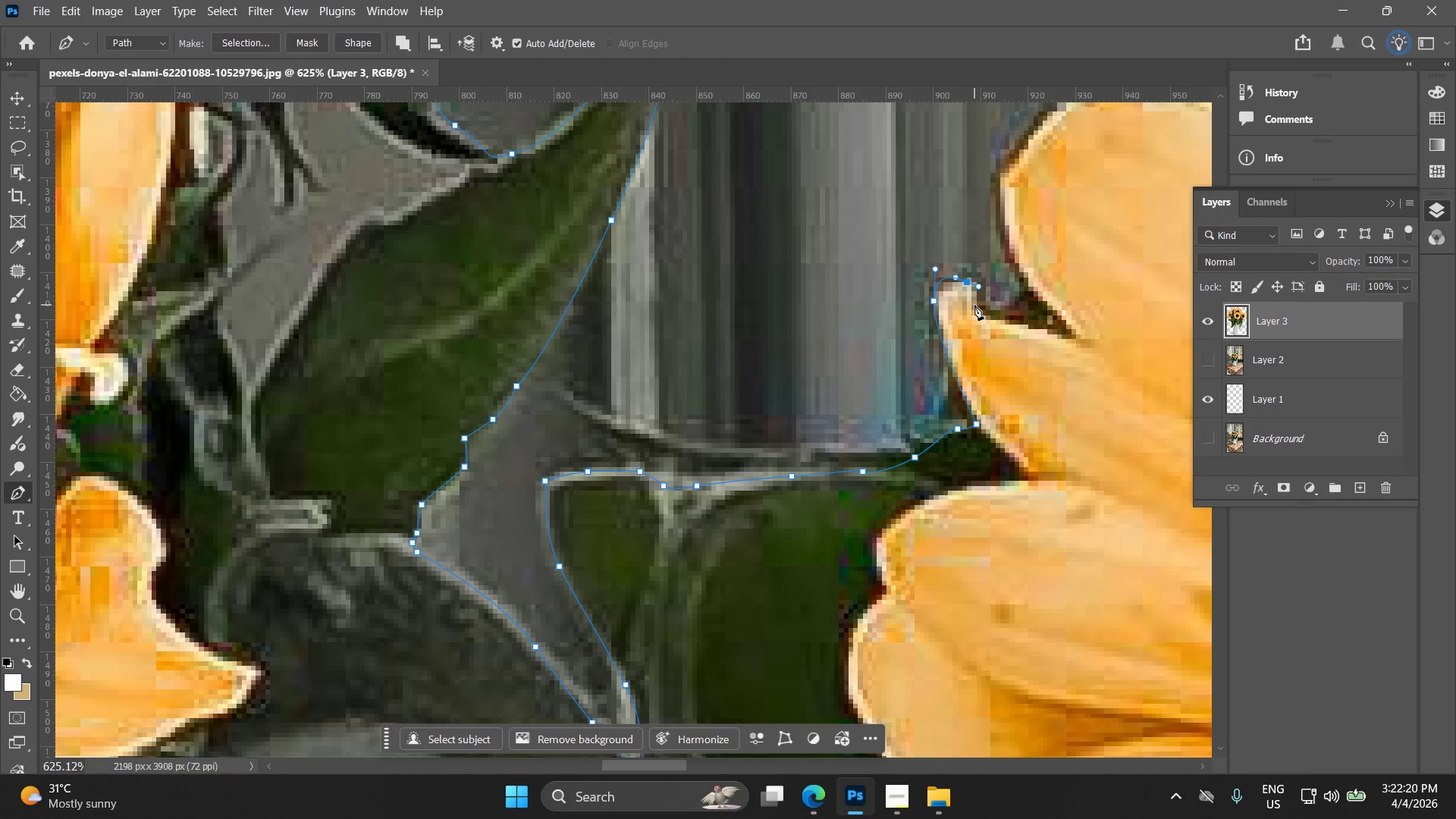 
left_click([978, 311])
 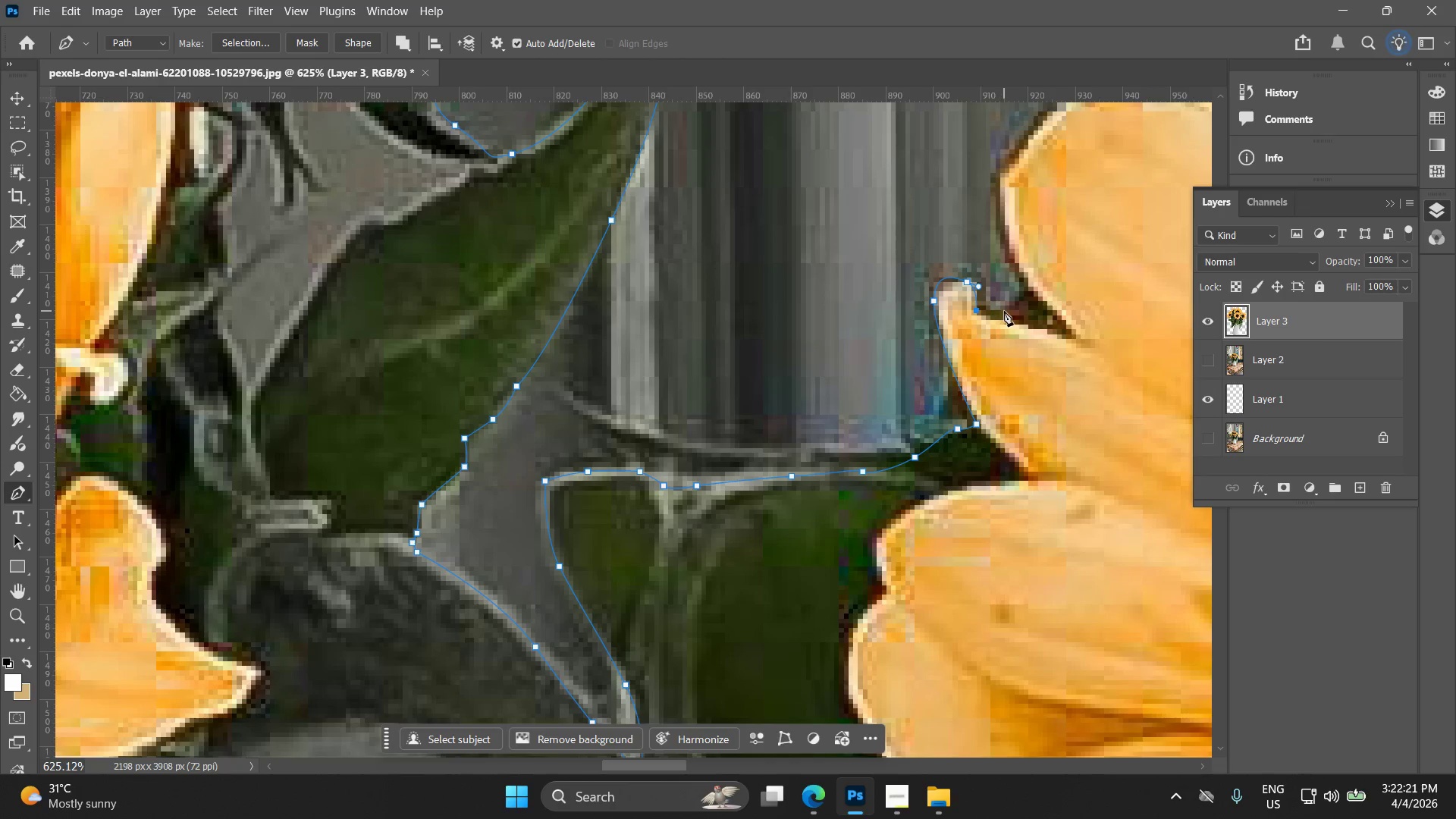 
left_click_drag(start_coordinate=[1009, 311], to_coordinate=[1022, 306])
 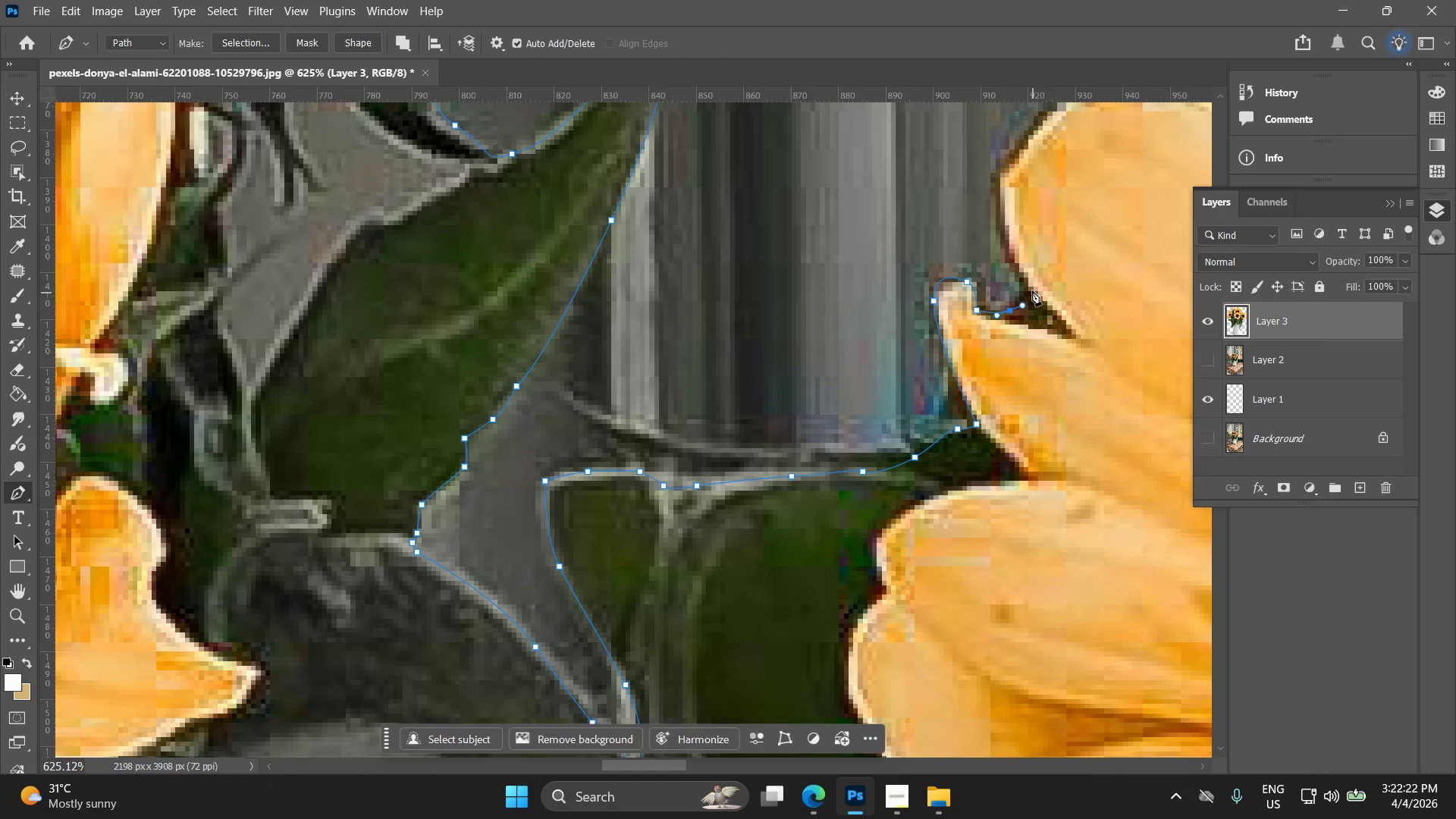 
left_click_drag(start_coordinate=[1031, 290], to_coordinate=[1006, 249])
 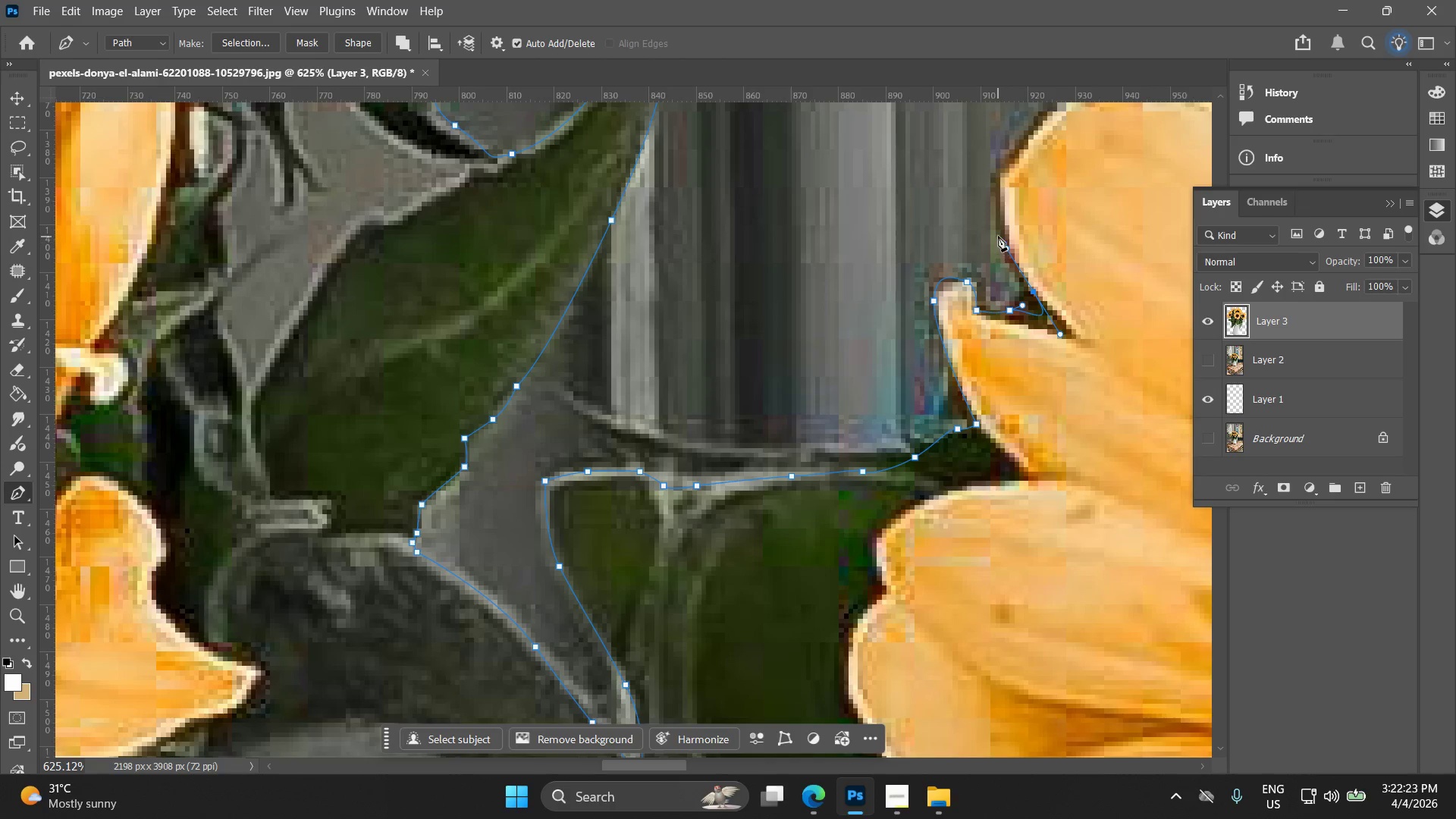 
hold_key(key=Space, duration=0.45)
 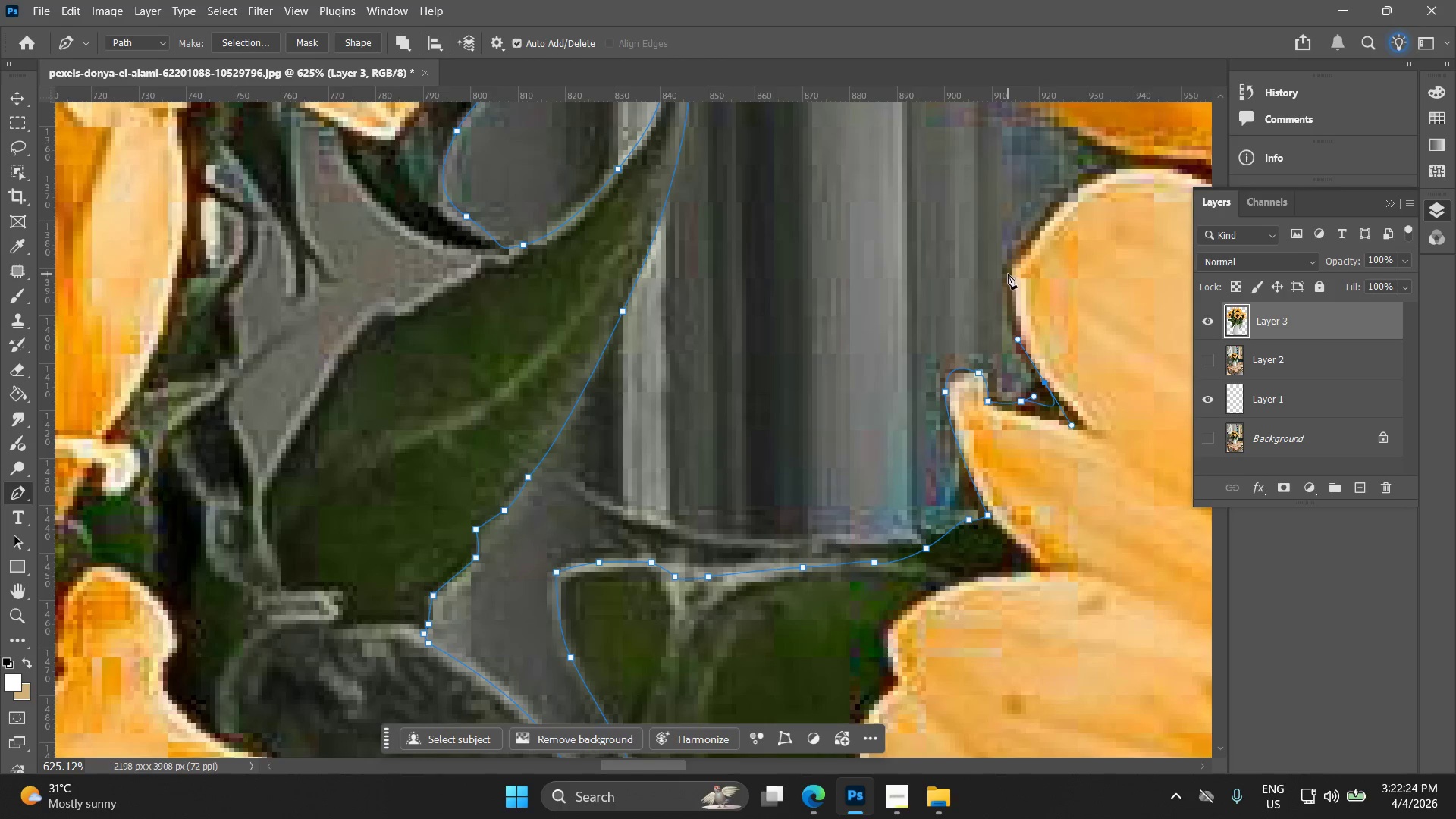 
left_click_drag(start_coordinate=[999, 254], to_coordinate=[1011, 345])
 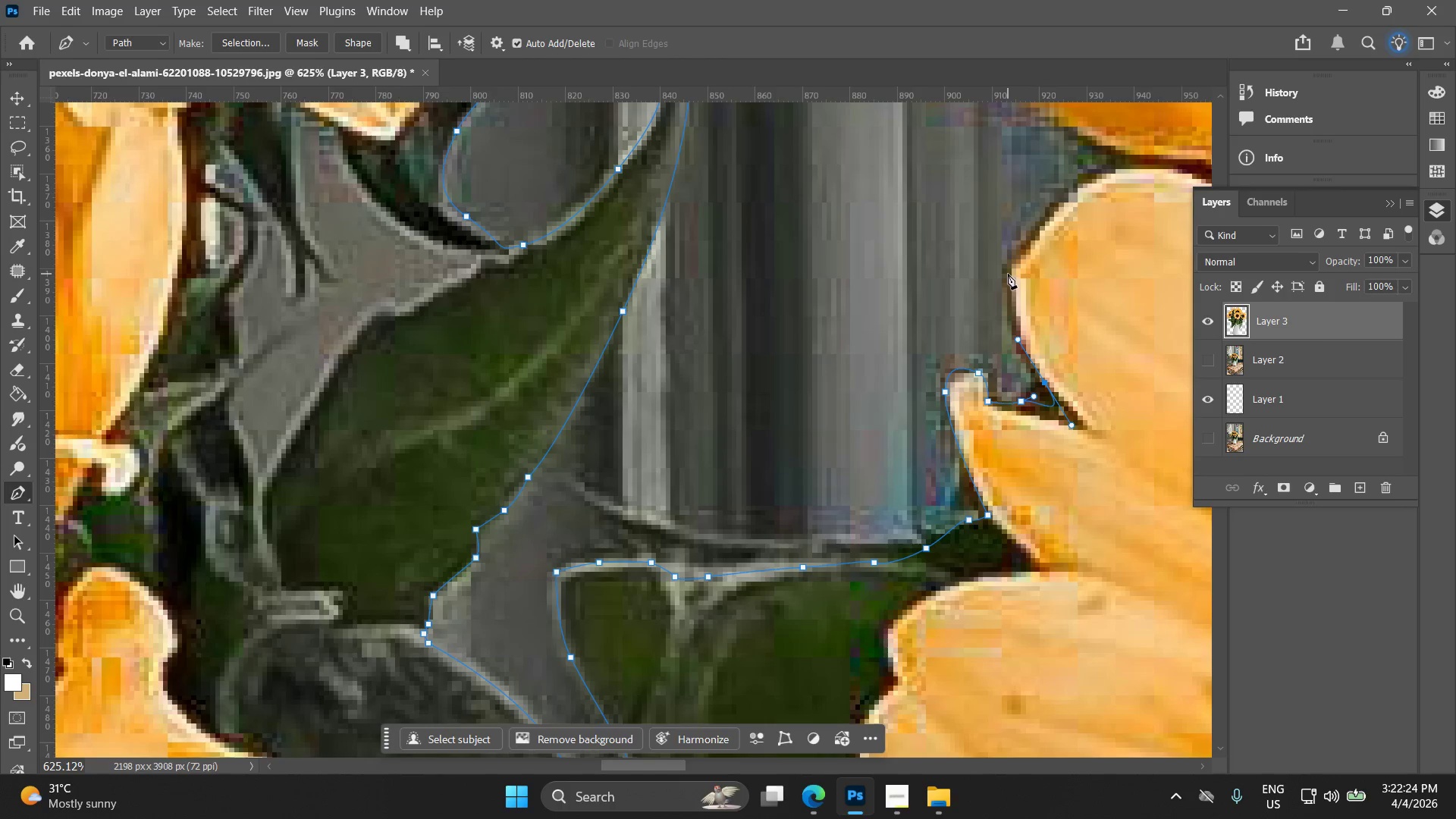 
left_click_drag(start_coordinate=[1012, 266], to_coordinate=[1021, 251])
 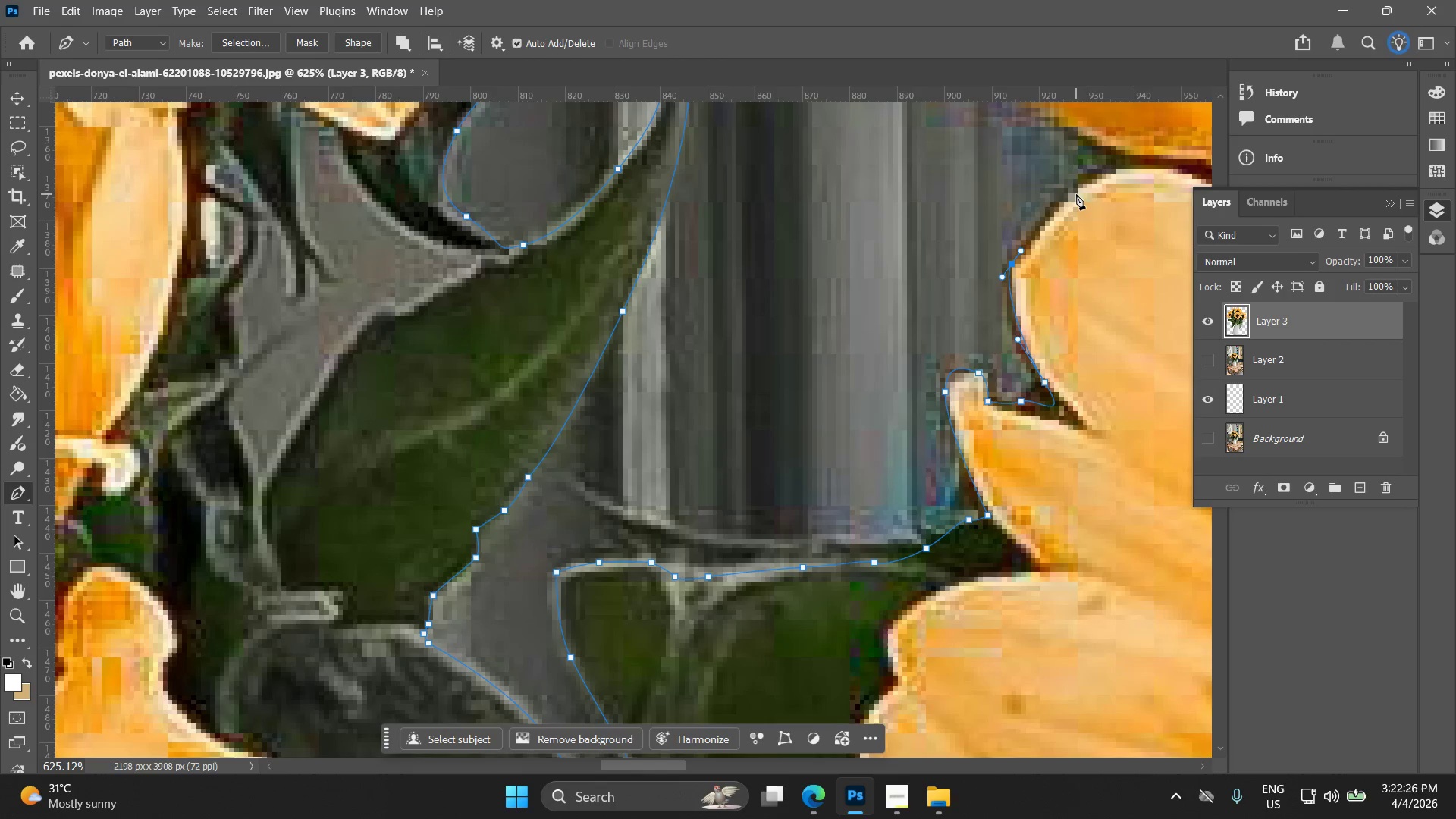 
left_click_drag(start_coordinate=[1077, 194], to_coordinate=[1106, 176])
 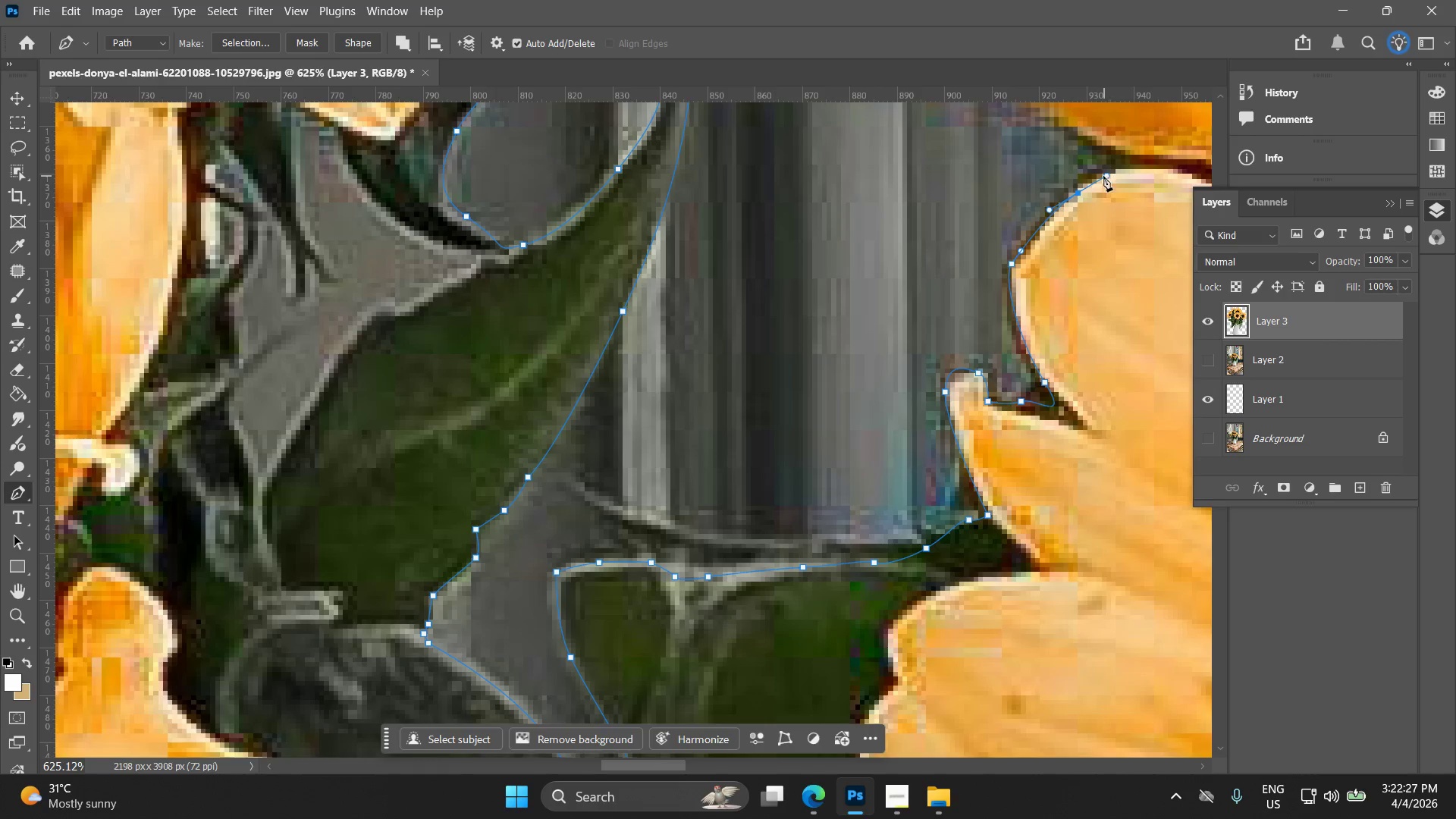 
hold_key(key=Space, duration=0.55)
 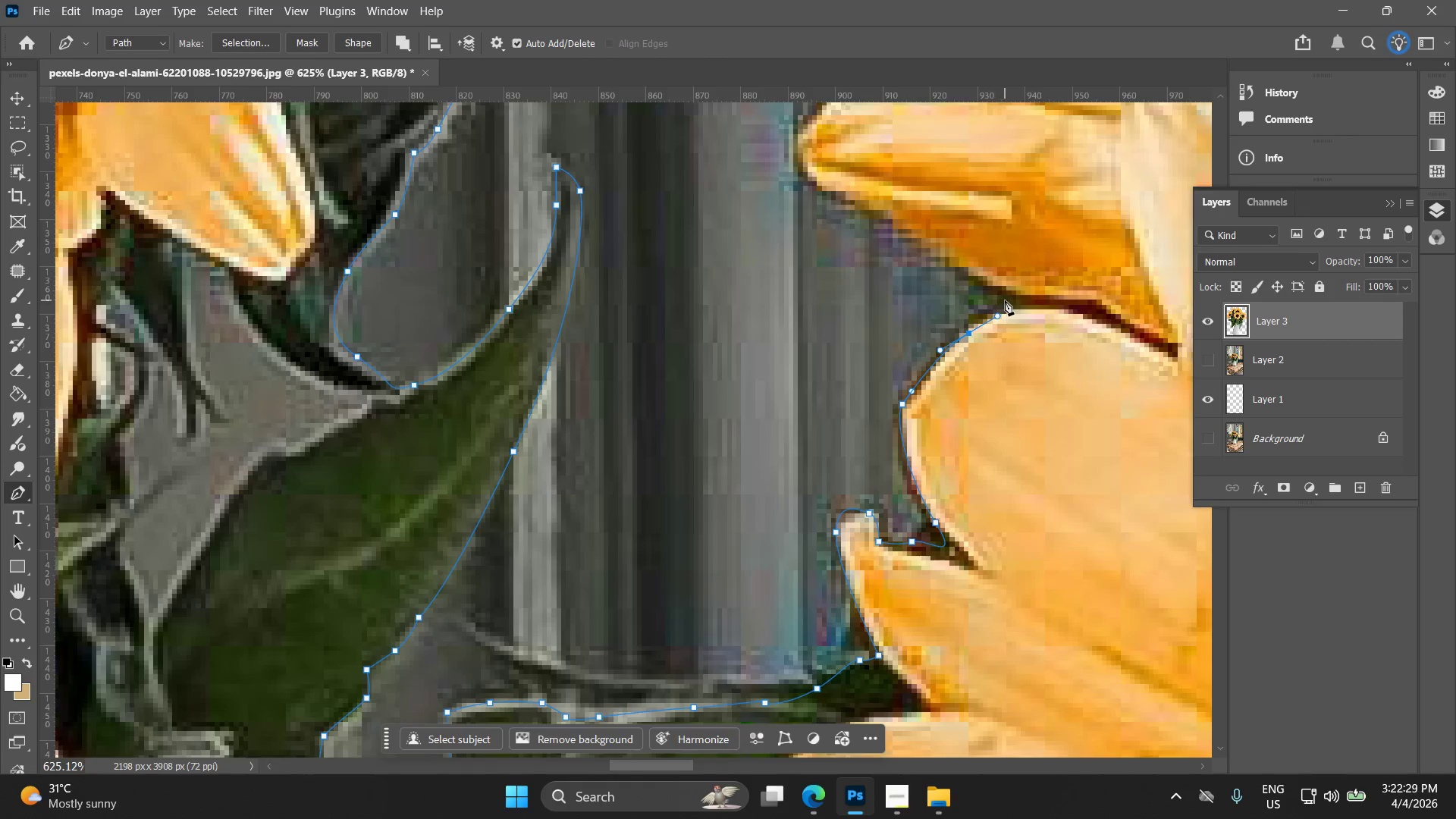 
left_click_drag(start_coordinate=[1064, 199], to_coordinate=[955, 340])
 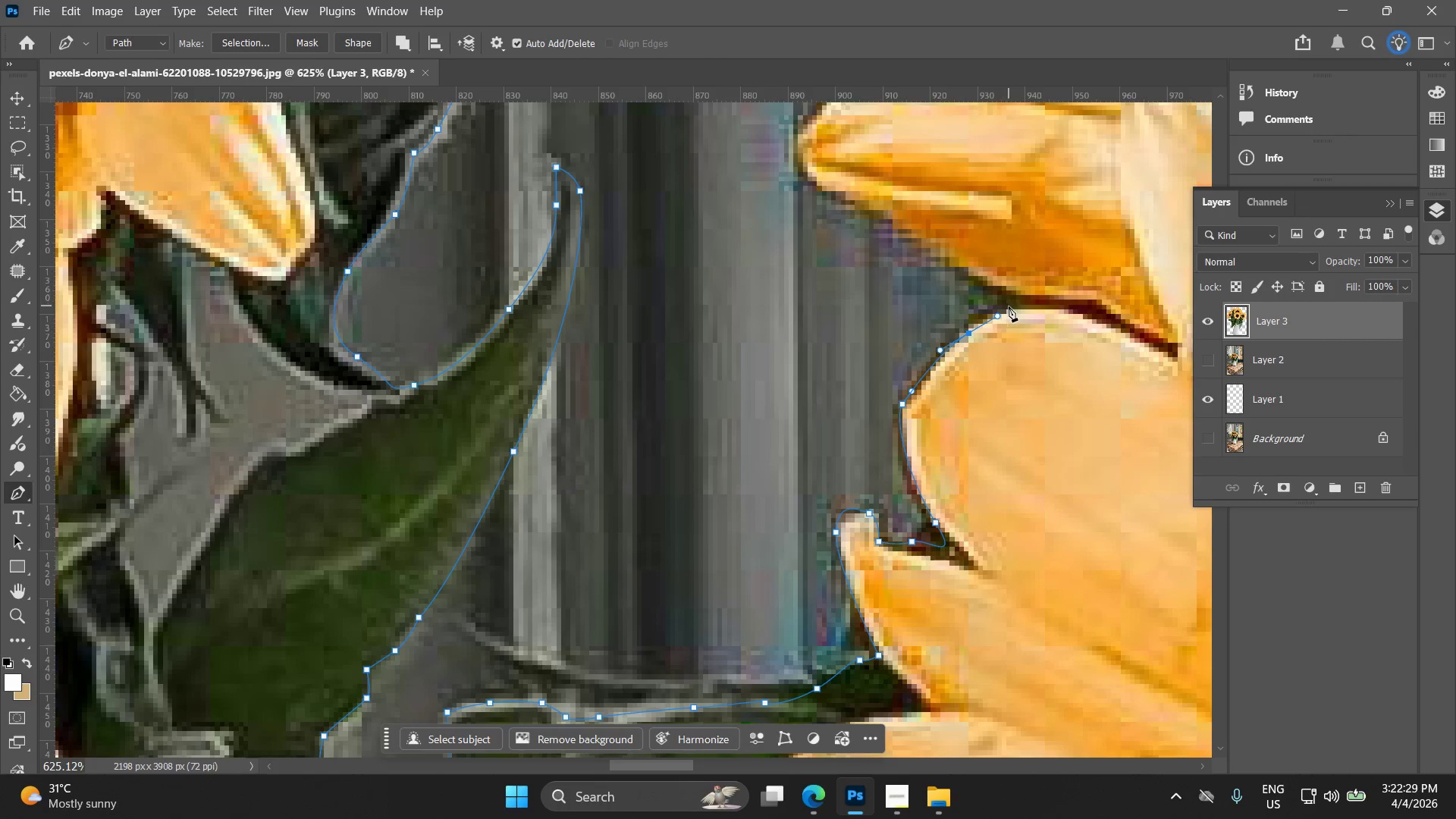 
left_click([1011, 308])
 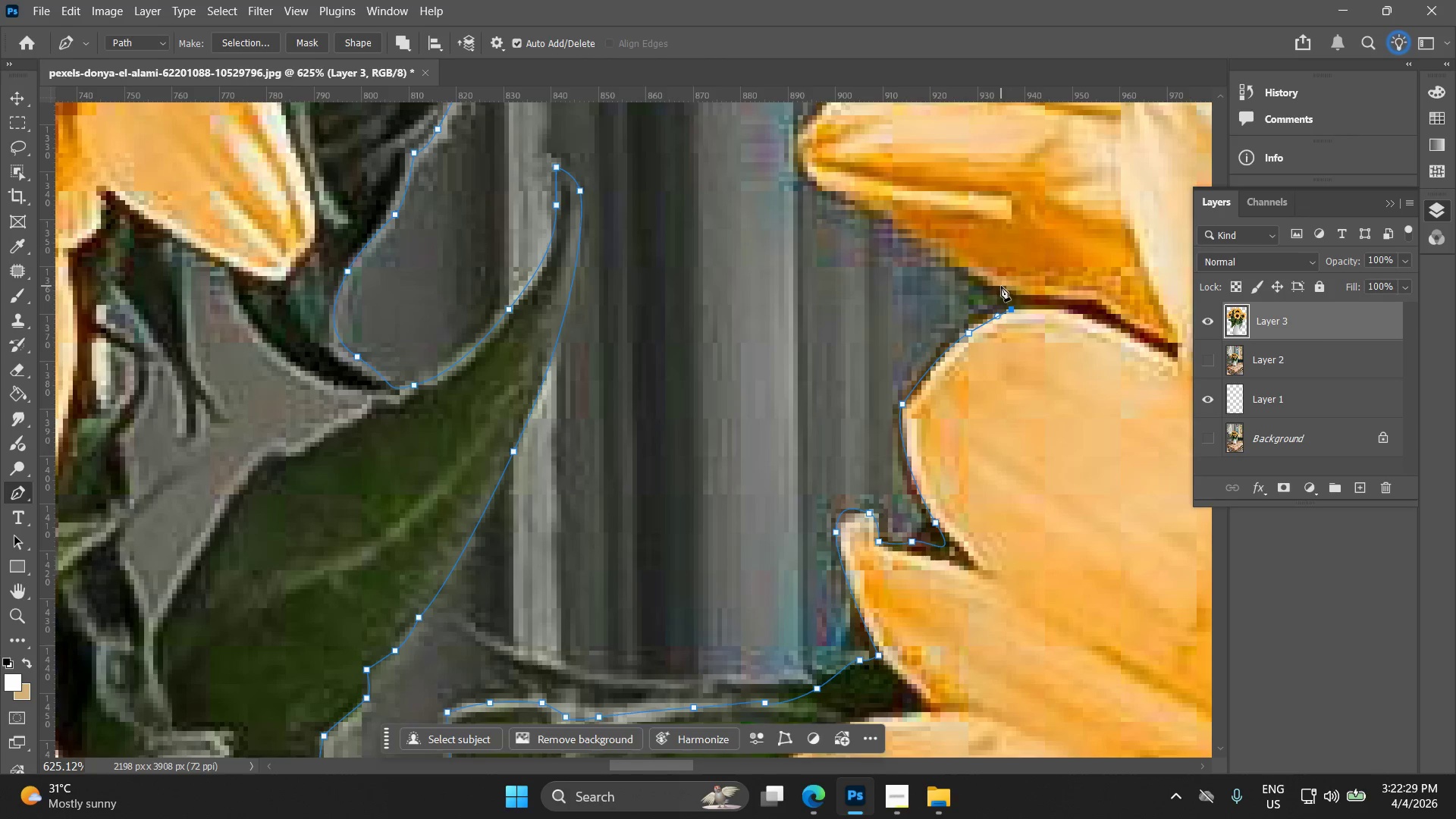 
left_click([999, 286])
 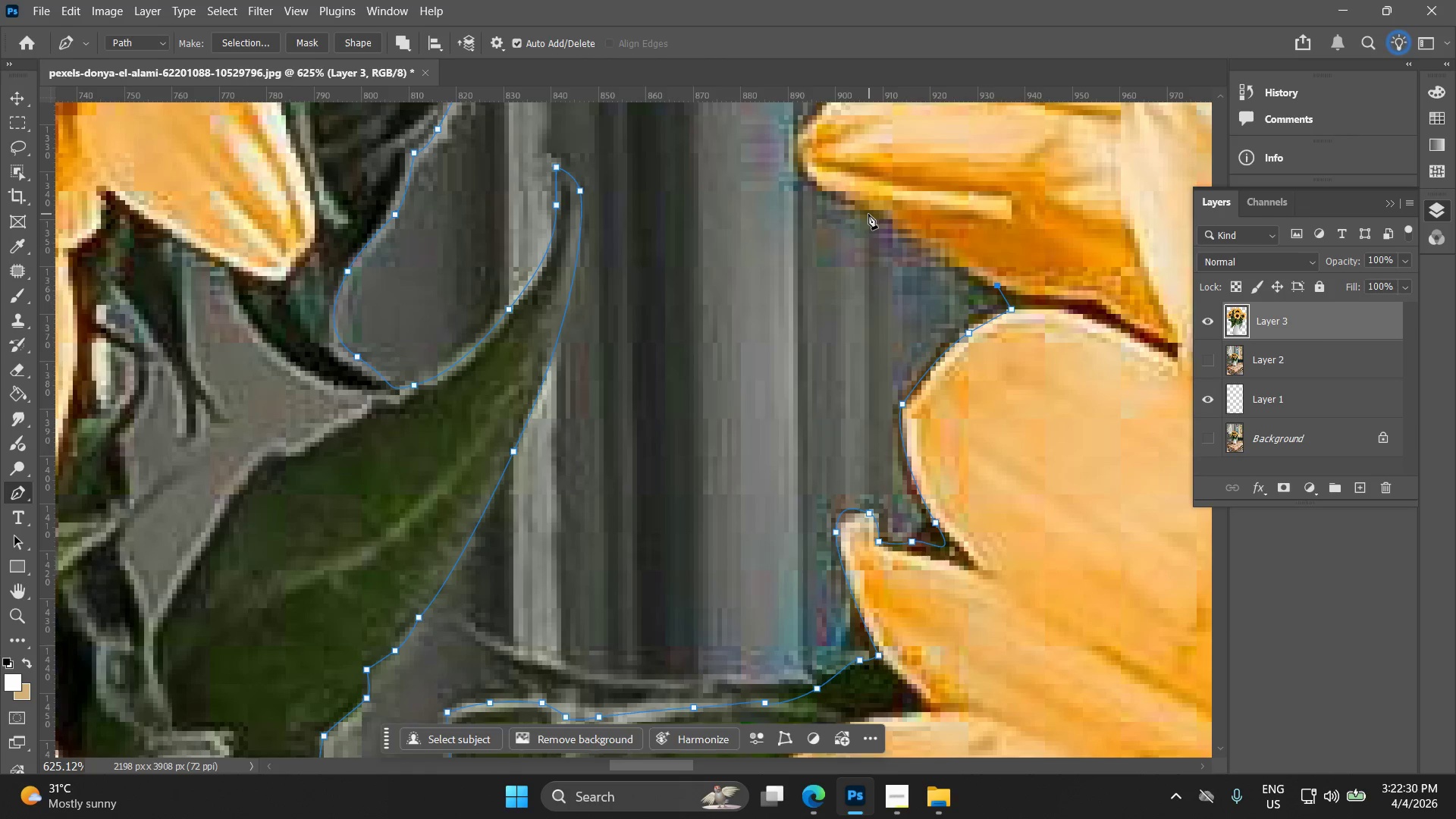 
left_click_drag(start_coordinate=[867, 211], to_coordinate=[824, 192])
 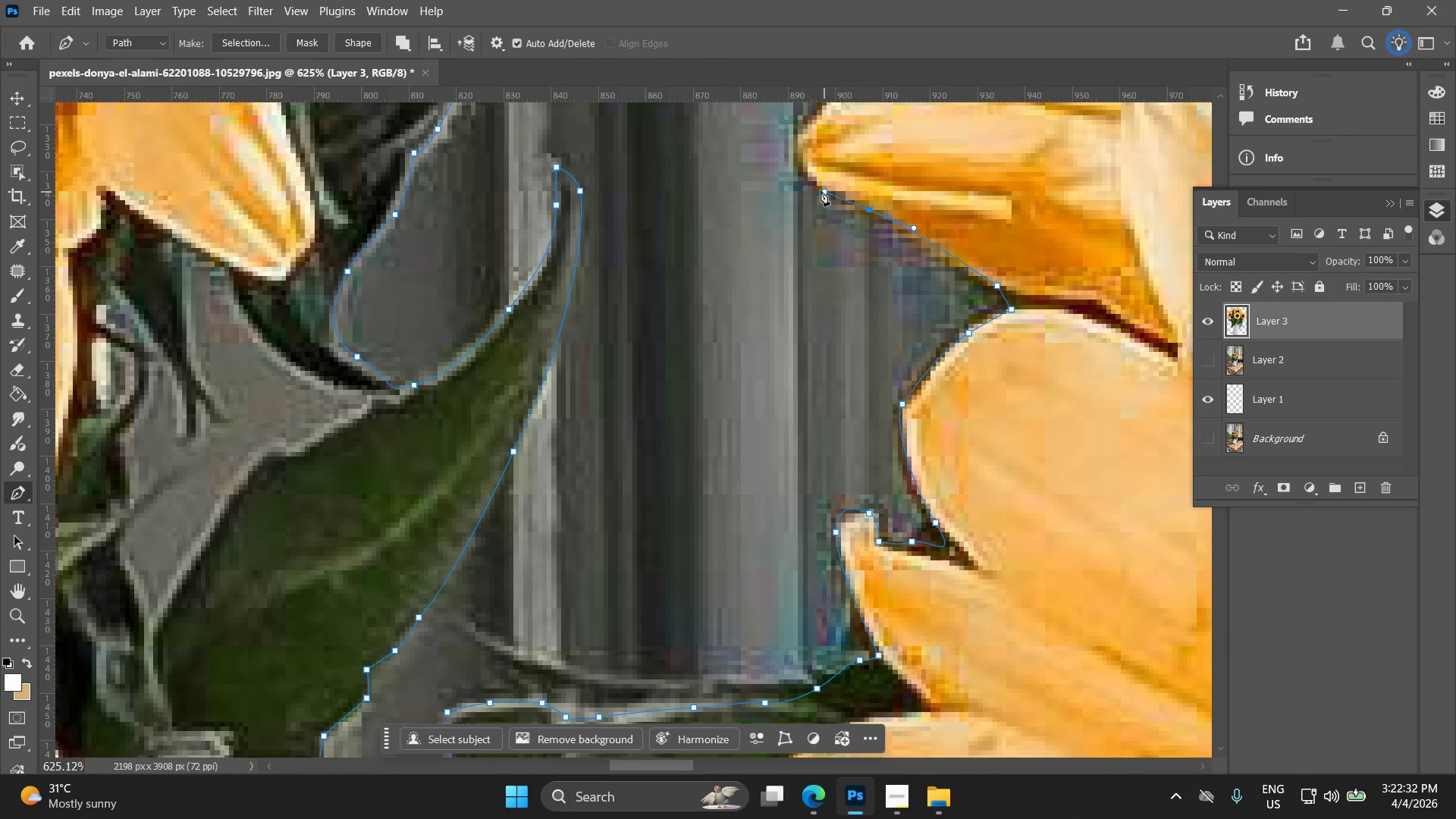 
hold_key(key=Space, duration=0.5)
 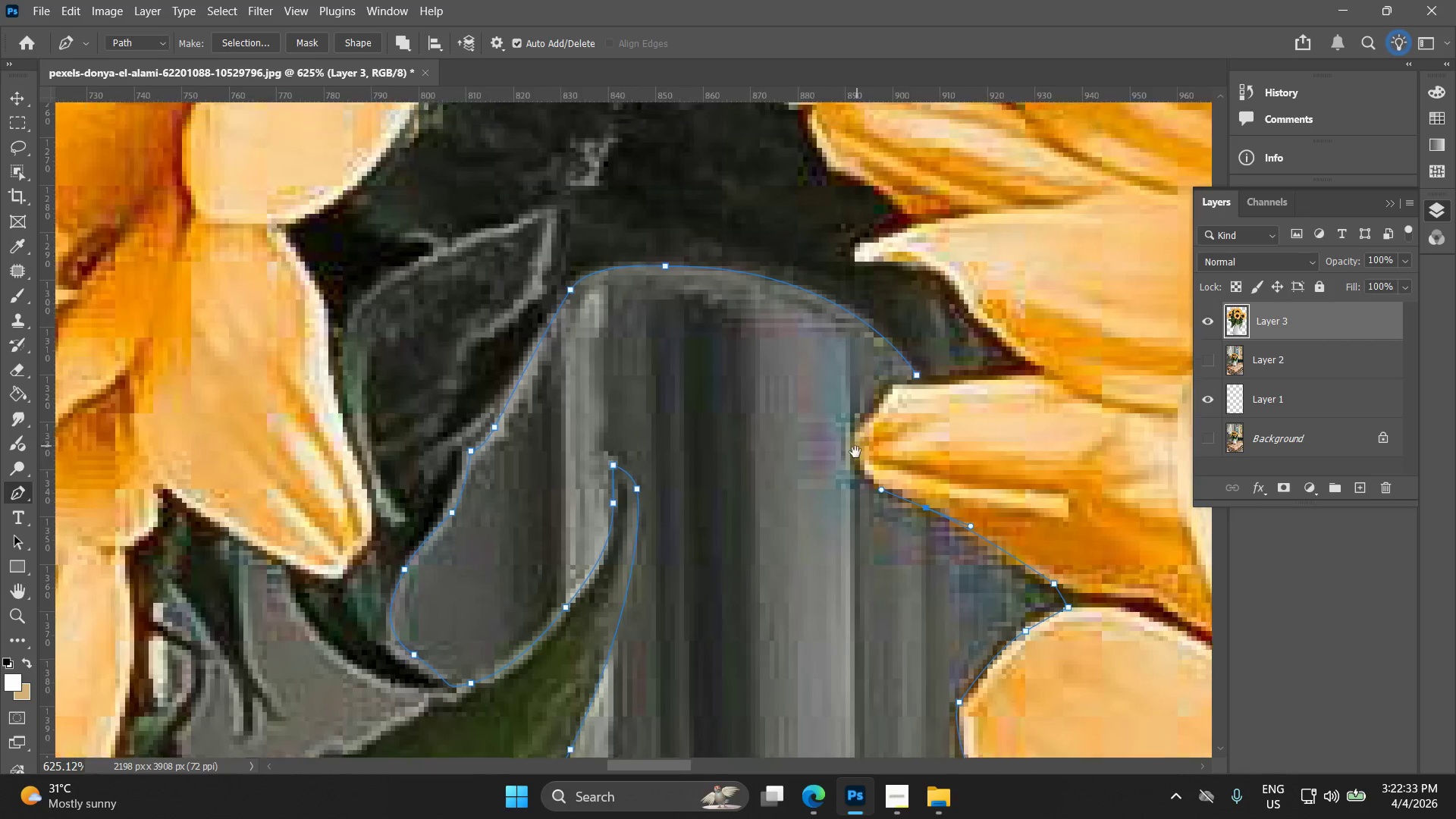 
left_click_drag(start_coordinate=[810, 193], to_coordinate=[840, 351])
 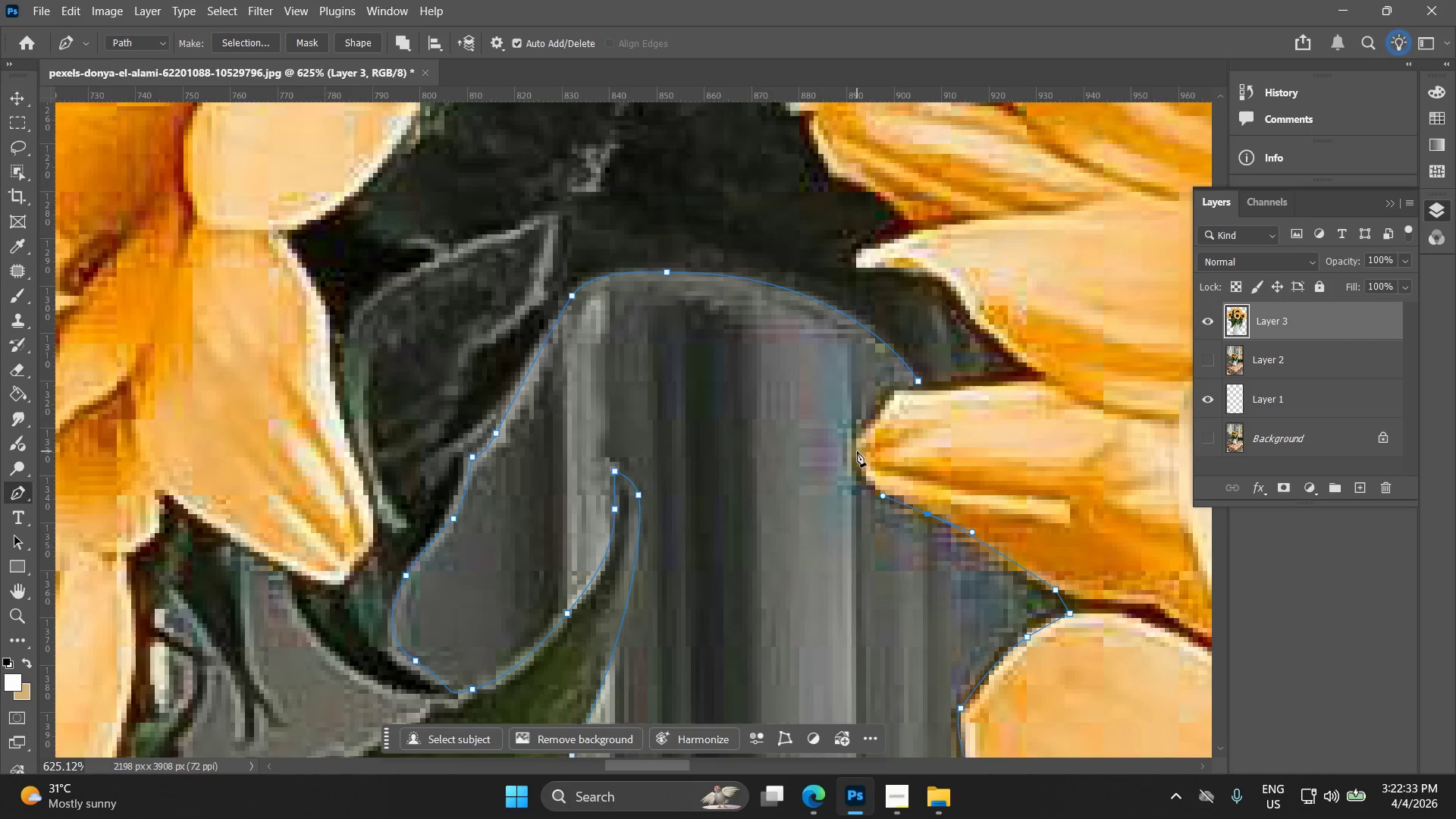 
left_click_drag(start_coordinate=[855, 450], to_coordinate=[855, 437])
 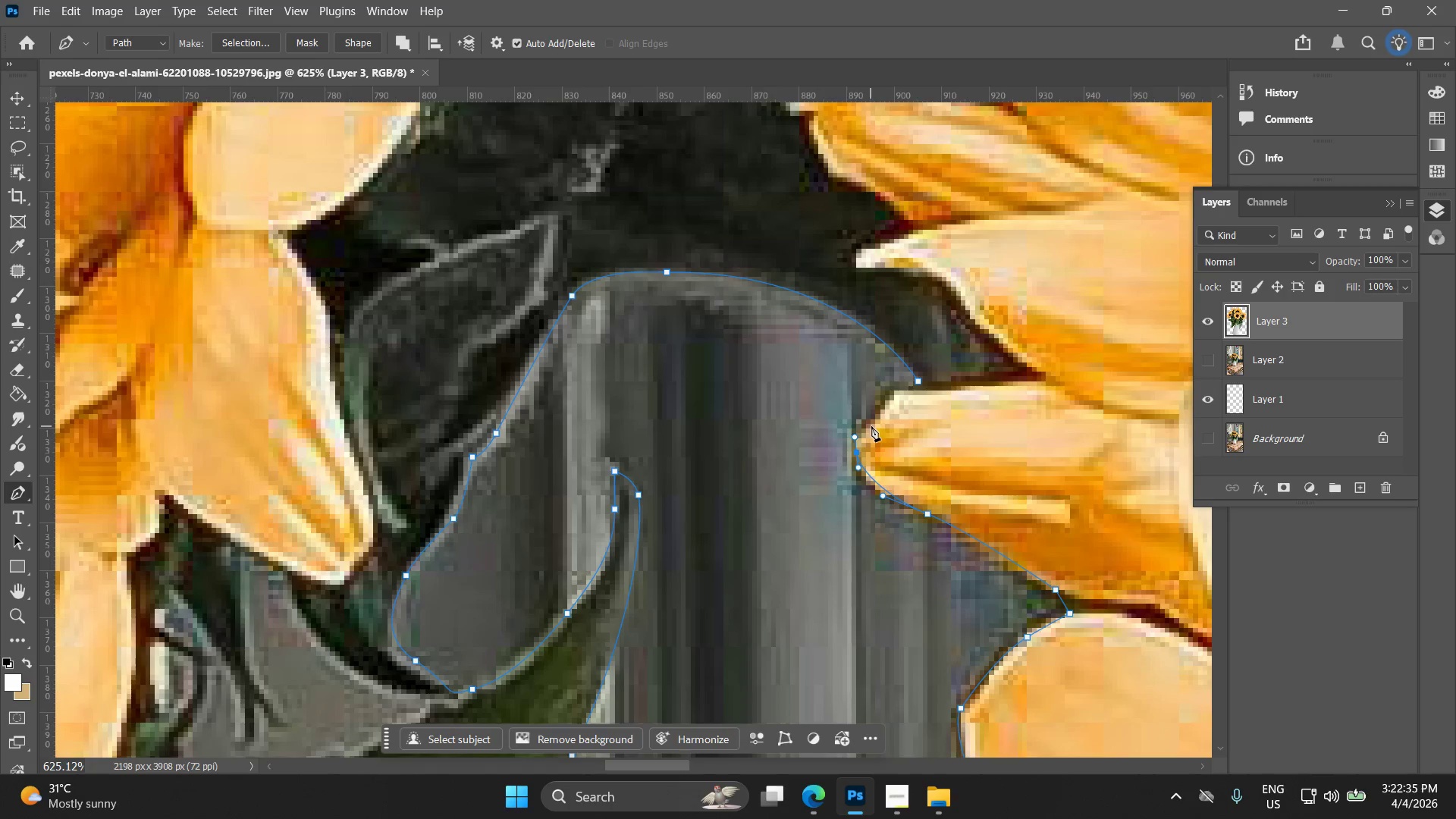 
left_click_drag(start_coordinate=[874, 425], to_coordinate=[890, 398])
 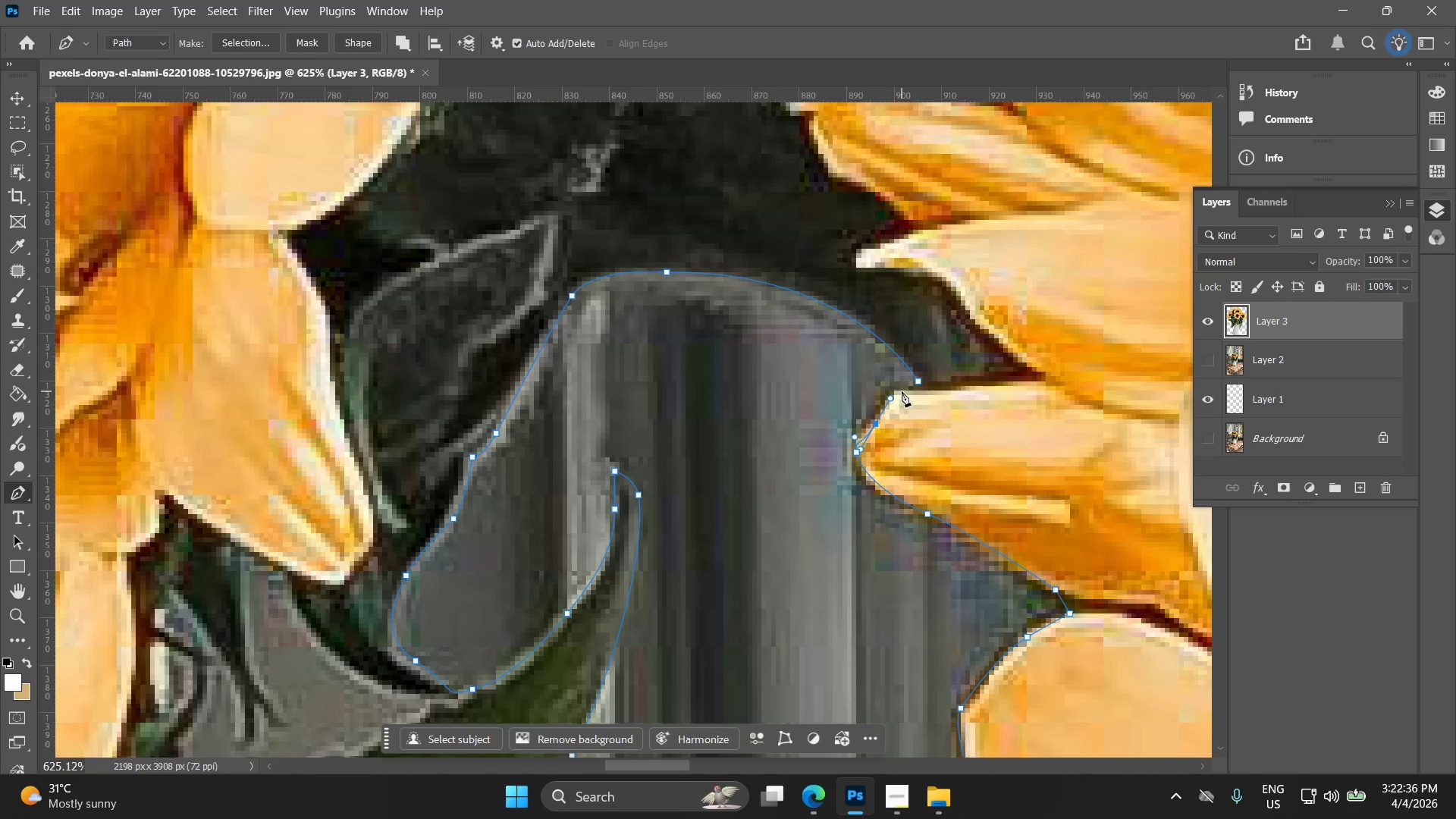 
left_click([902, 391])
 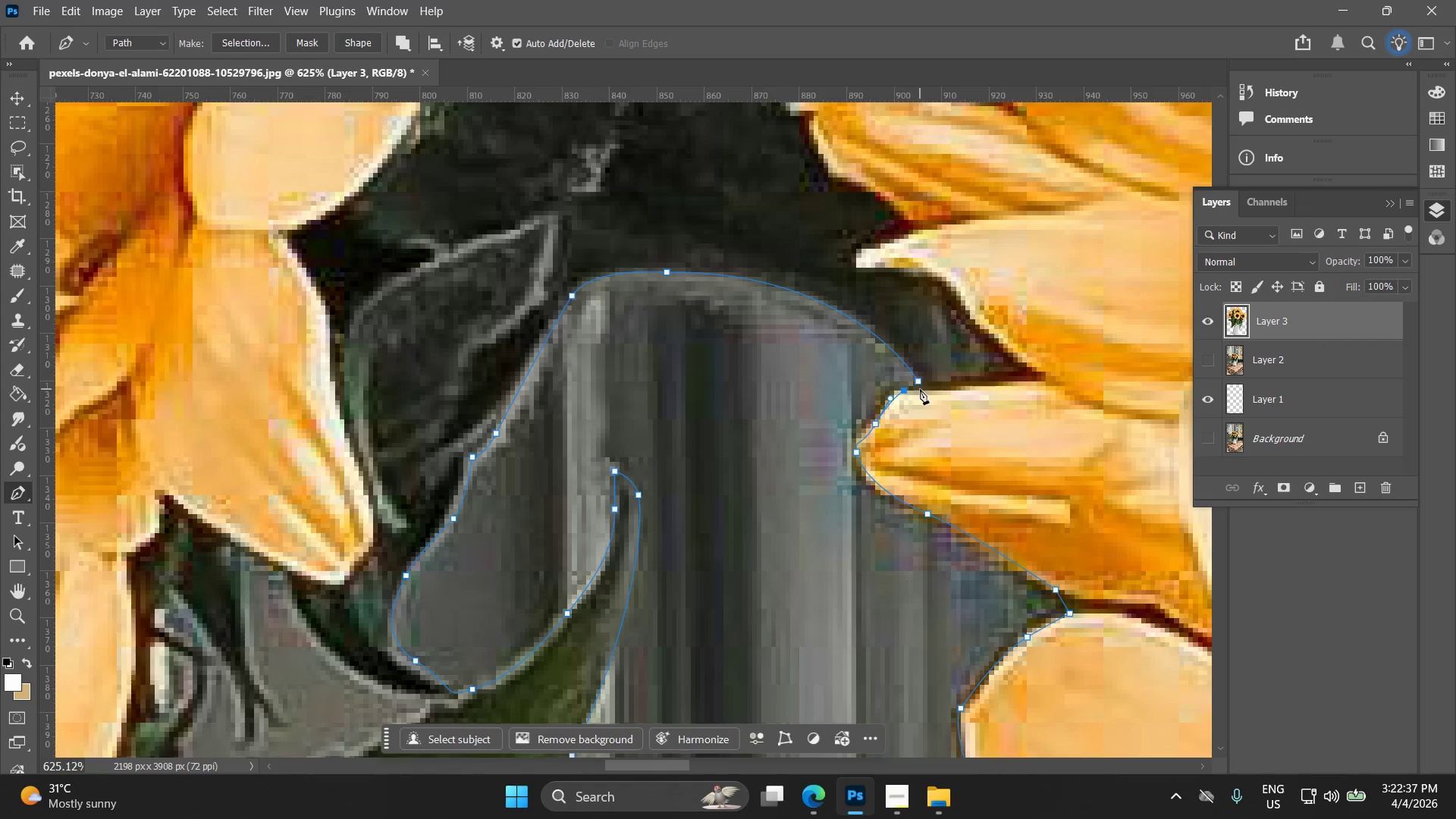 
left_click([916, 387])
 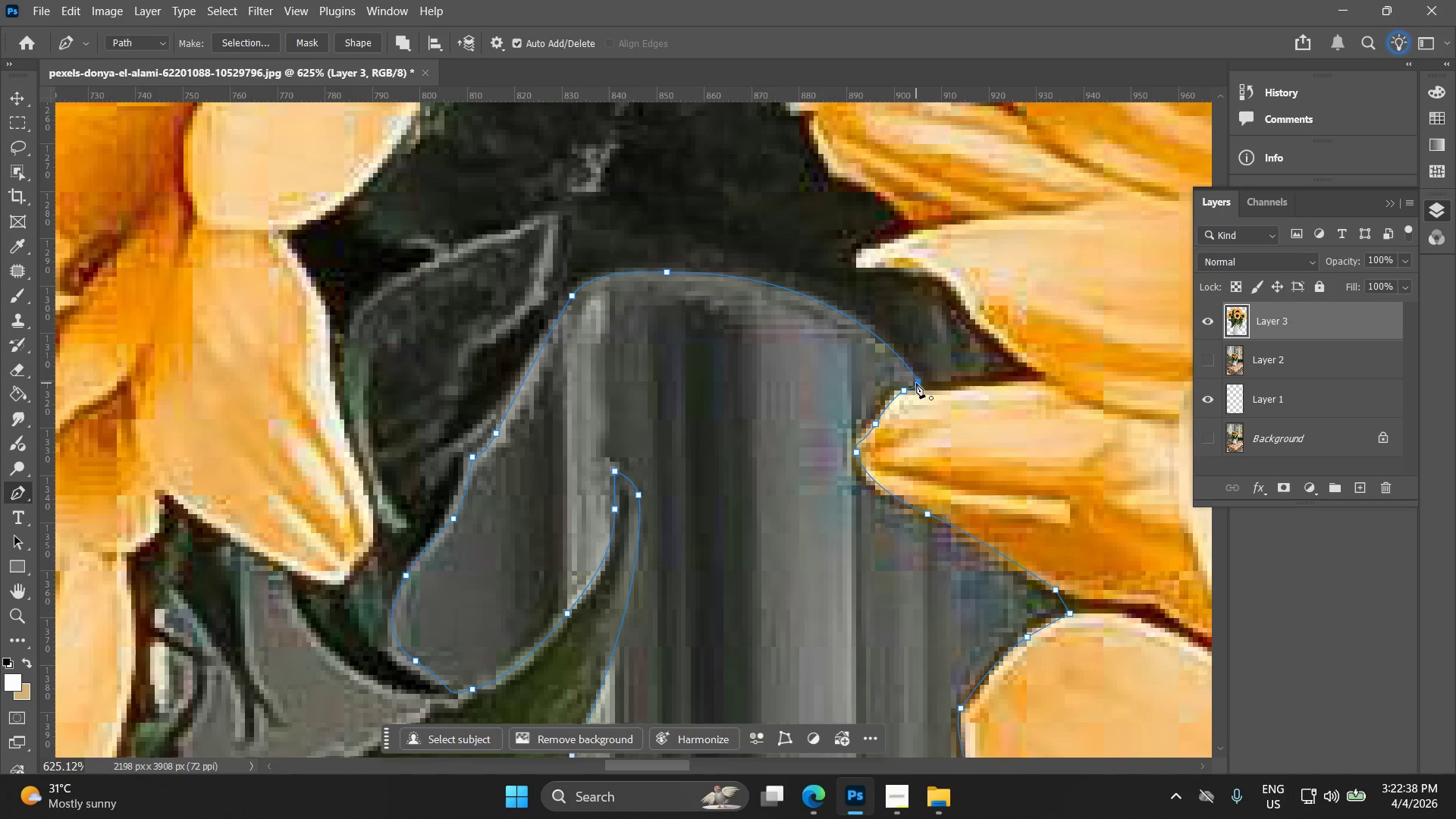 
left_click([916, 383])
 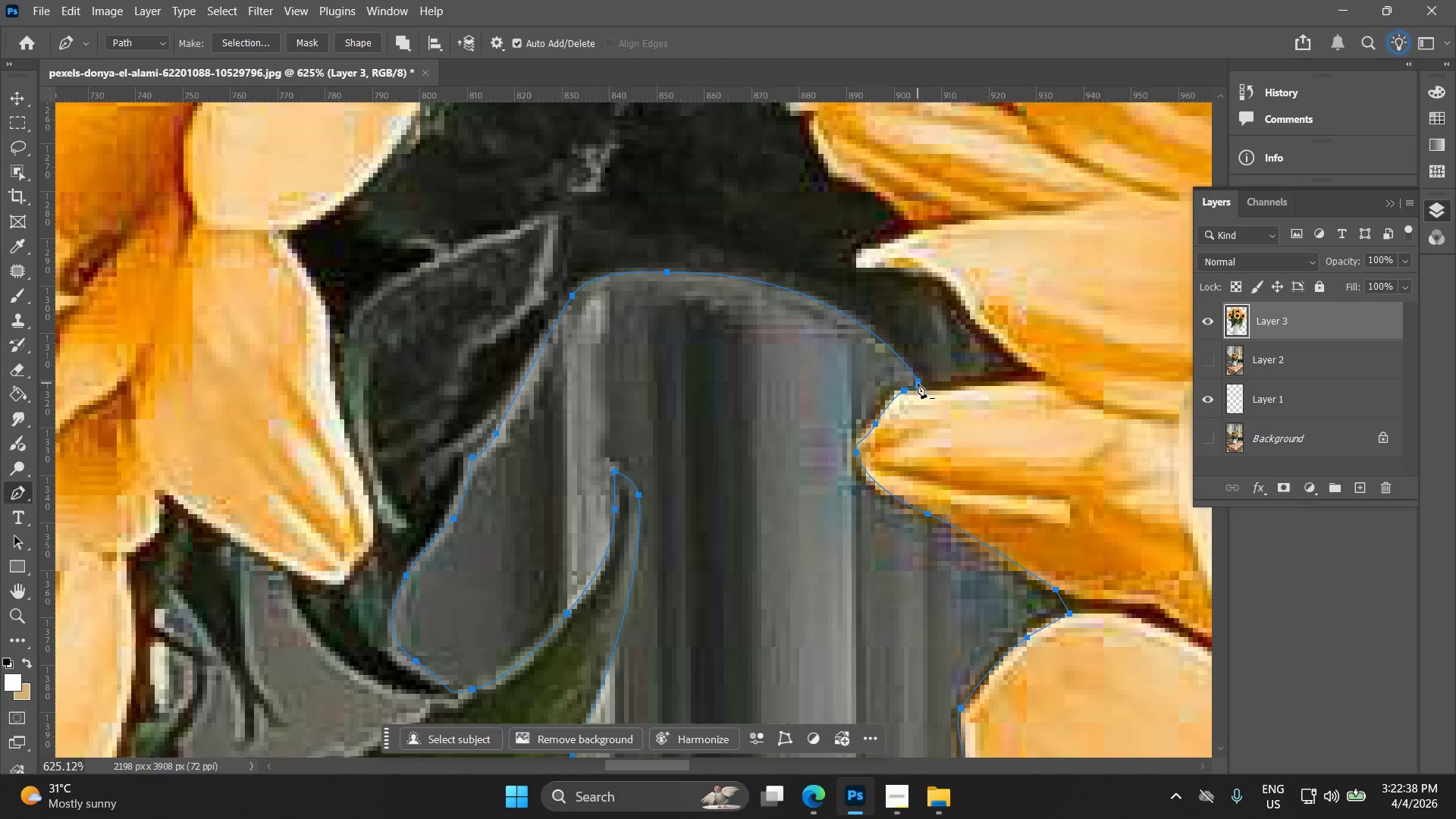 
right_click([918, 383])
 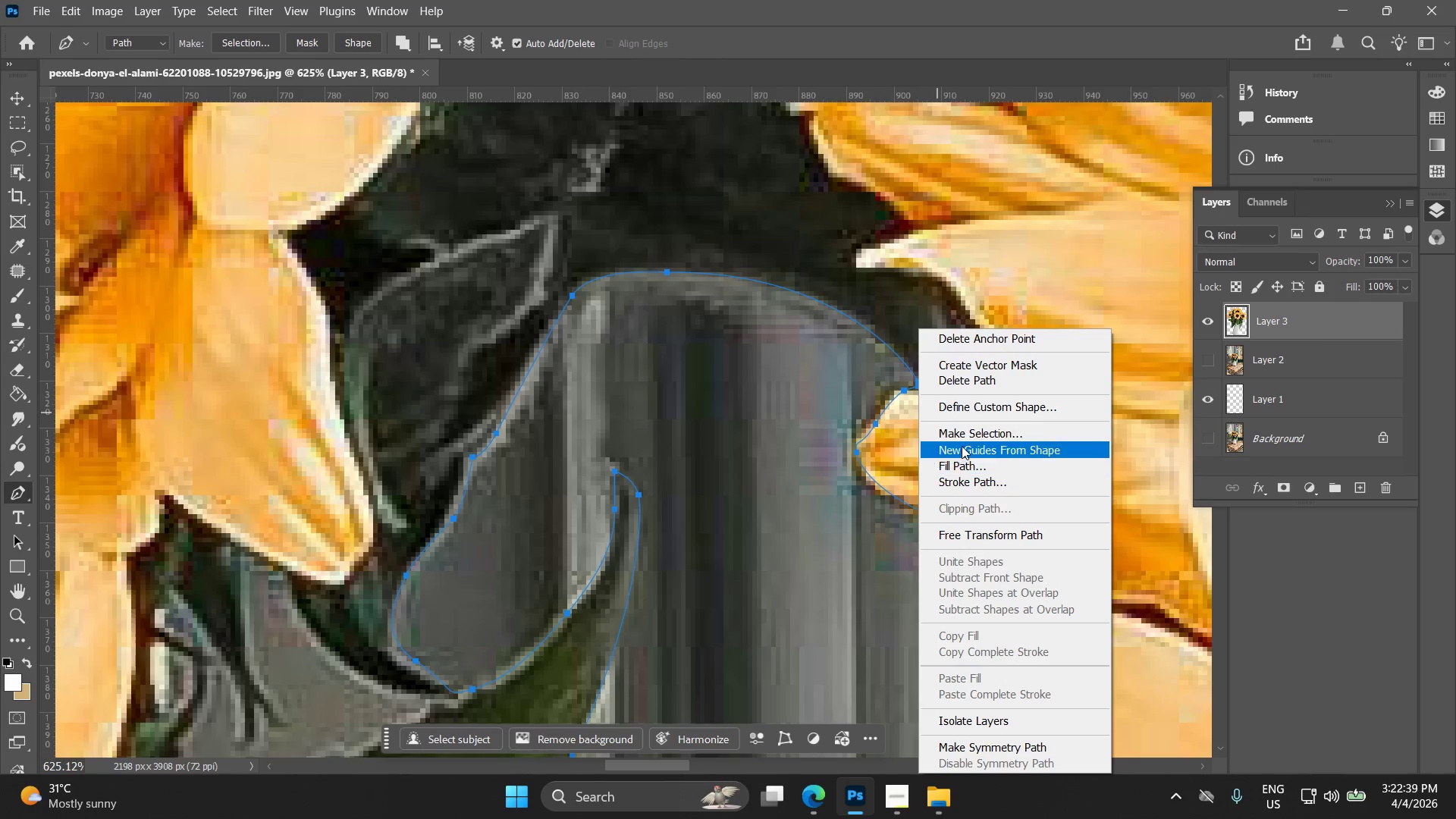 
left_click([964, 434])
 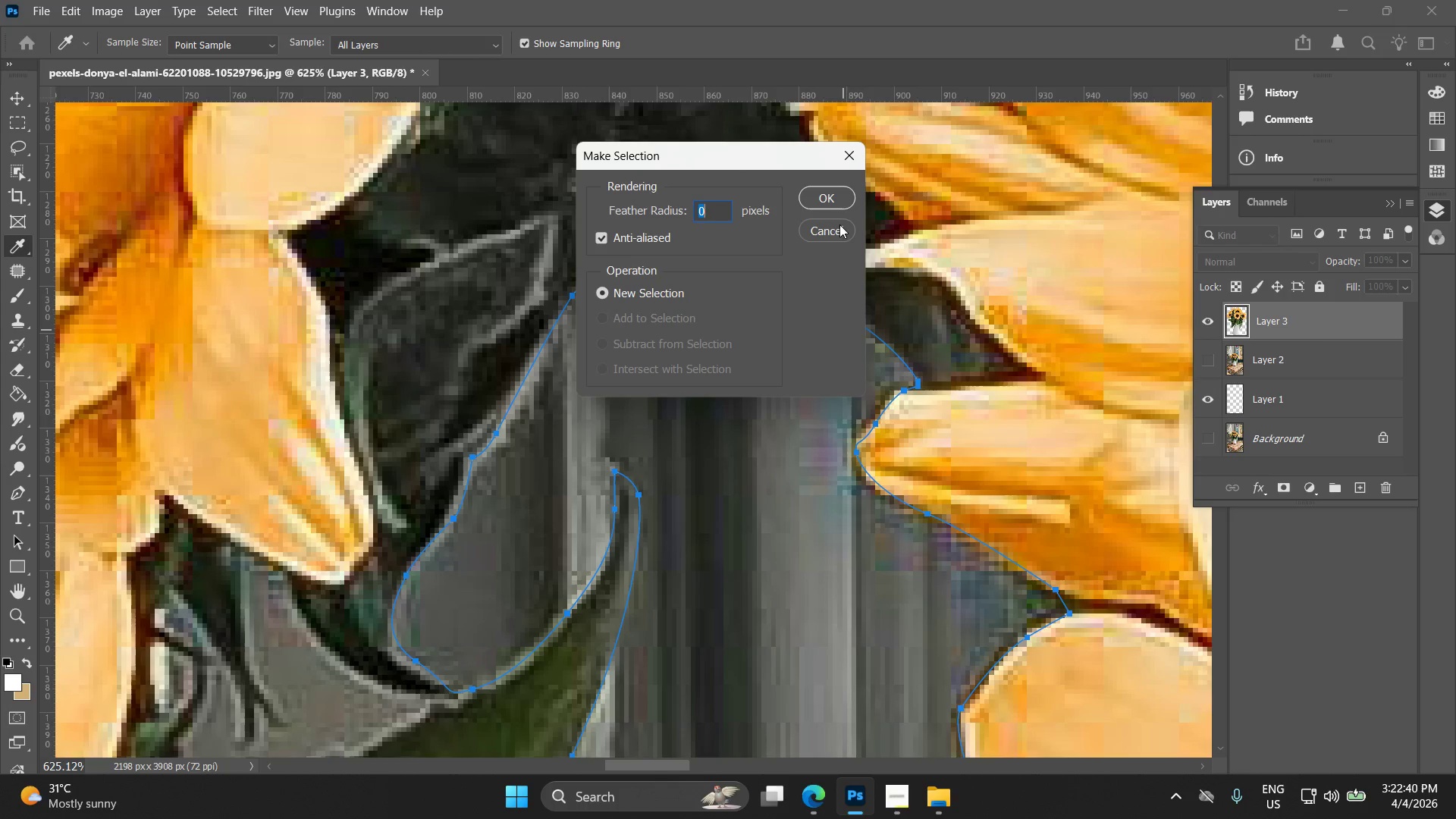 
left_click([836, 197])
 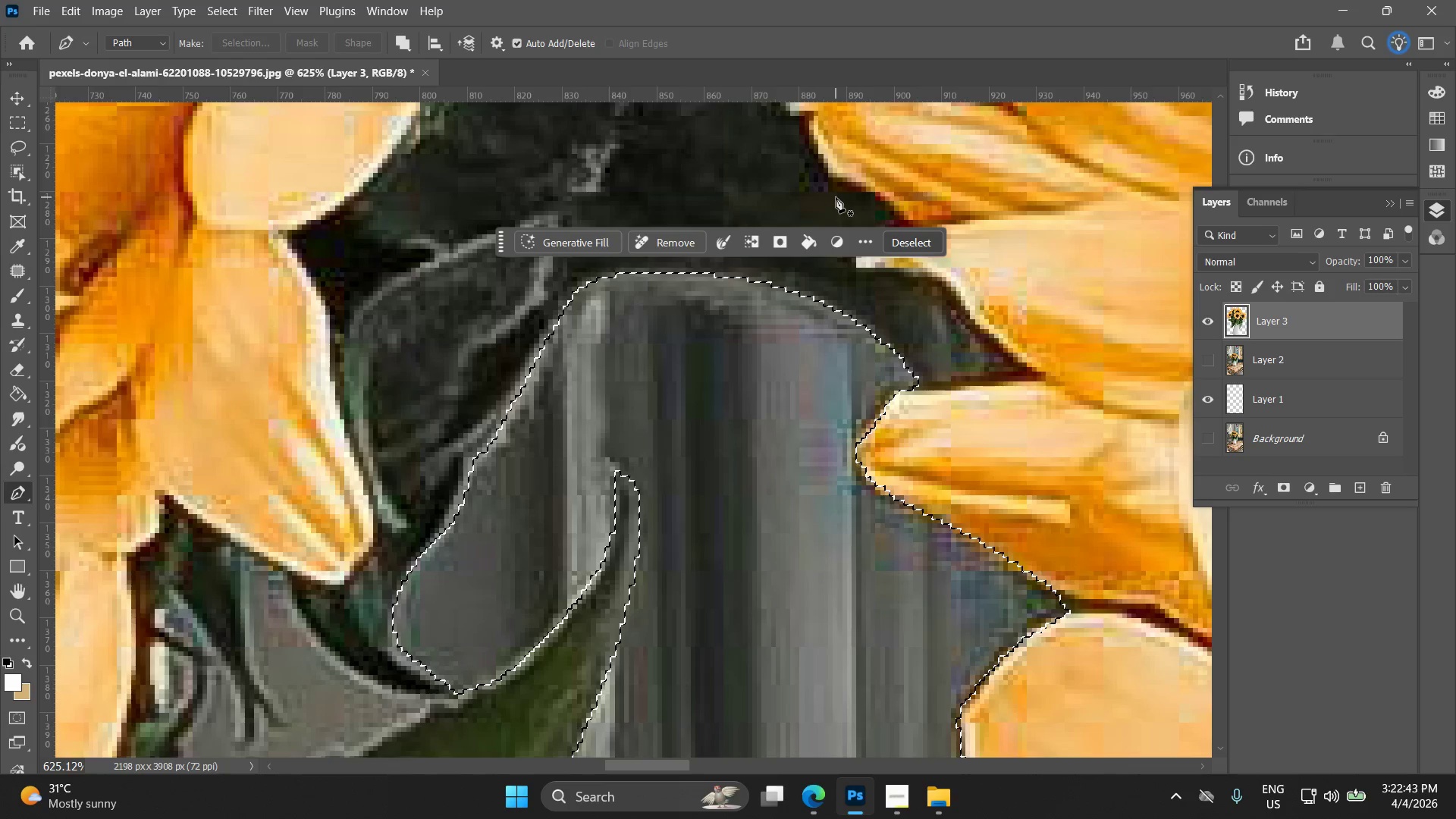 
key(Delete)
 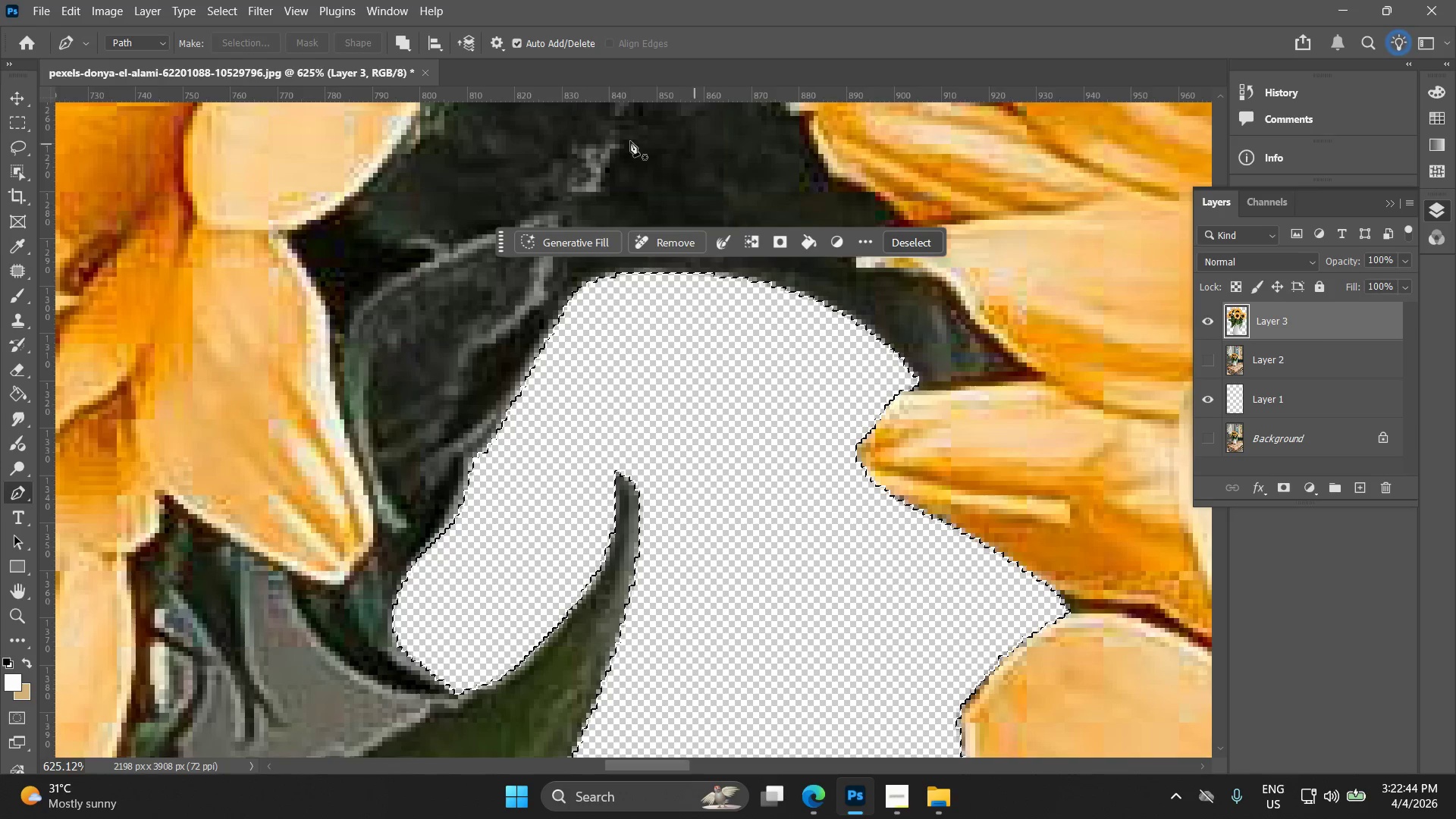 
hold_key(key=AltLeft, duration=0.61)
 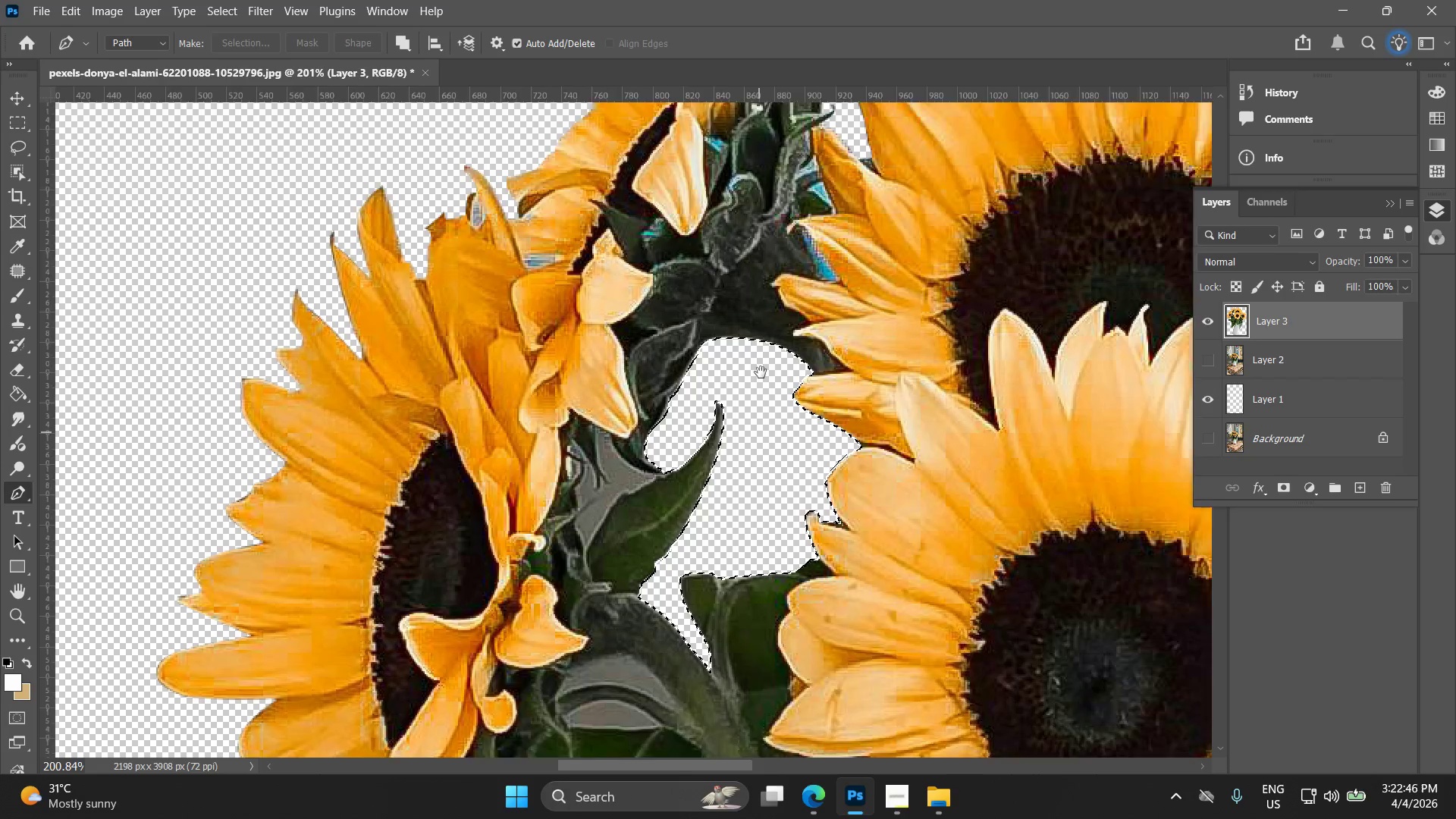 
hold_key(key=Space, duration=0.67)
 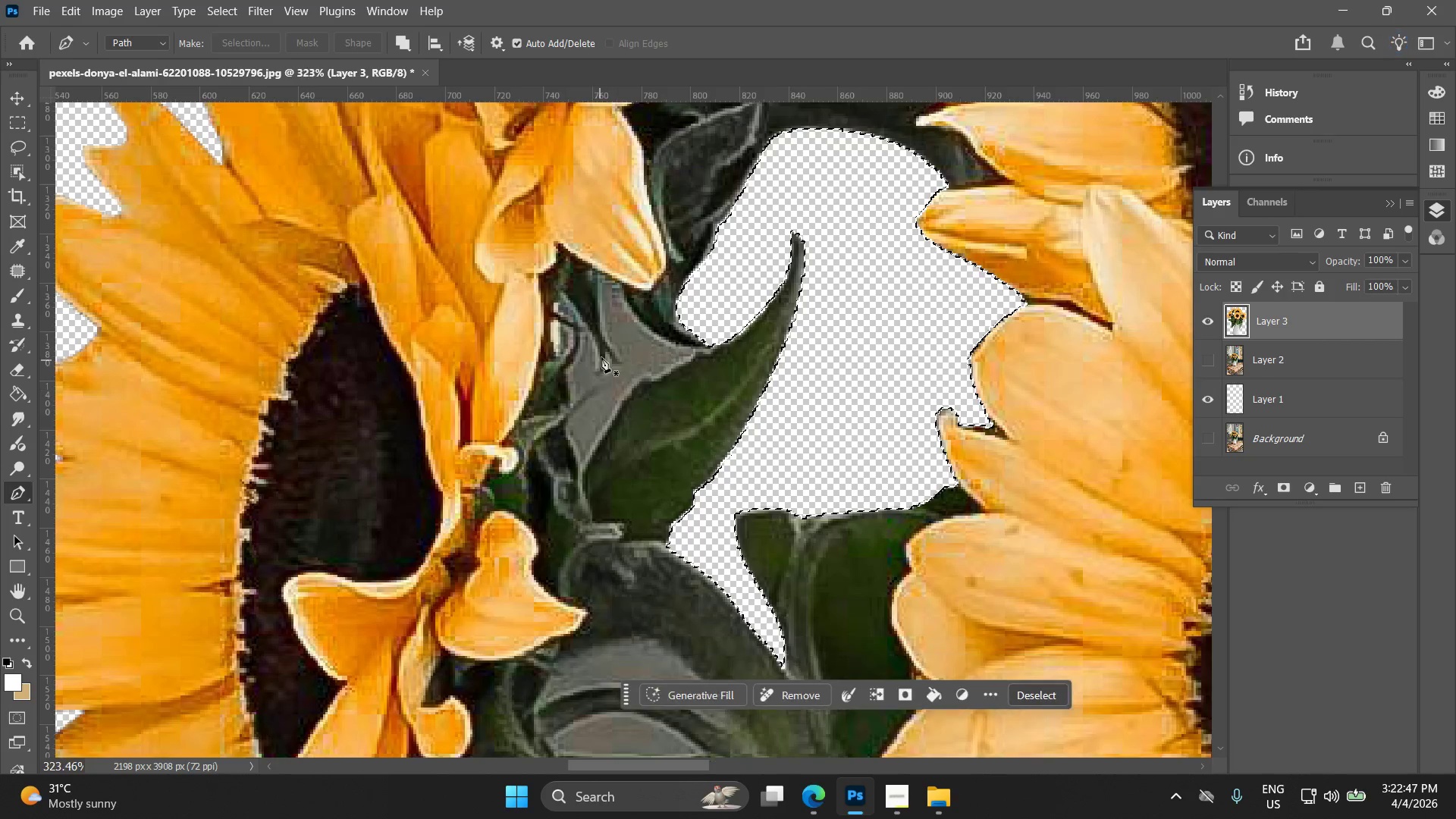 
scroll: coordinate [759, 538], scroll_direction: down, amount: 12.0
 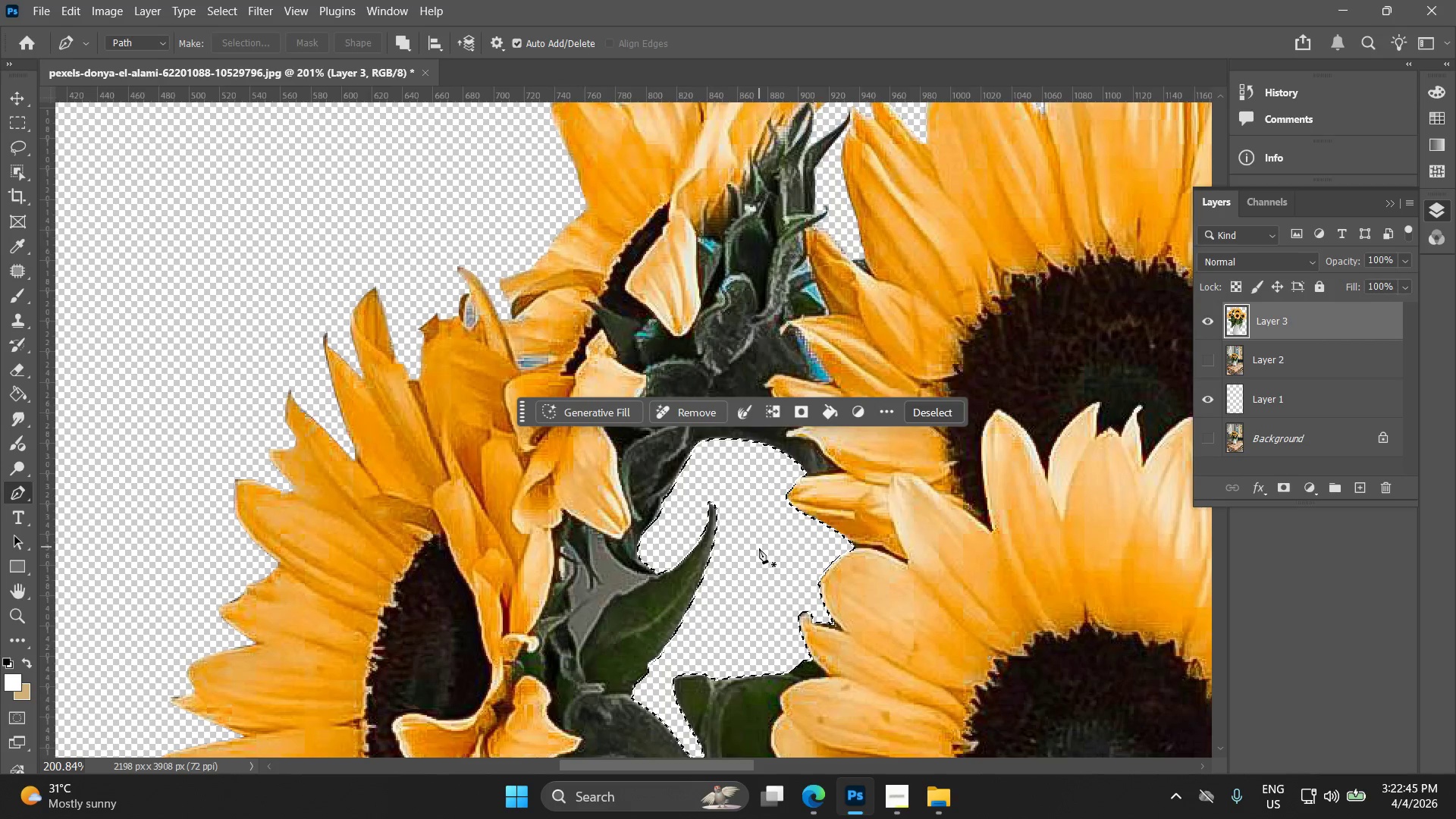 
left_click_drag(start_coordinate=[752, 571], to_coordinate=[759, 362])
 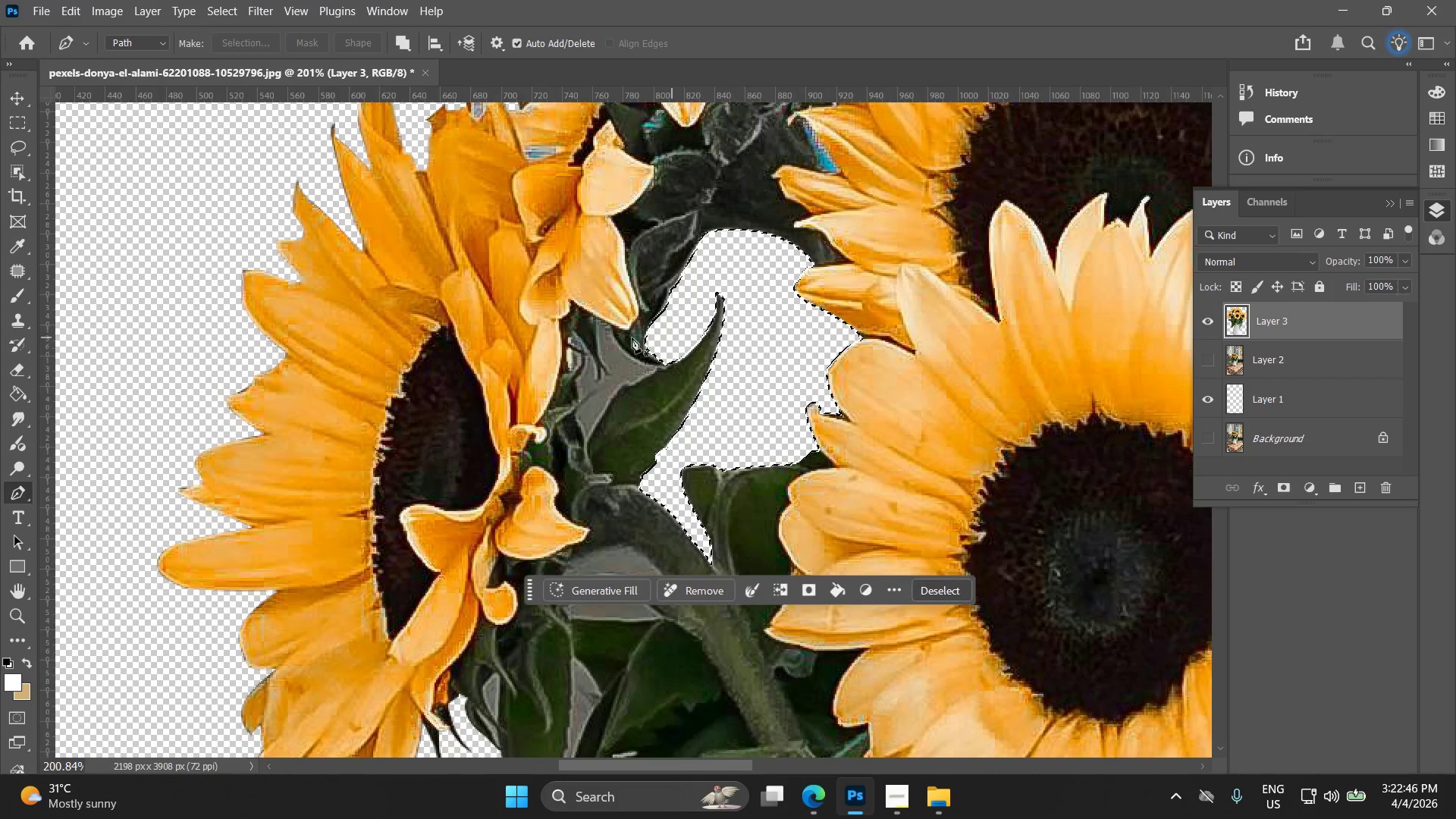 
key(Alt+AltLeft)
 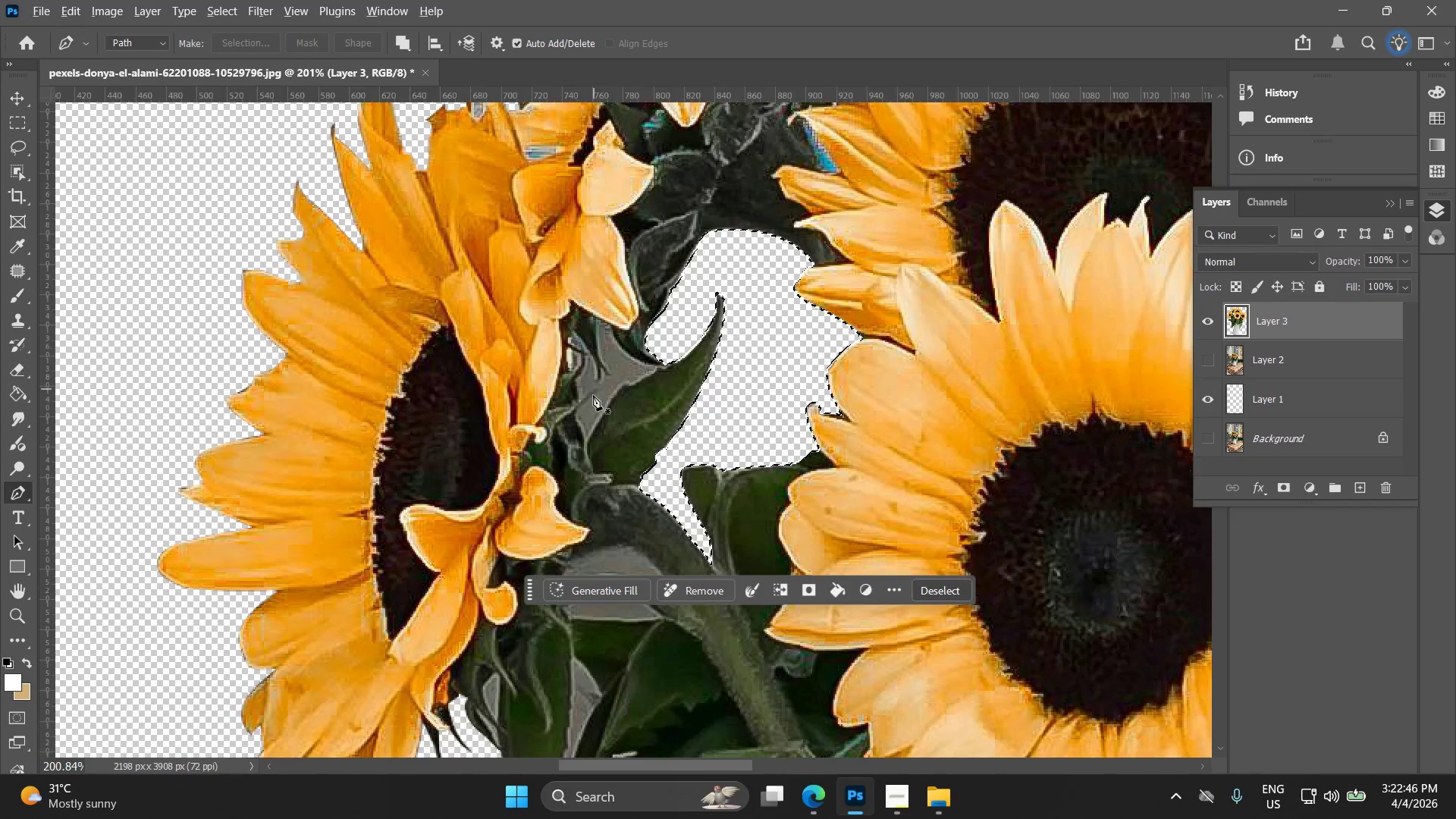 
scroll: coordinate [594, 391], scroll_direction: up, amount: 5.0
 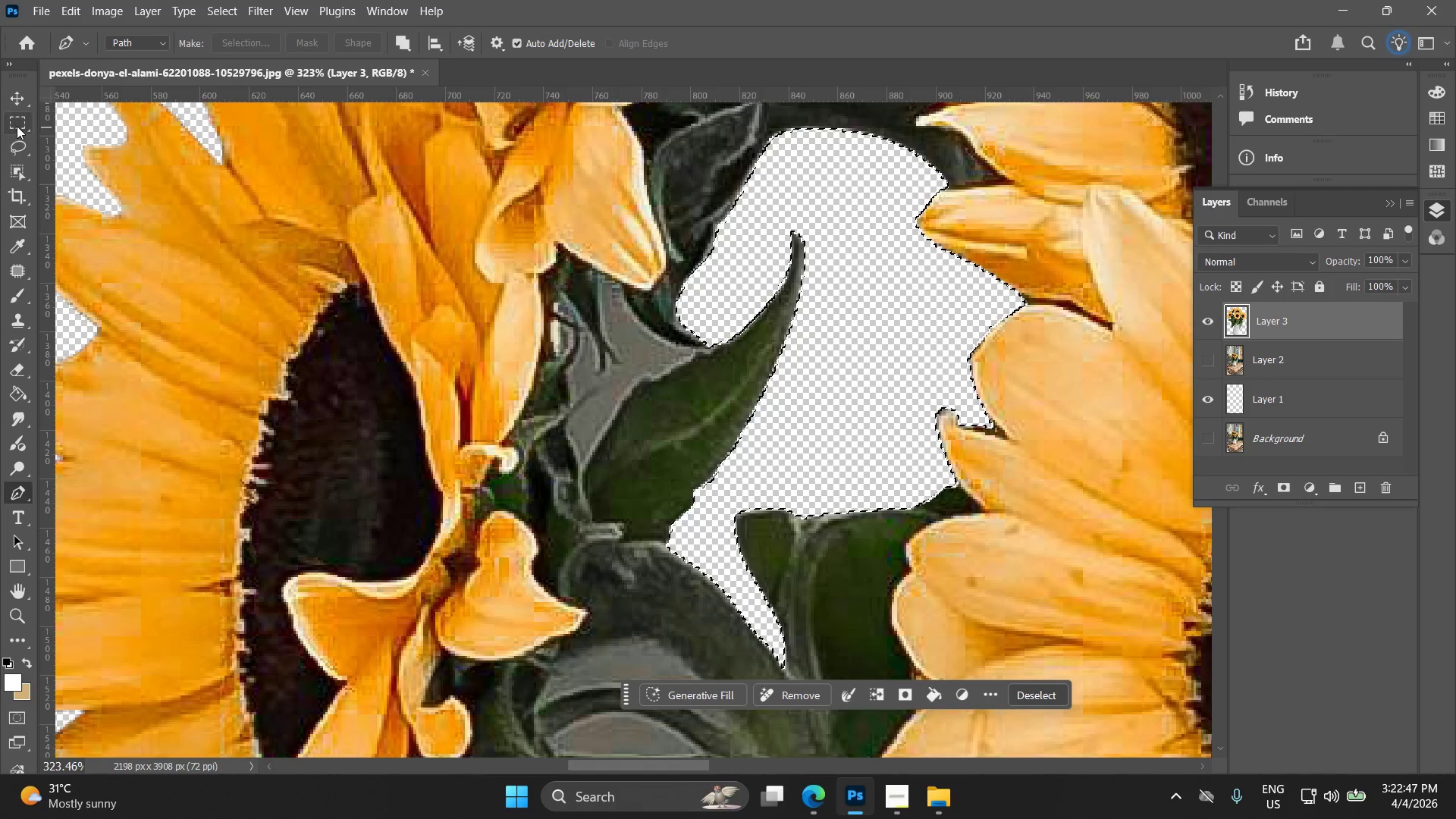 
double_click([221, 269])
 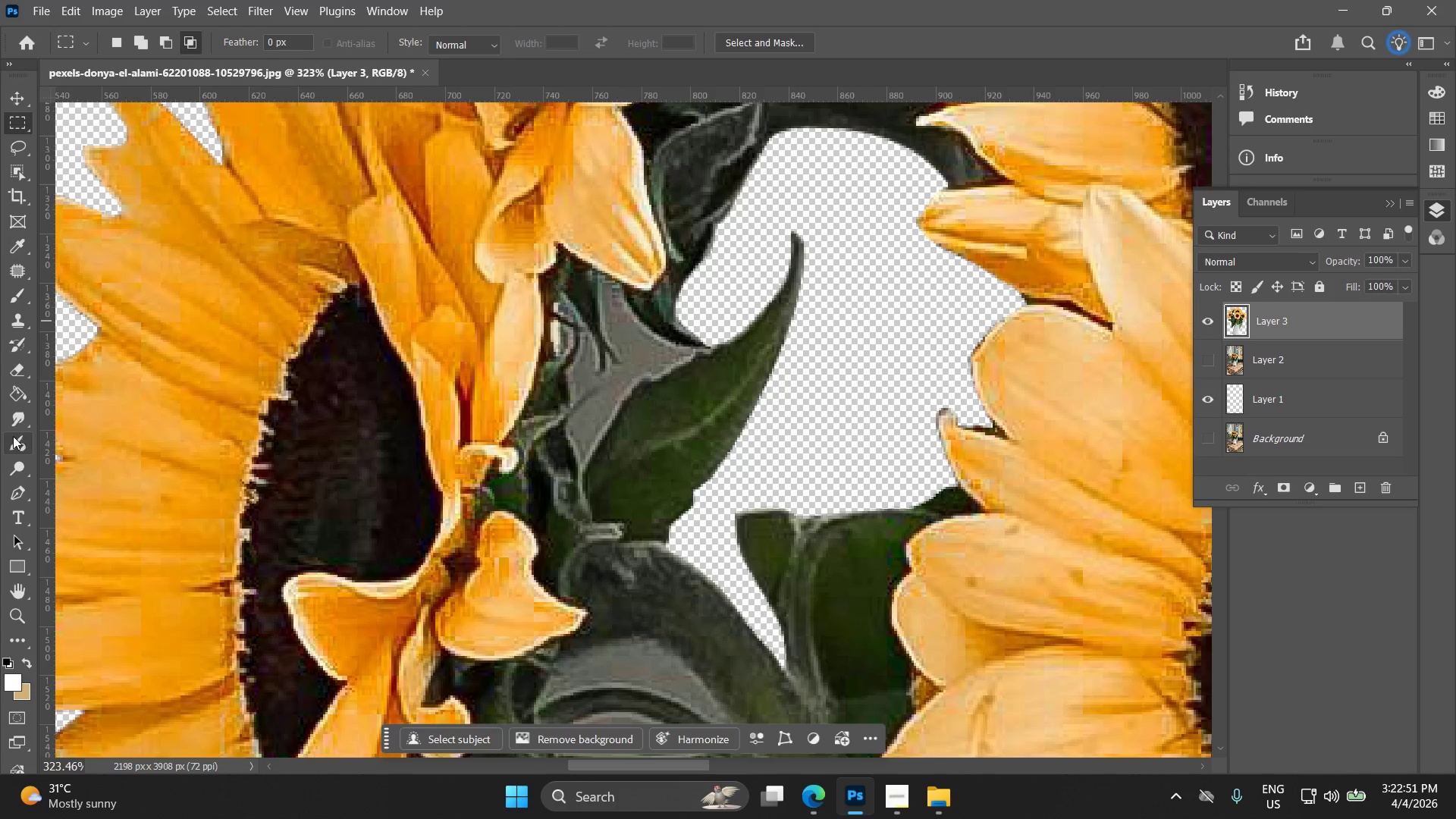 
left_click([13, 490])
 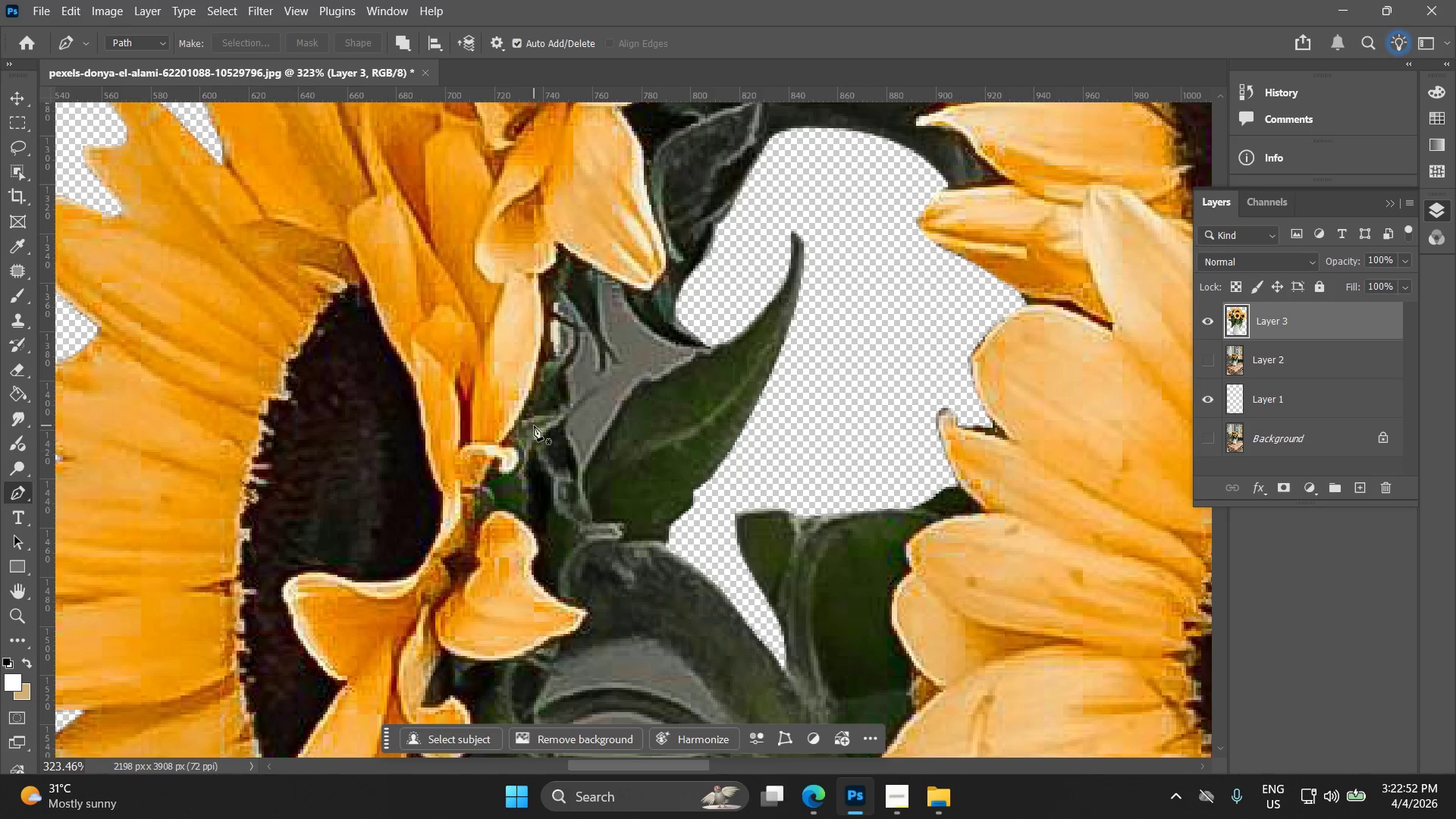 
key(Alt+AltLeft)
 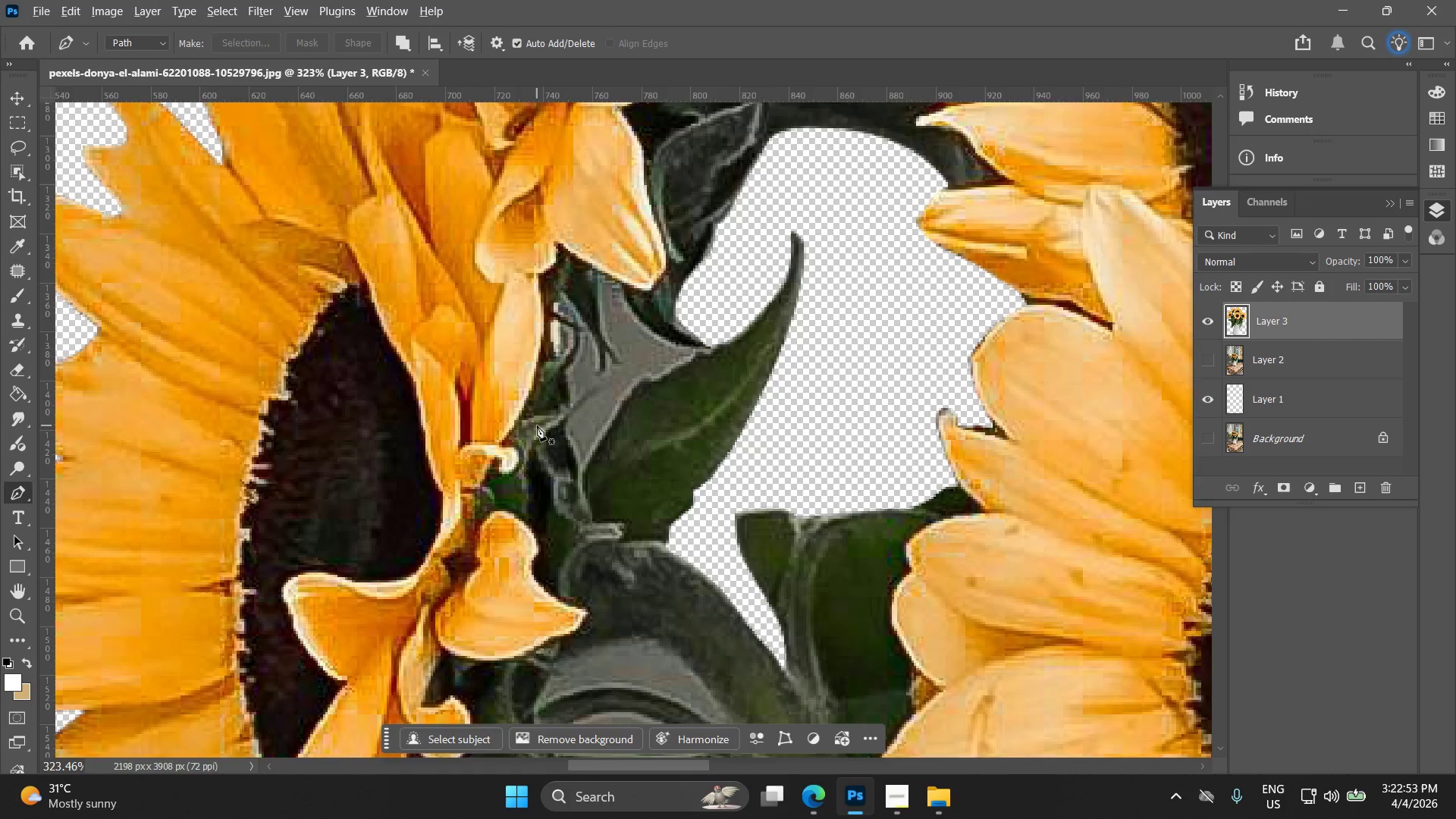 
key(Alt+AltLeft)
 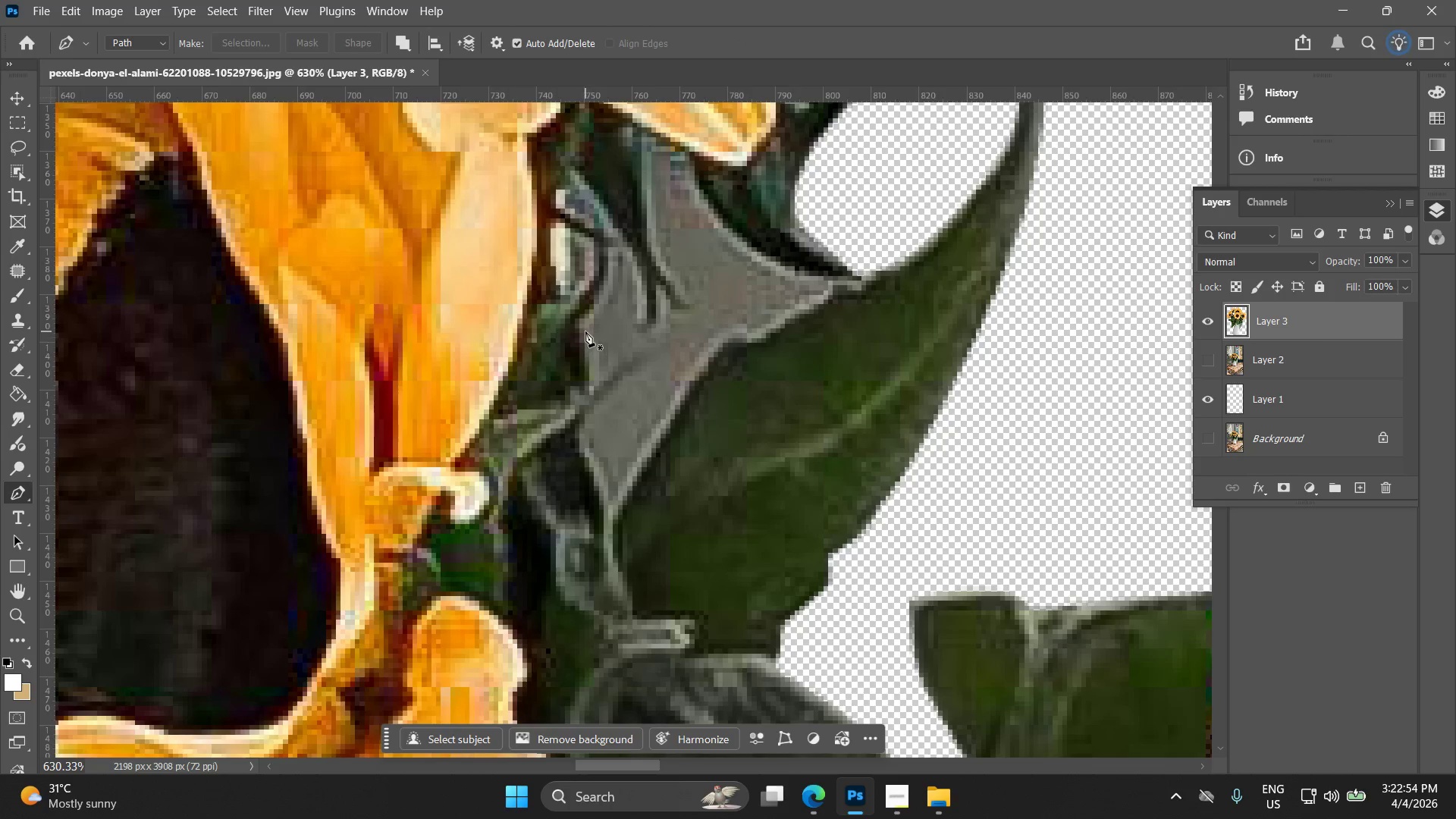 
scroll: coordinate [576, 415], scroll_direction: up, amount: 7.0
 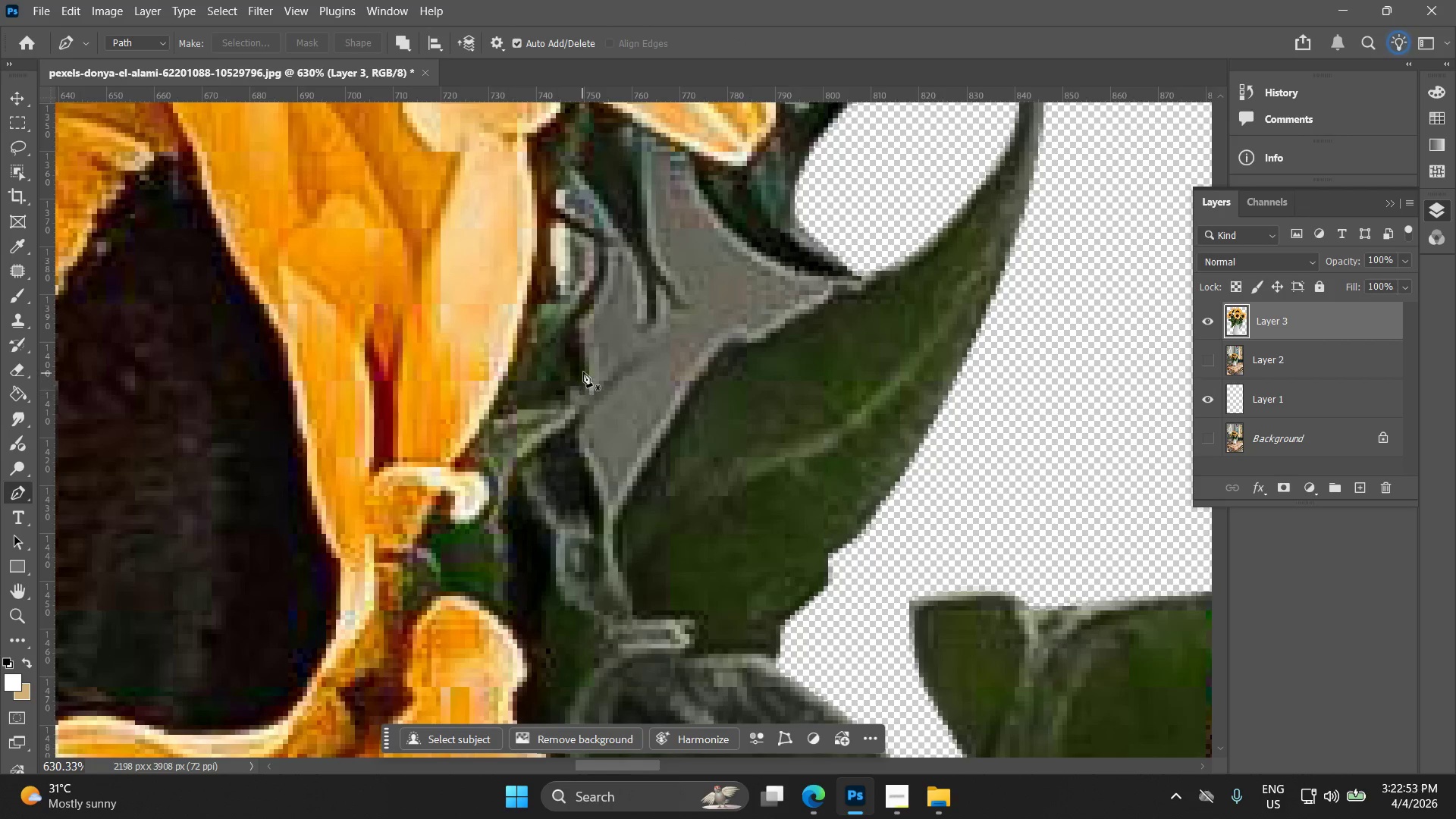 
left_click([581, 327])
 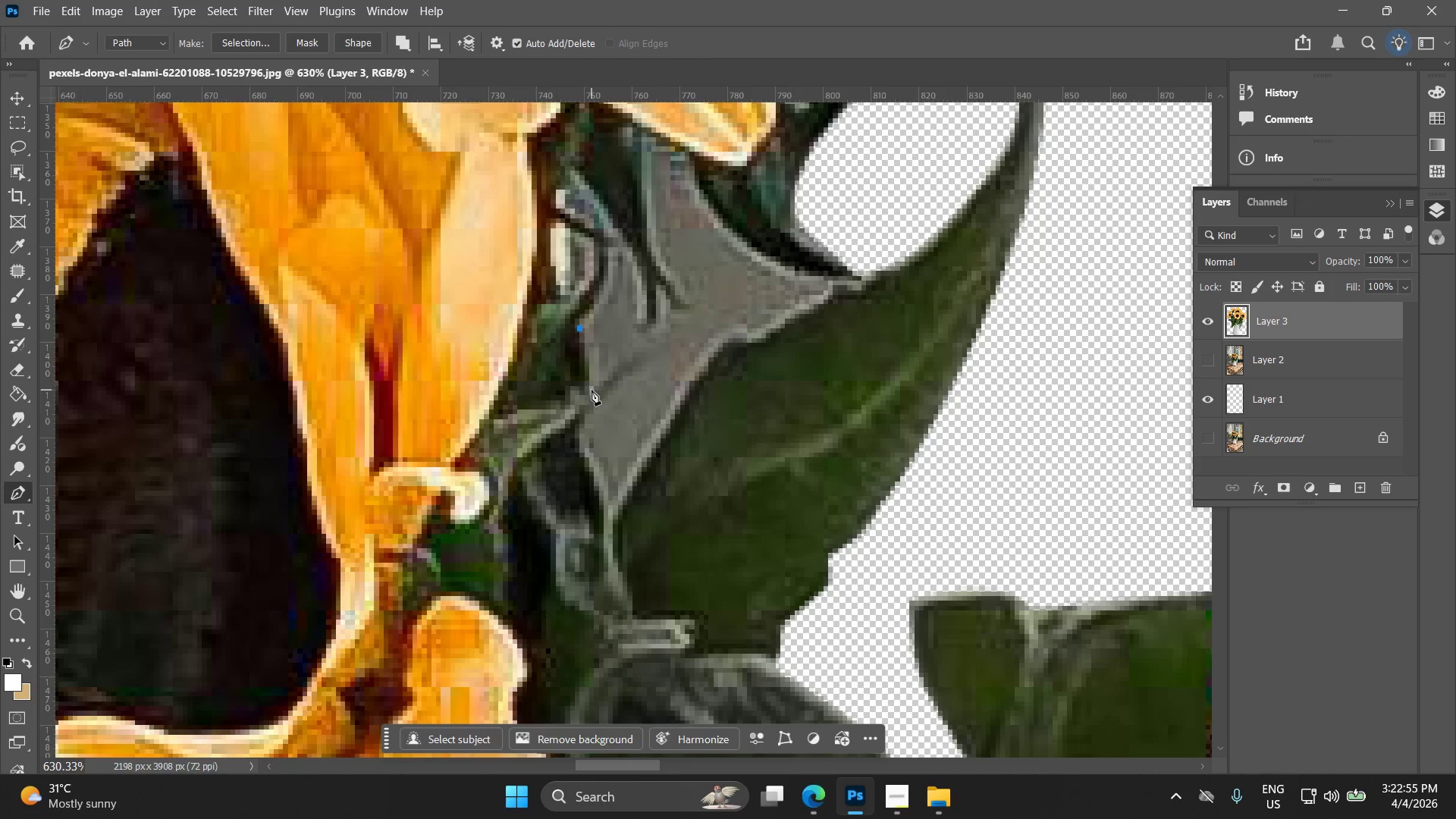 
left_click_drag(start_coordinate=[592, 391], to_coordinate=[585, 404])
 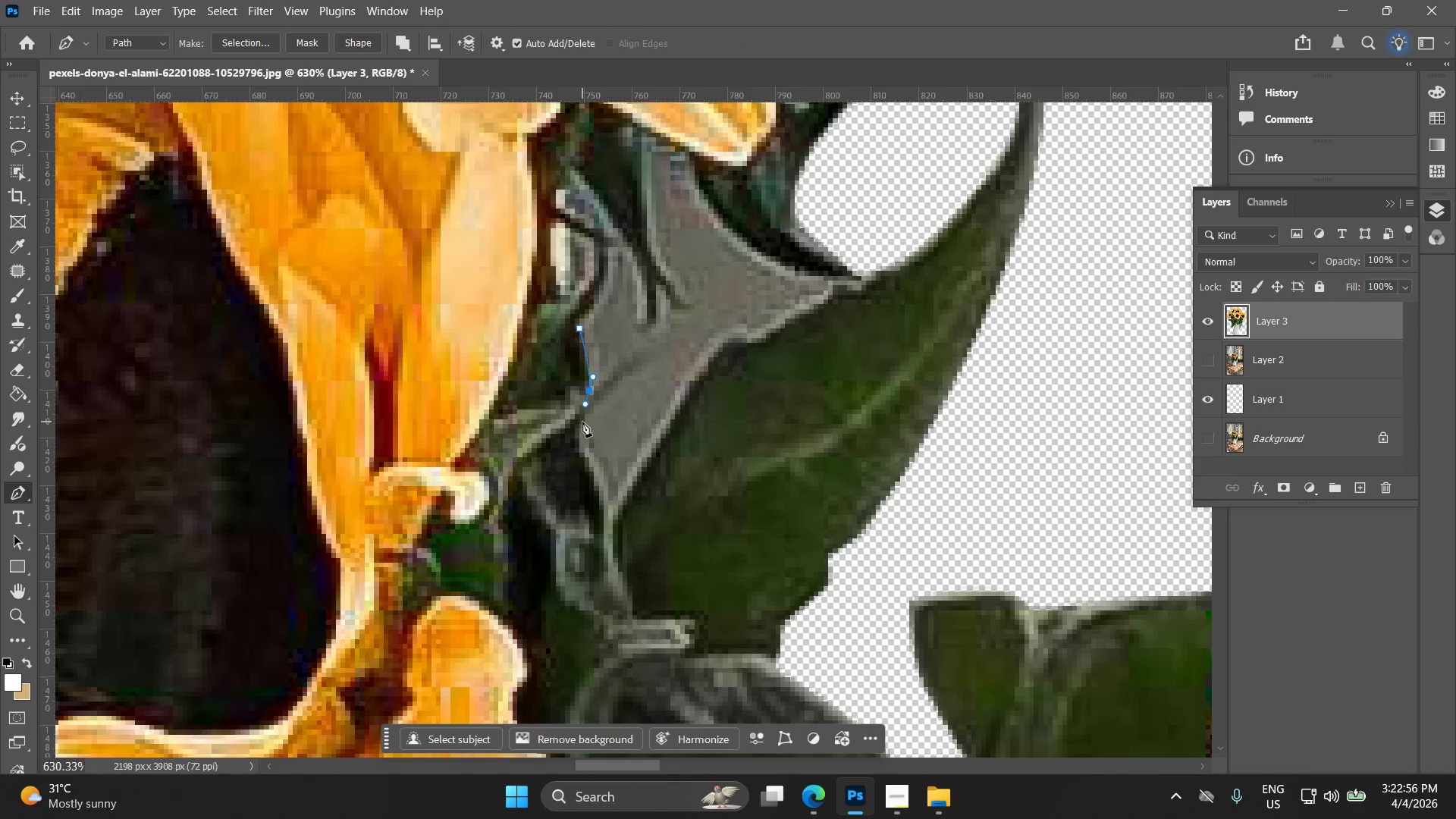 
left_click([580, 429])
 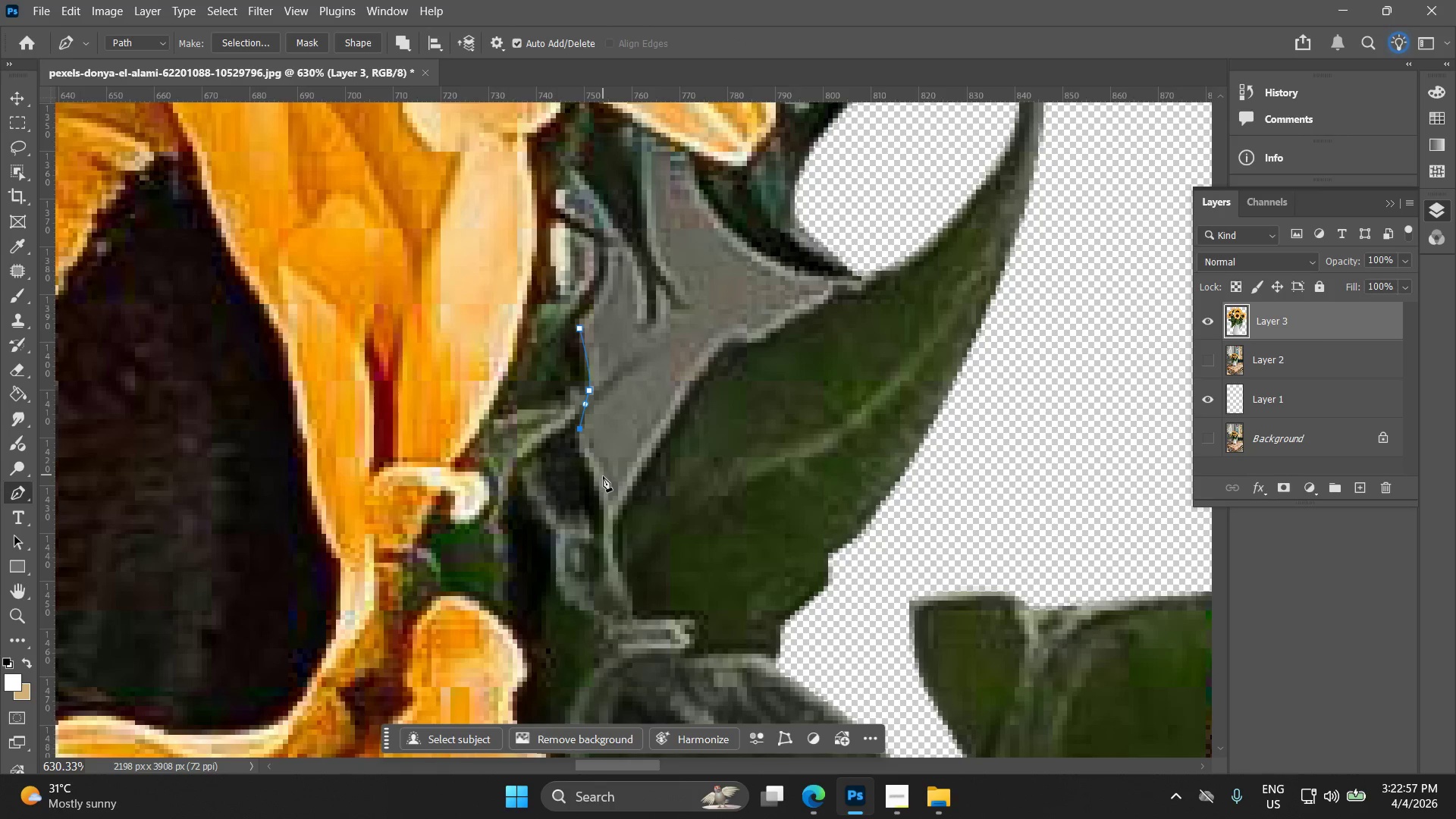 
left_click_drag(start_coordinate=[603, 488], to_coordinate=[603, 508])
 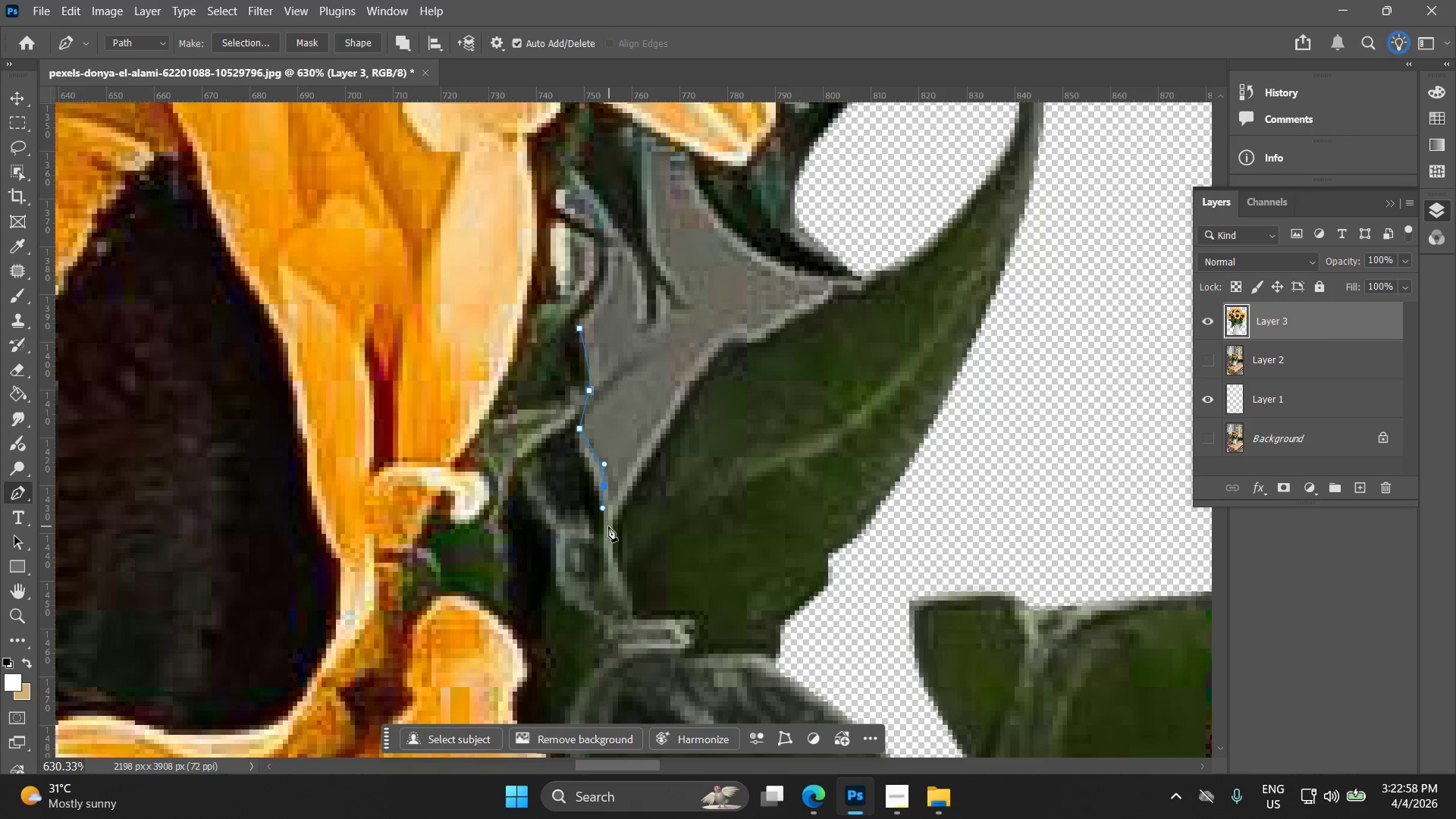 
left_click([608, 526])
 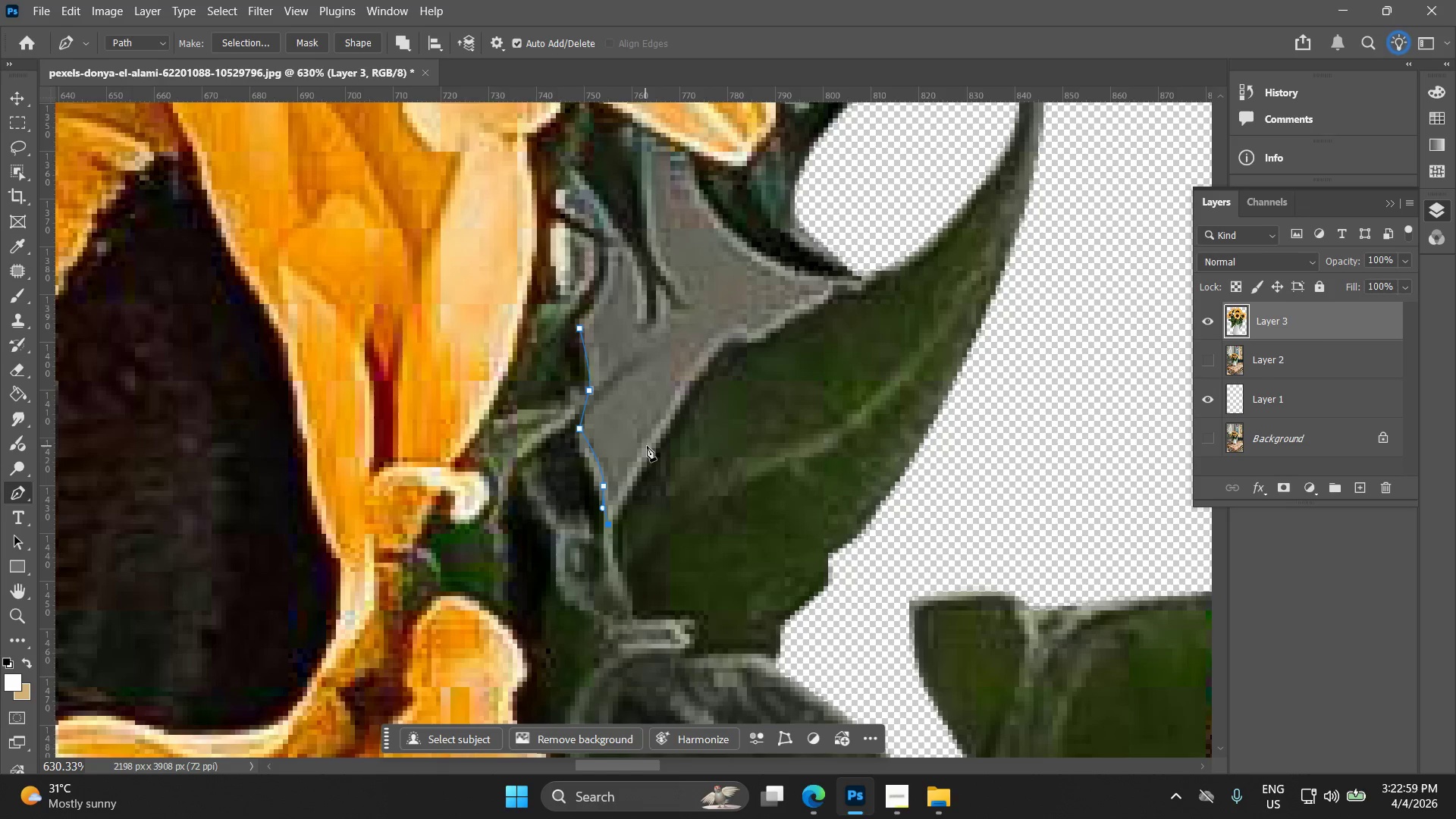 
left_click_drag(start_coordinate=[653, 441], to_coordinate=[681, 394])
 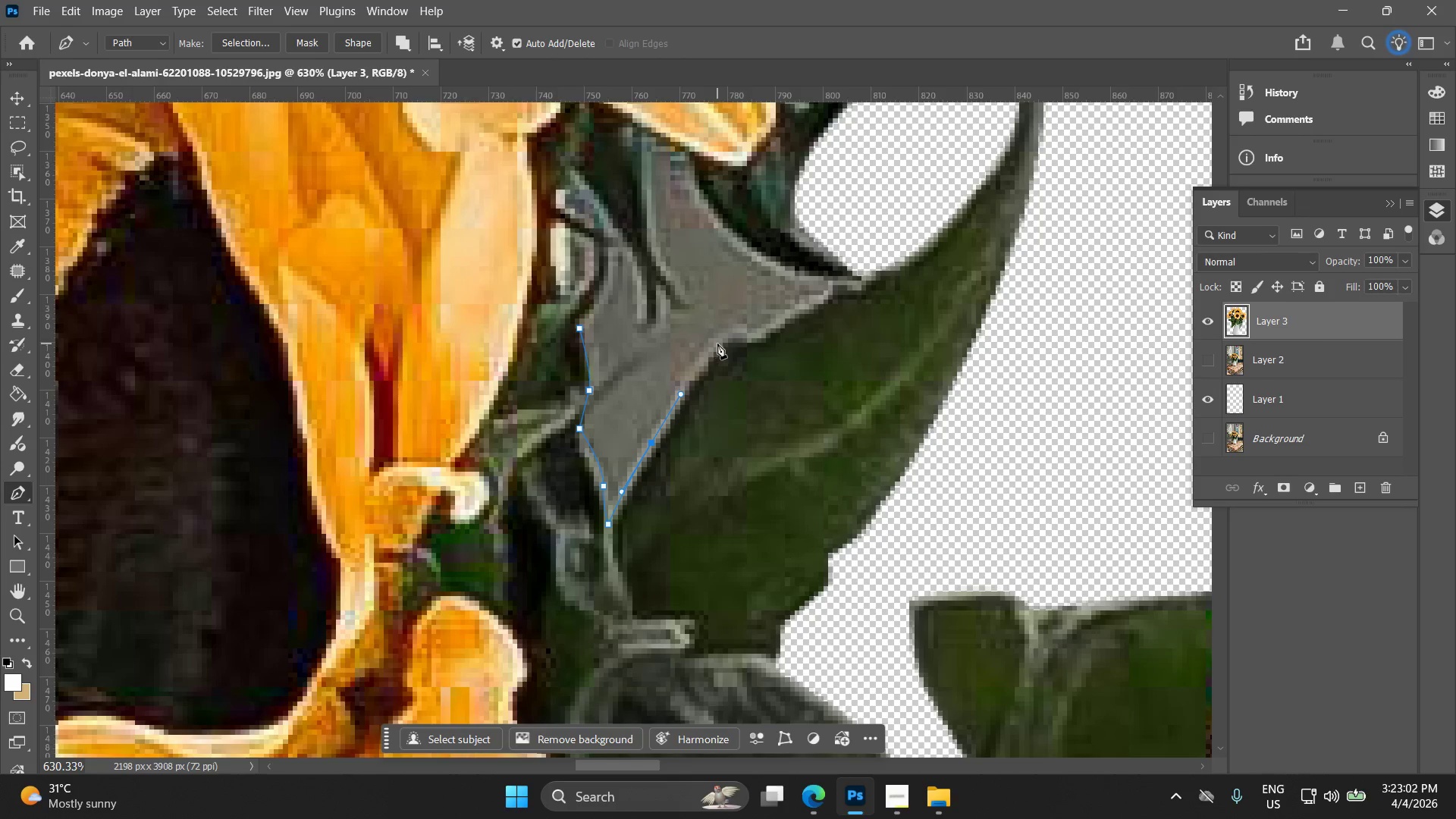 
left_click_drag(start_coordinate=[719, 344], to_coordinate=[739, 336])
 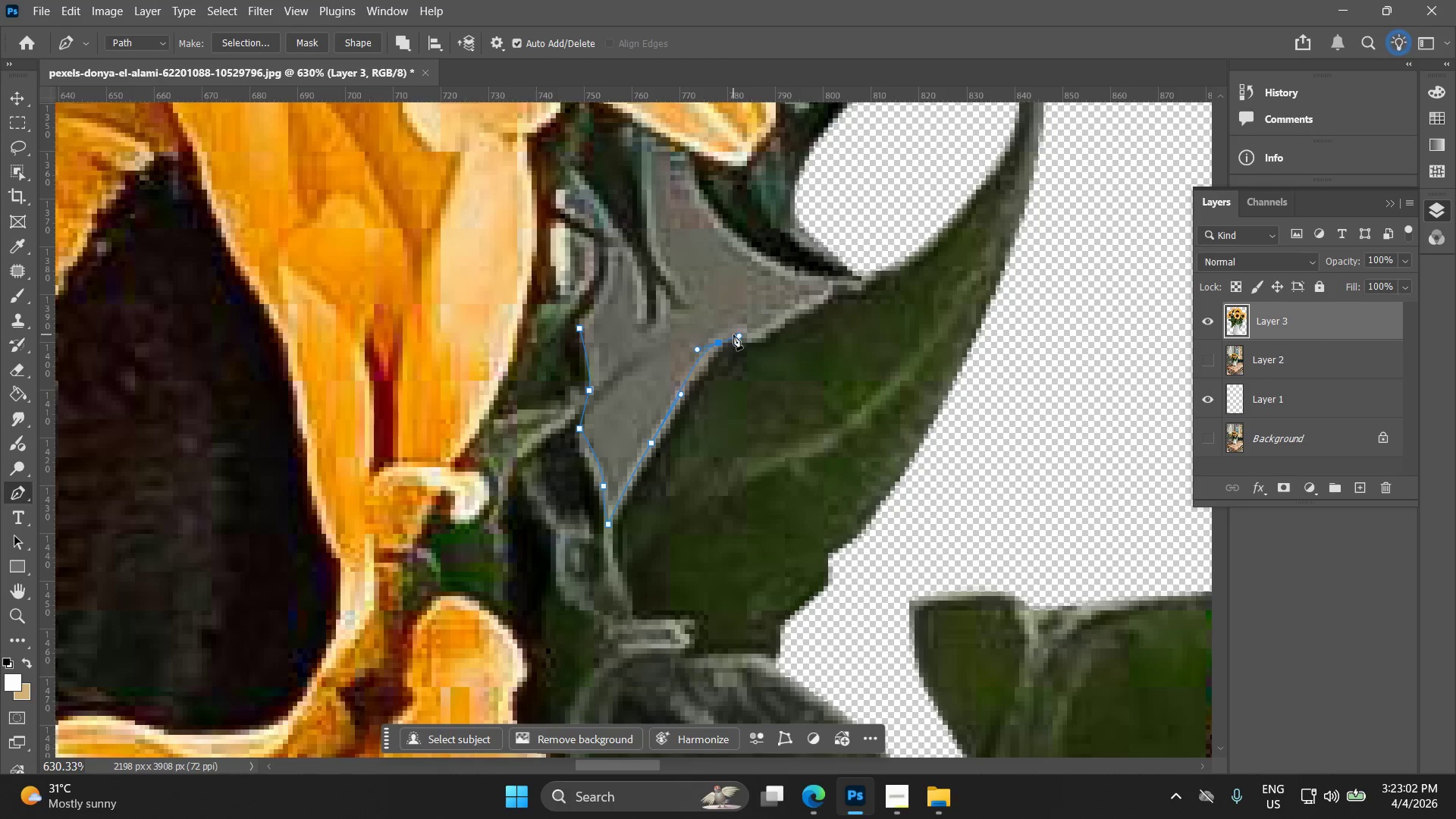 
key(Control+ControlLeft)
 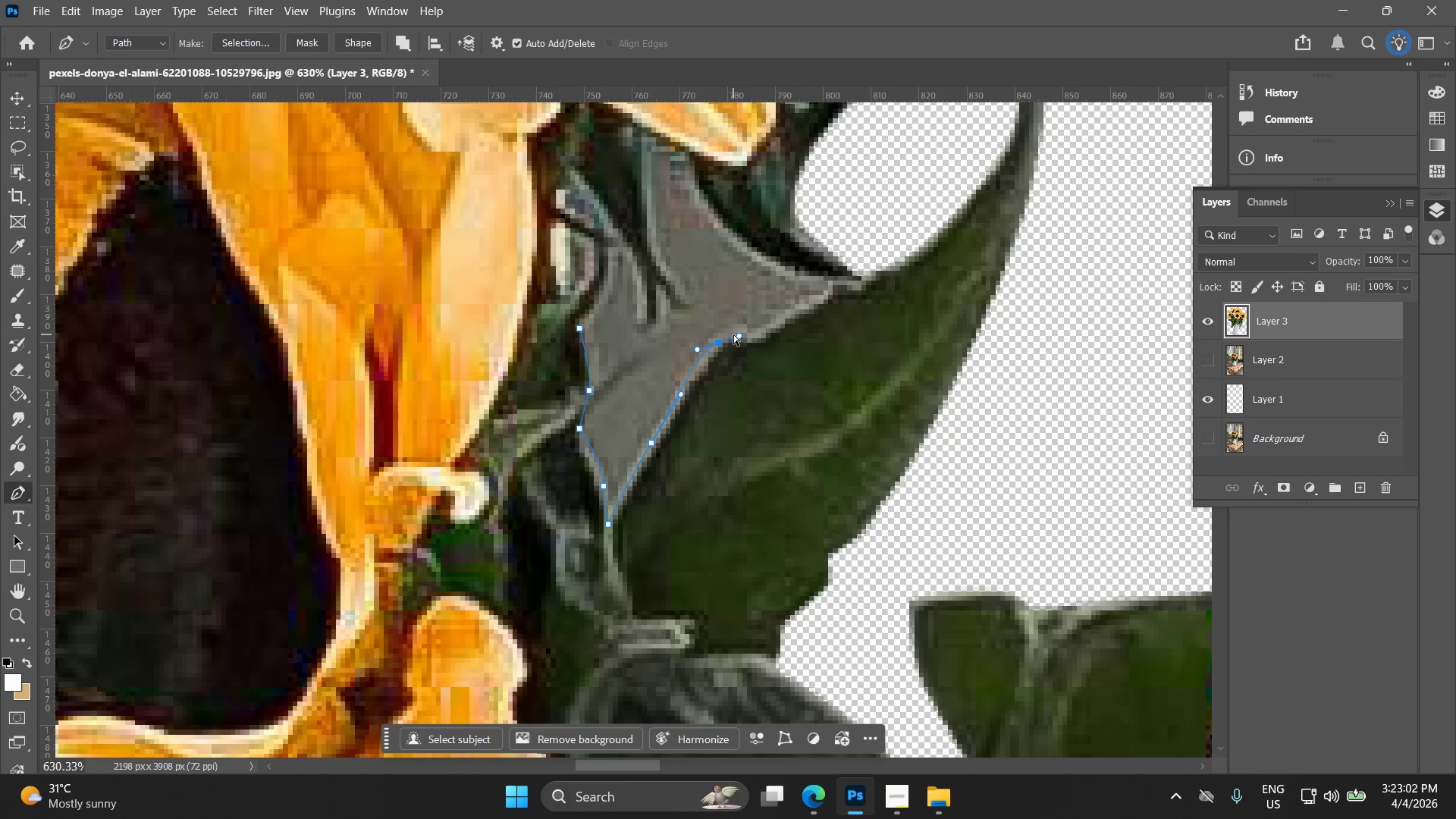 
key(Control+Z)
 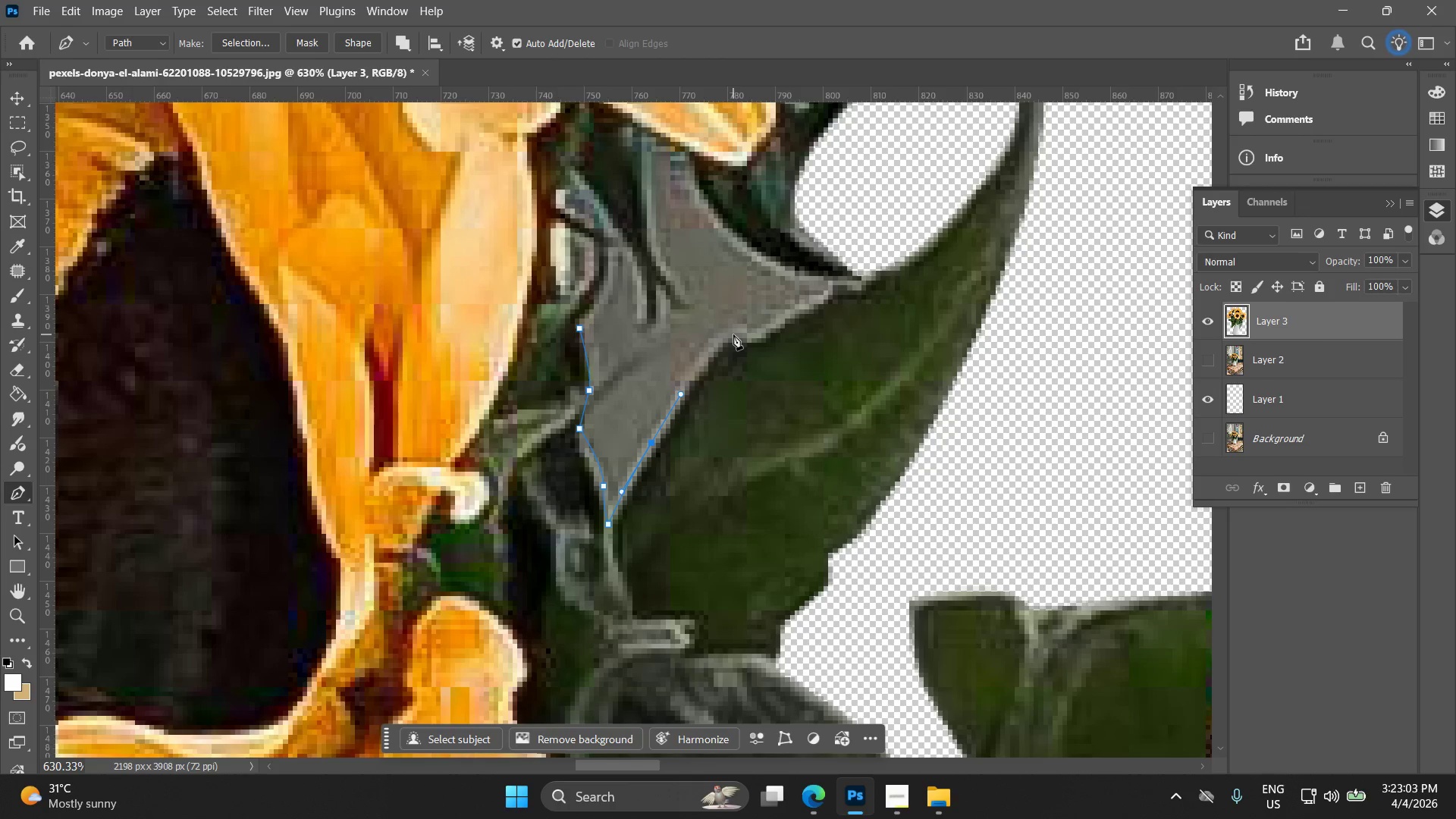 
left_click_drag(start_coordinate=[734, 337], to_coordinate=[745, 340])
 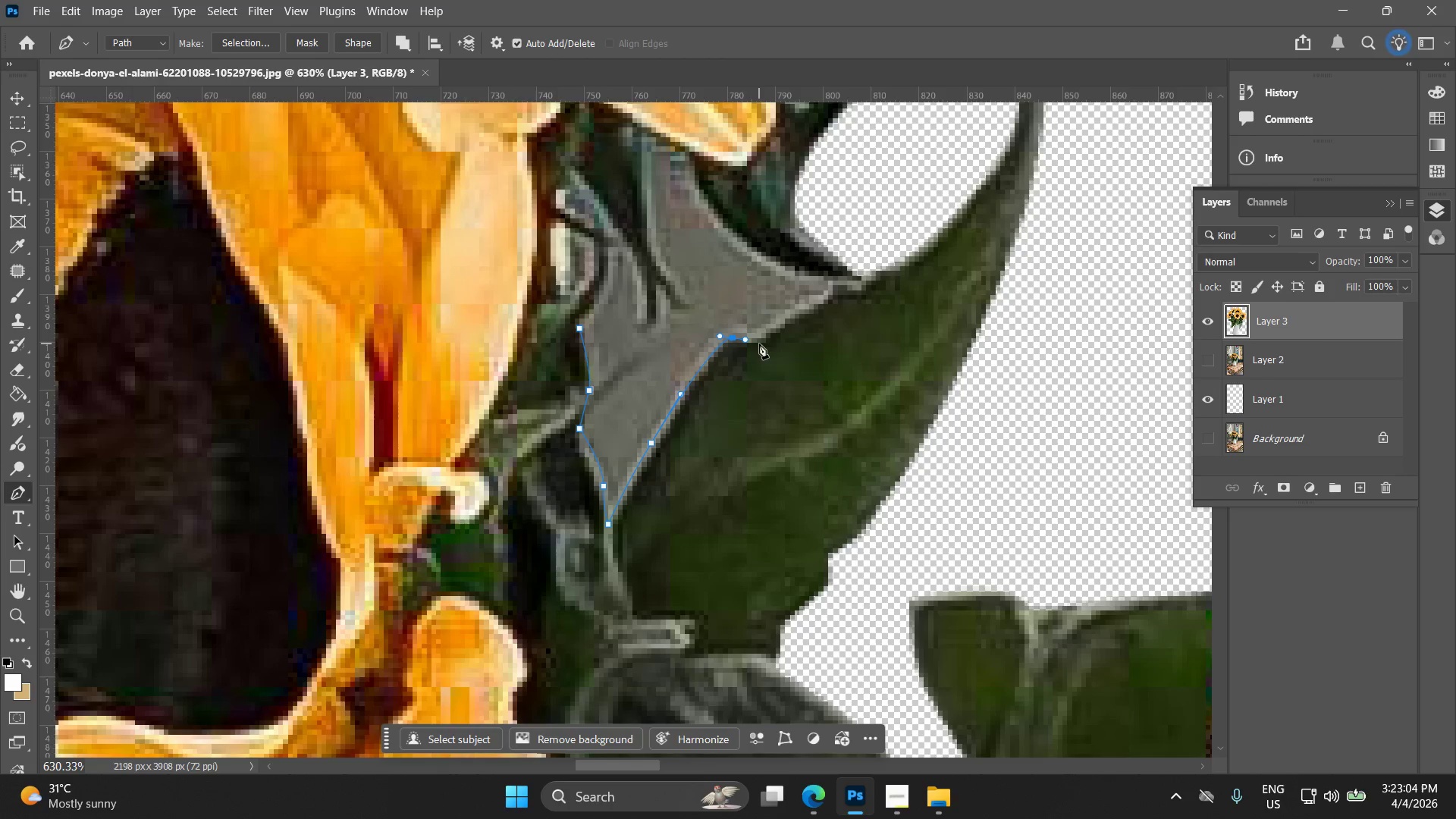 
left_click([763, 336])
 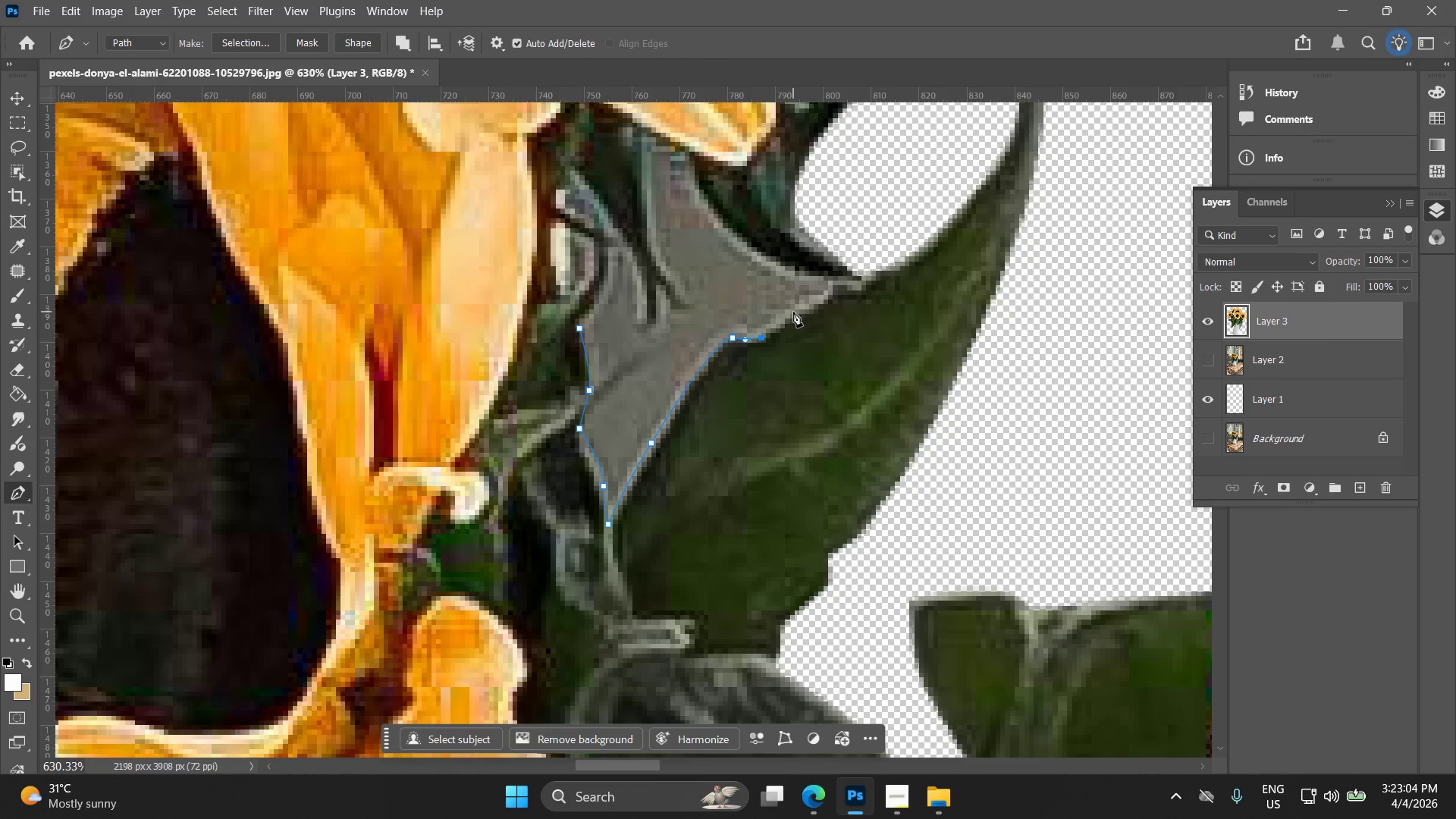 
left_click([795, 312])
 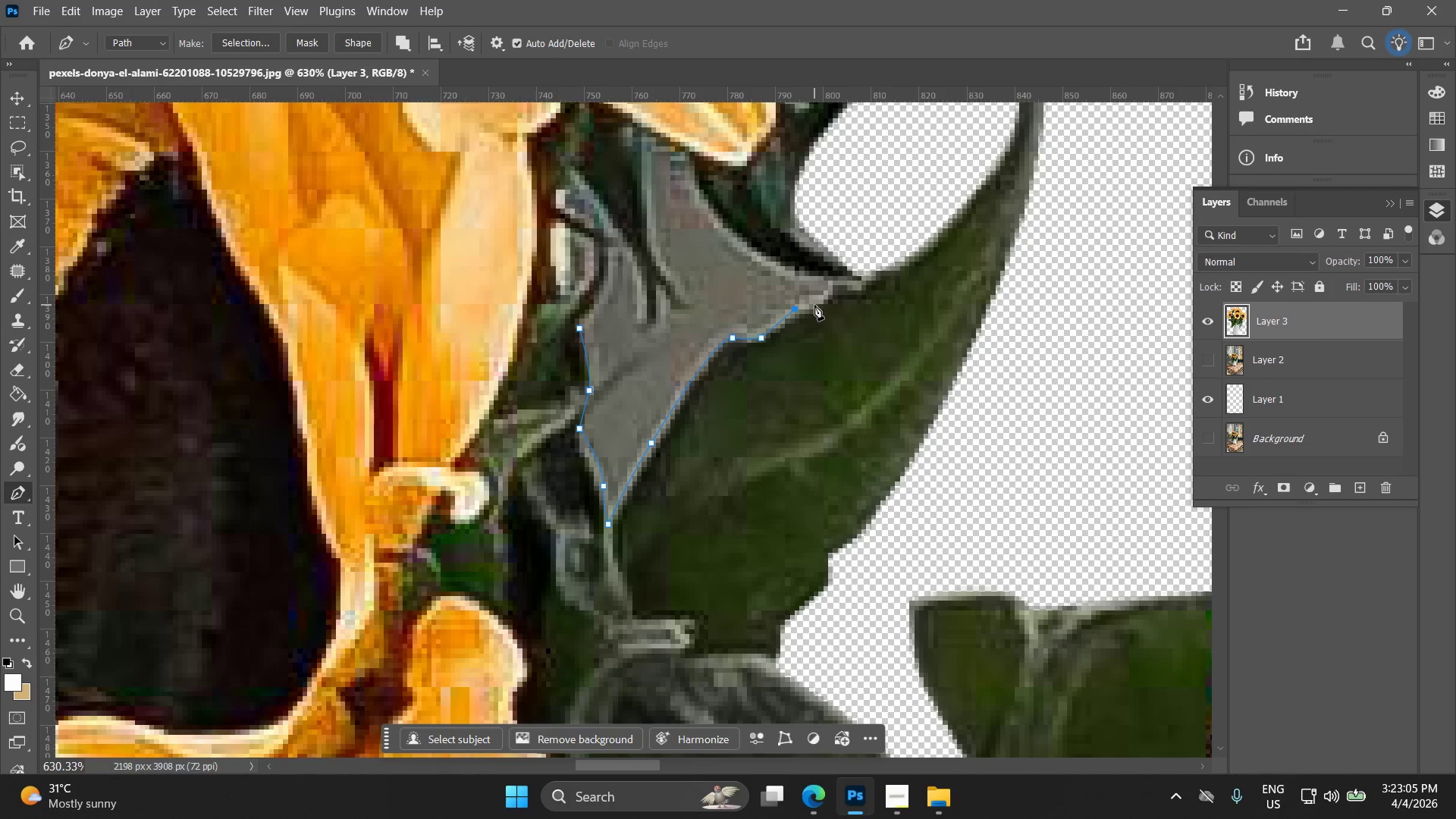 
left_click_drag(start_coordinate=[814, 305], to_coordinate=[818, 305])
 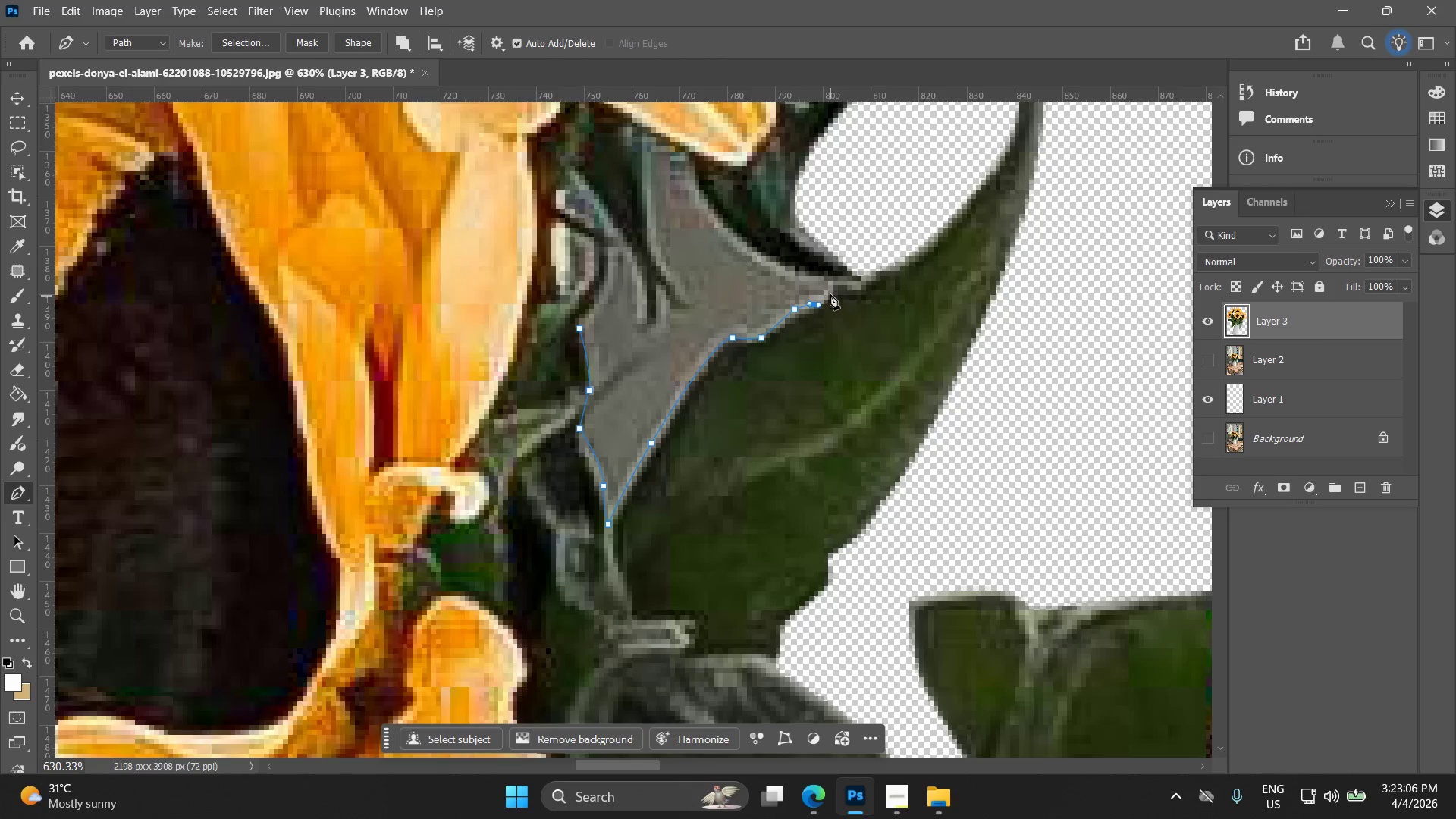 
left_click([830, 292])
 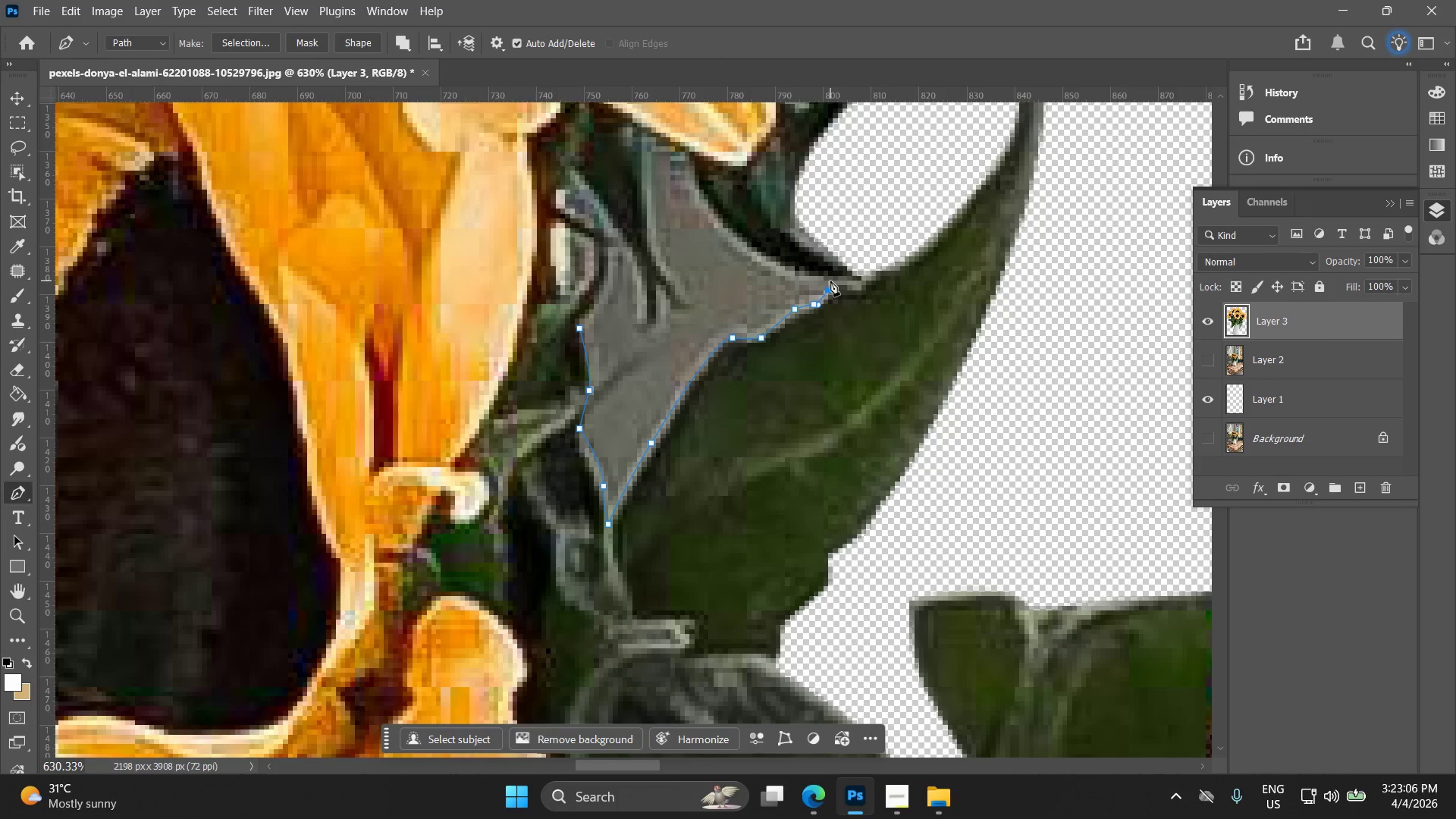 
left_click([830, 281])
 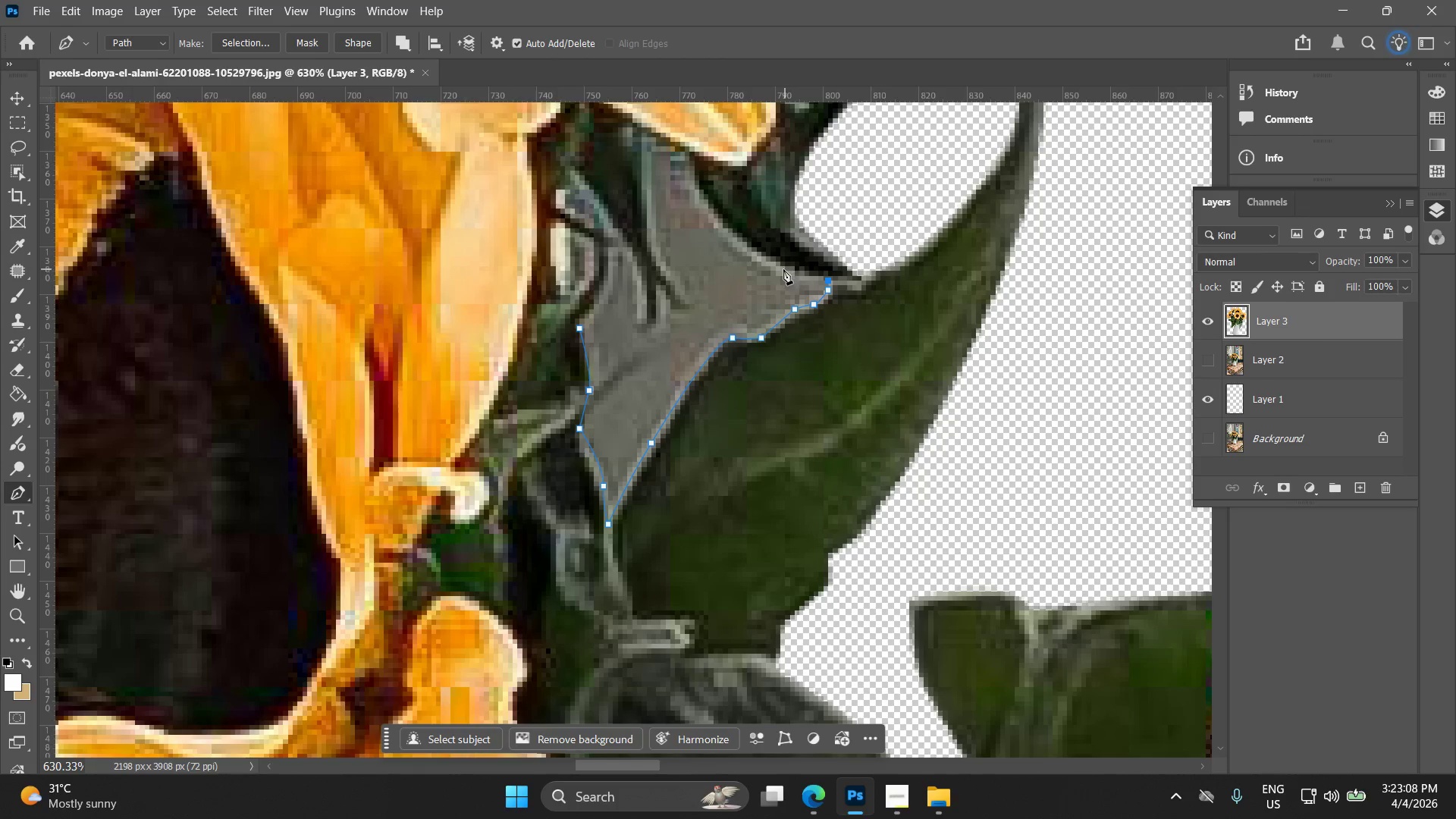 
left_click_drag(start_coordinate=[776, 259], to_coordinate=[725, 228])
 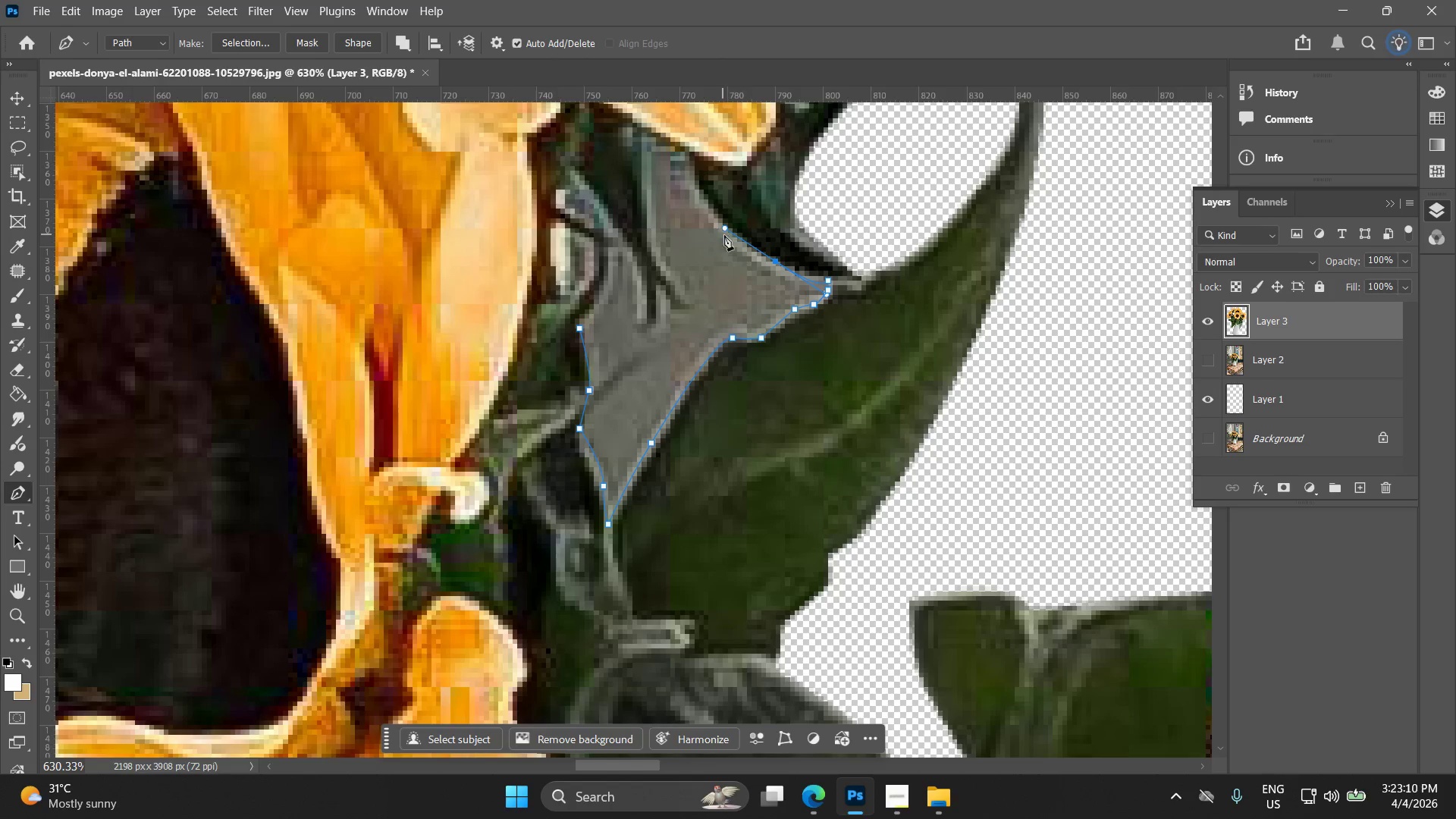 
key(Control+ControlLeft)
 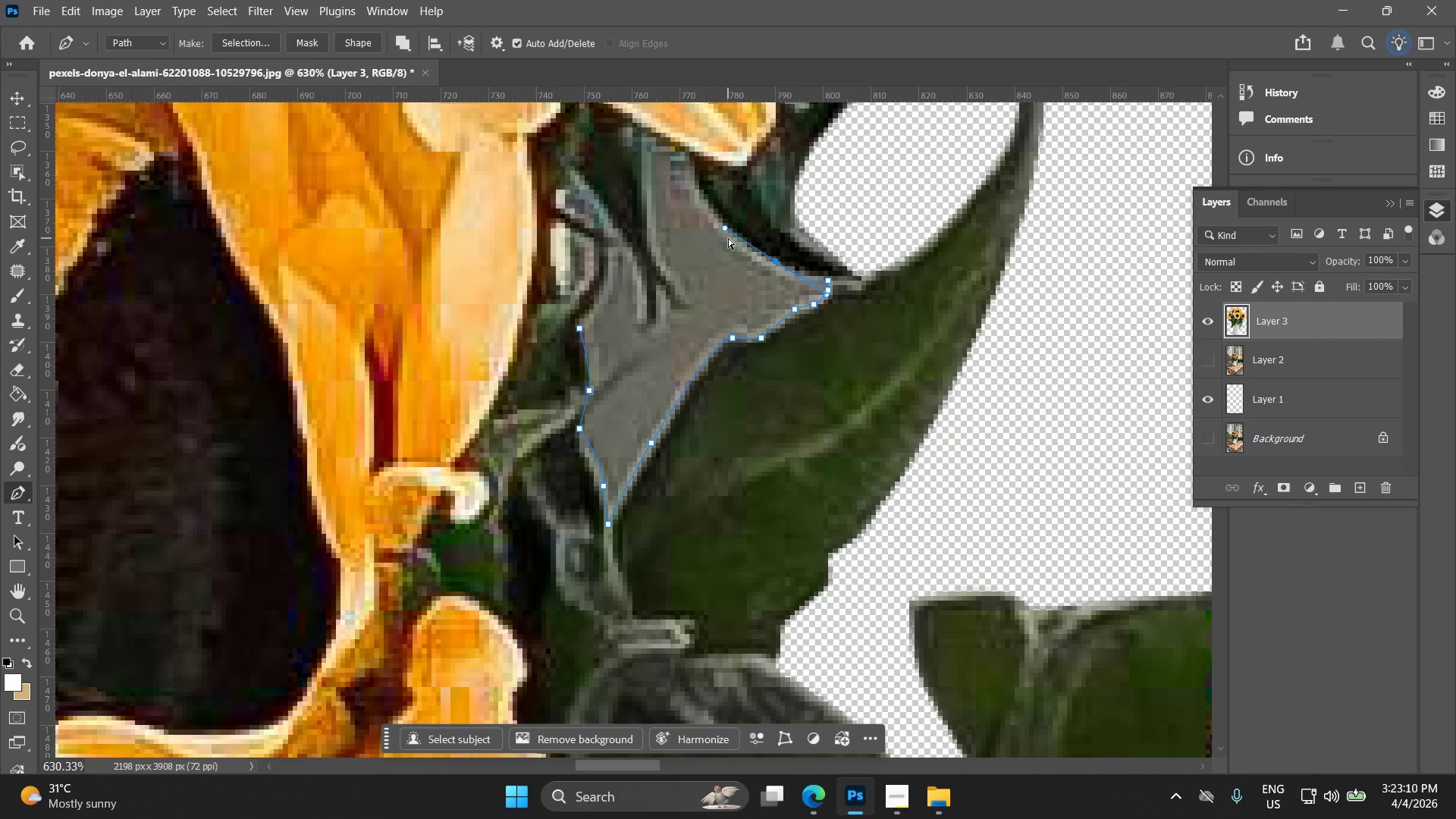 
key(Control+Z)
 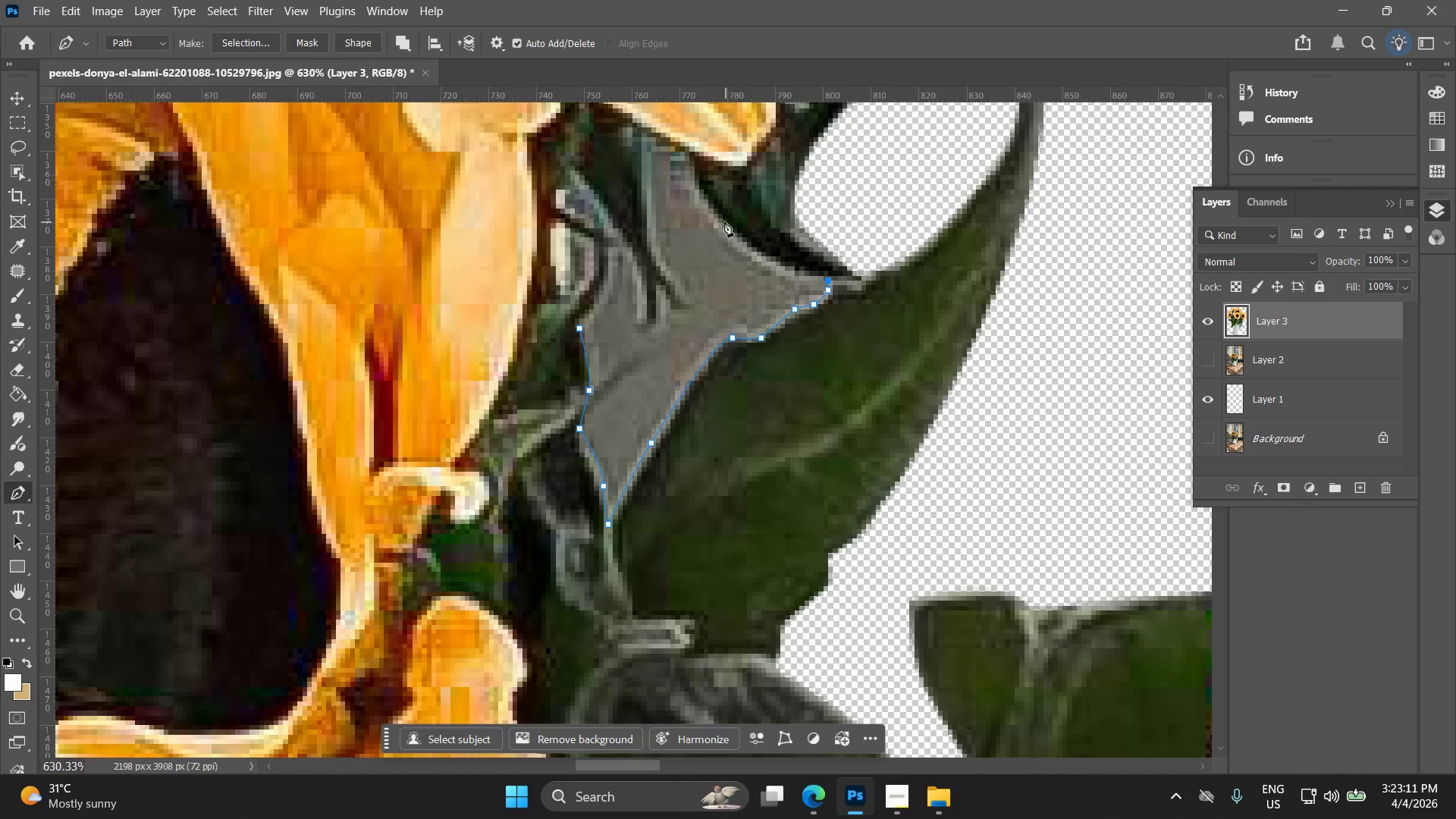 
left_click_drag(start_coordinate=[717, 220], to_coordinate=[696, 179])
 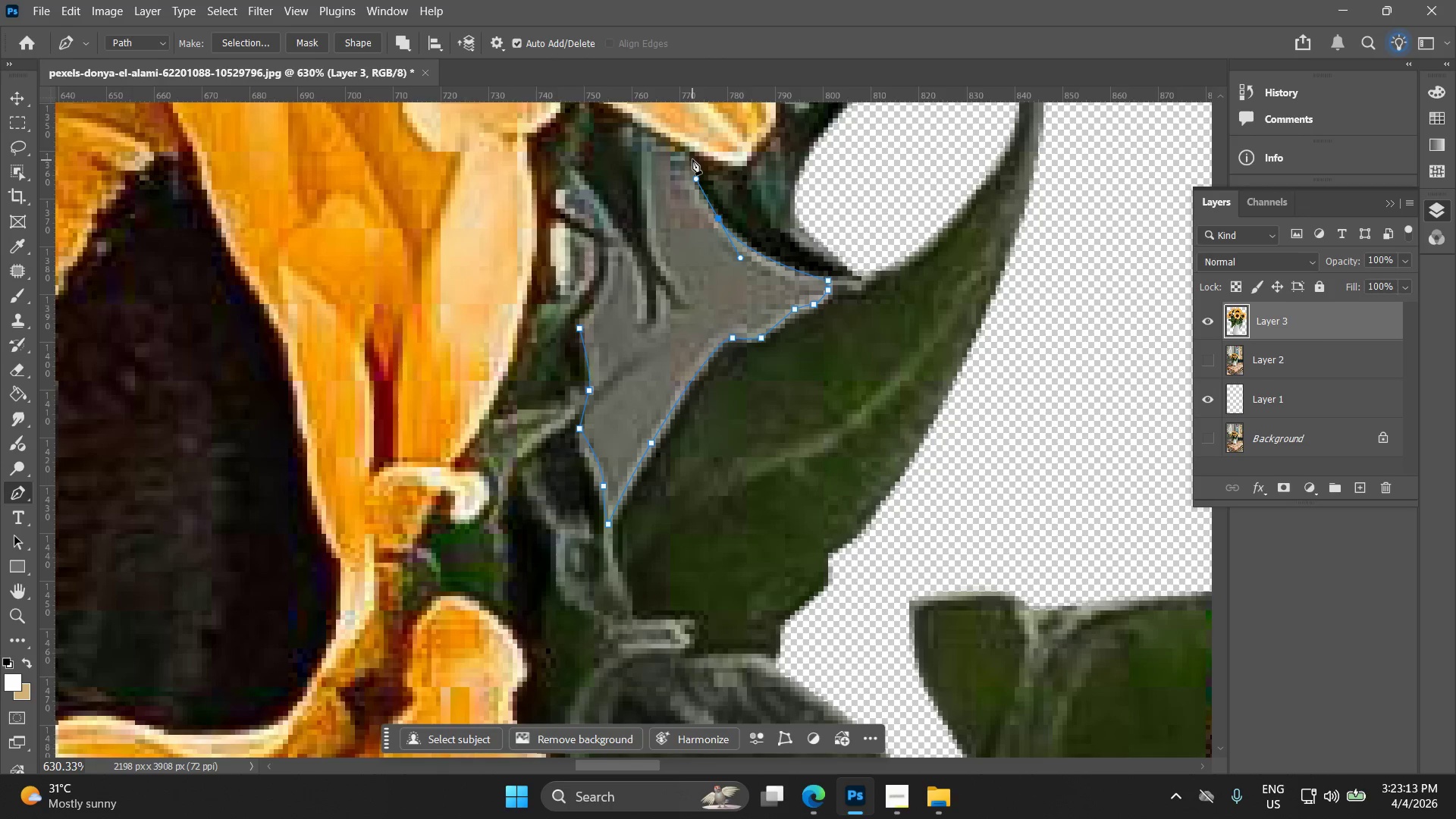 
left_click([692, 155])
 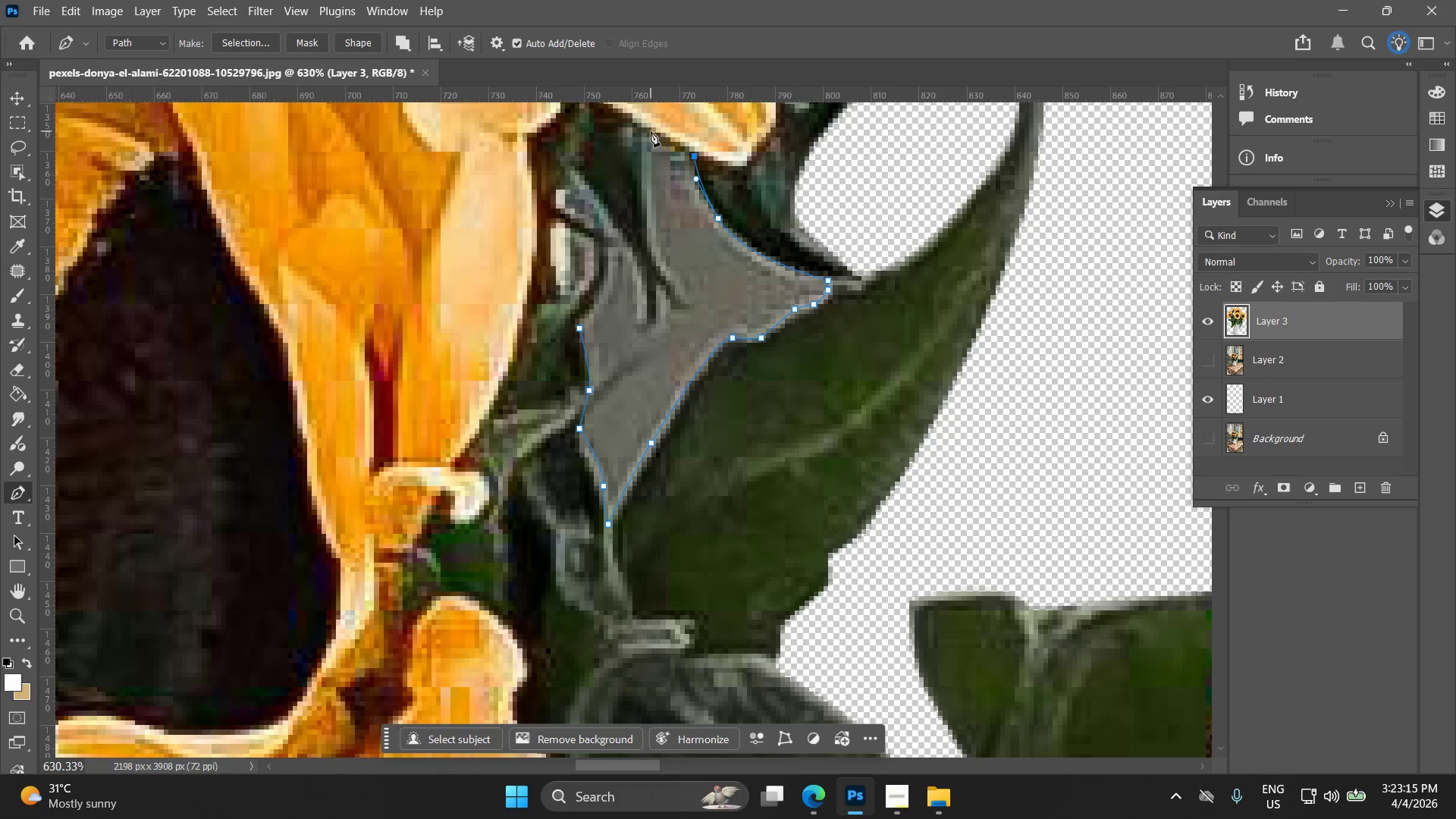 
left_click([642, 127])
 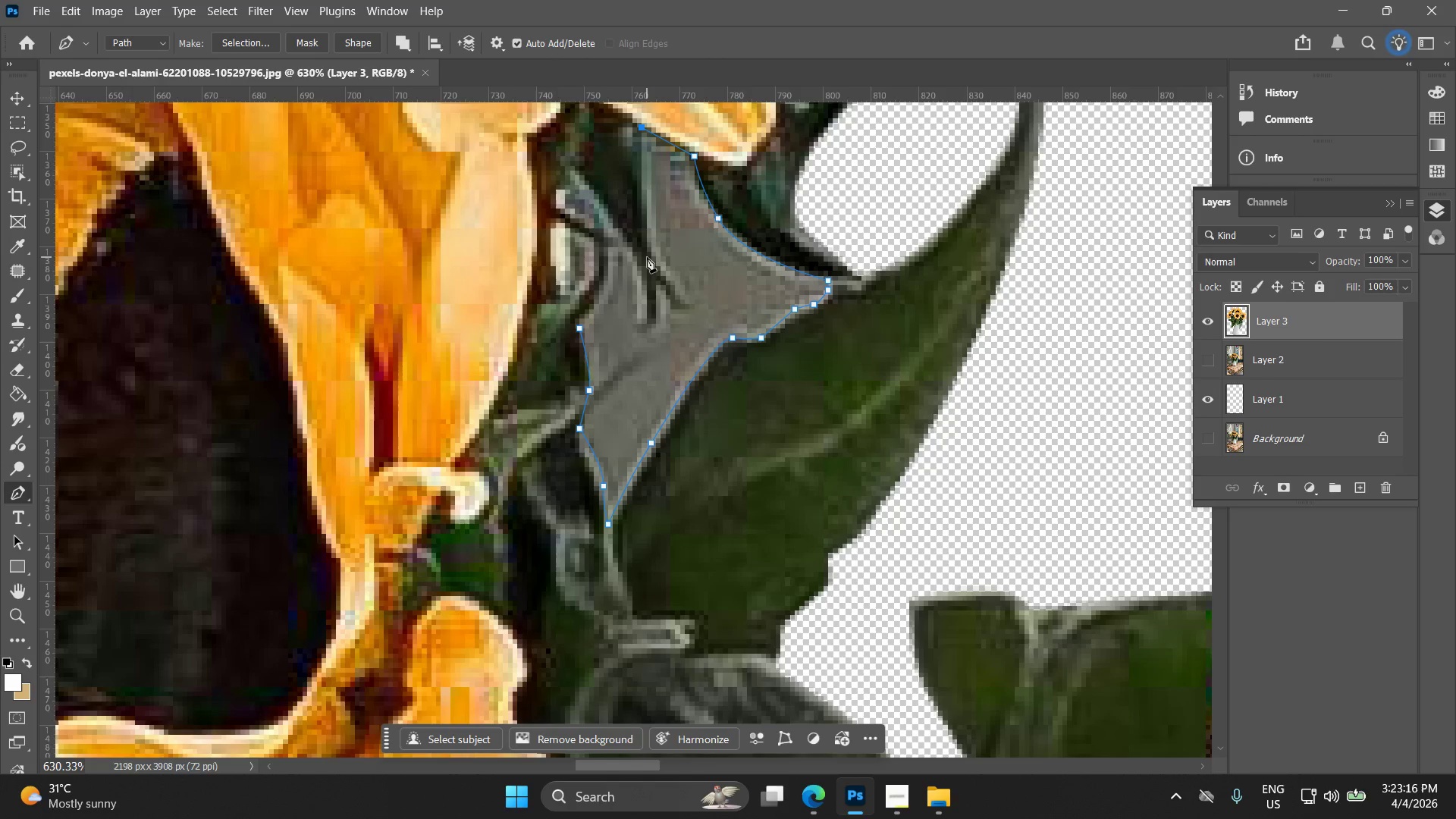 
left_click_drag(start_coordinate=[649, 259], to_coordinate=[656, 266])
 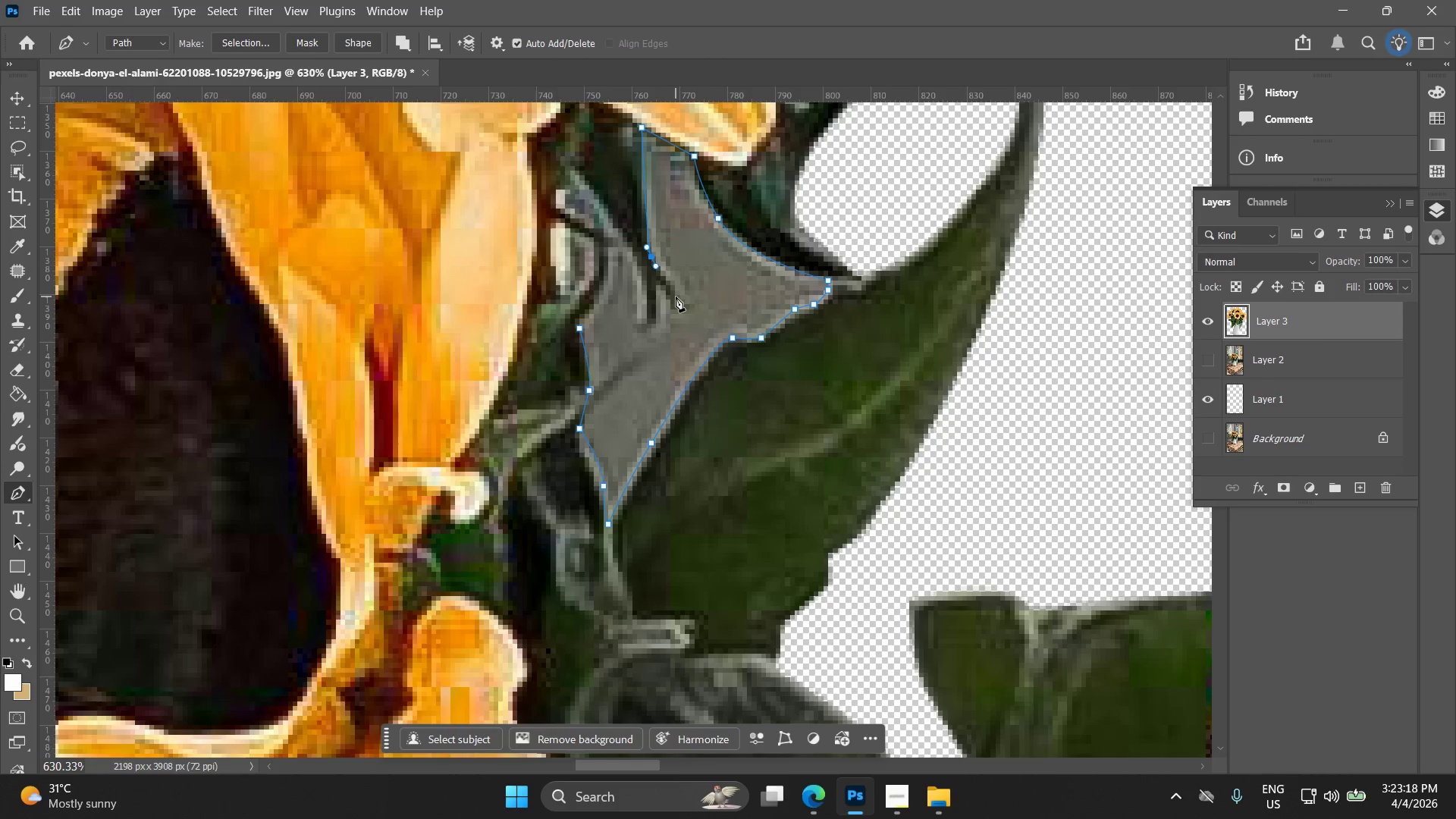 
left_click([677, 297])
 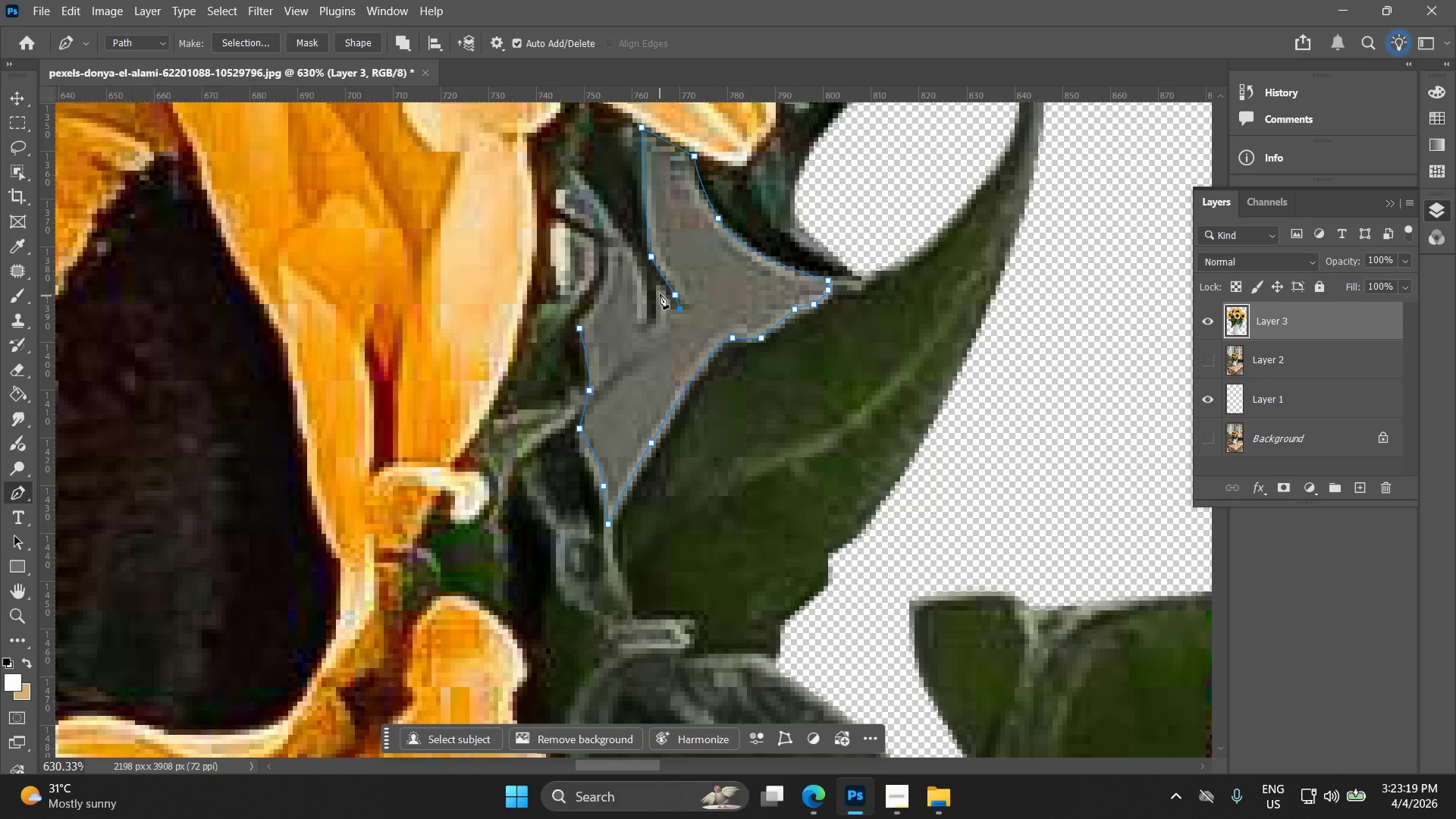 
left_click_drag(start_coordinate=[657, 282], to_coordinate=[651, 282])
 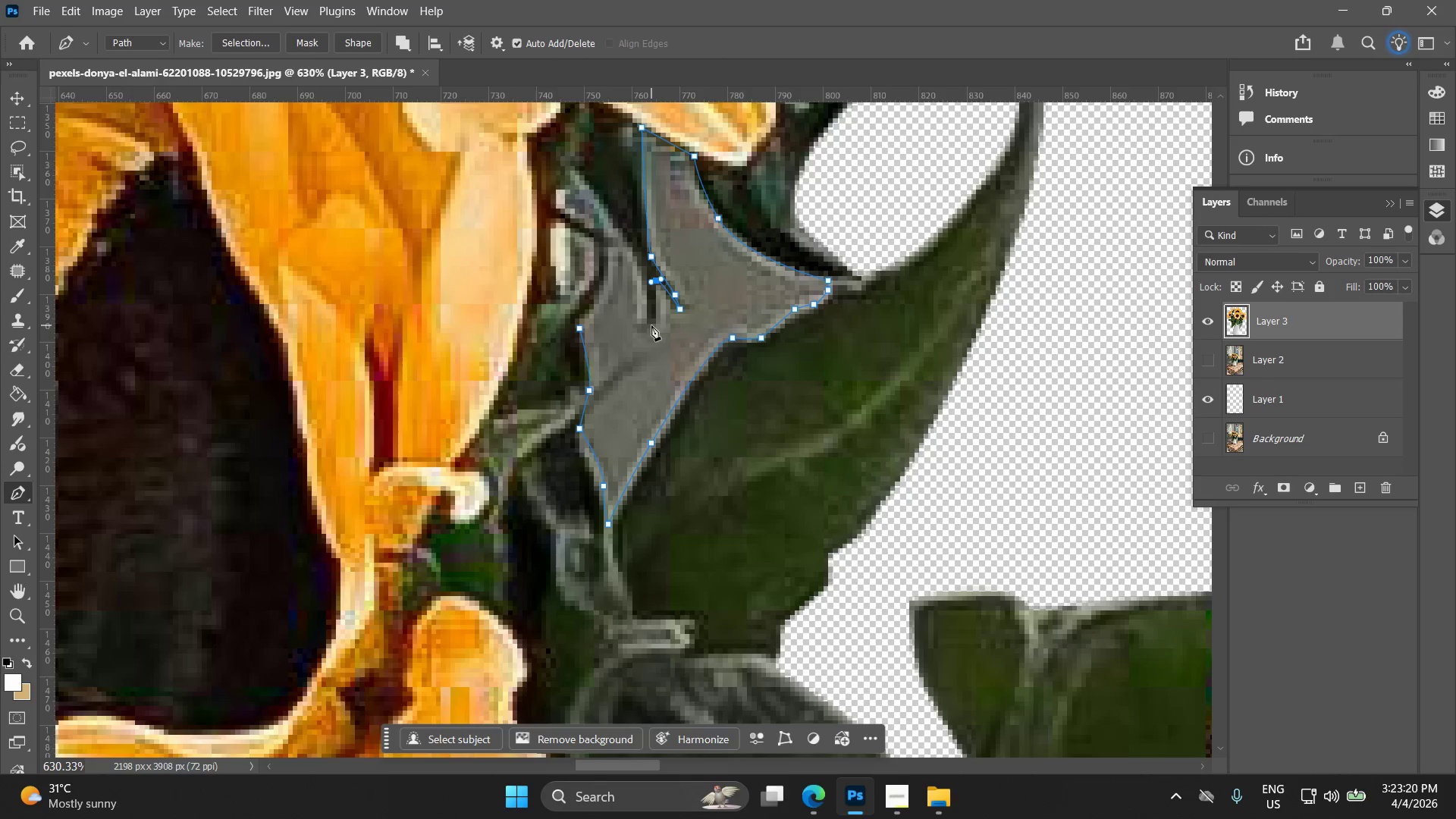 
left_click_drag(start_coordinate=[651, 331], to_coordinate=[646, 334])
 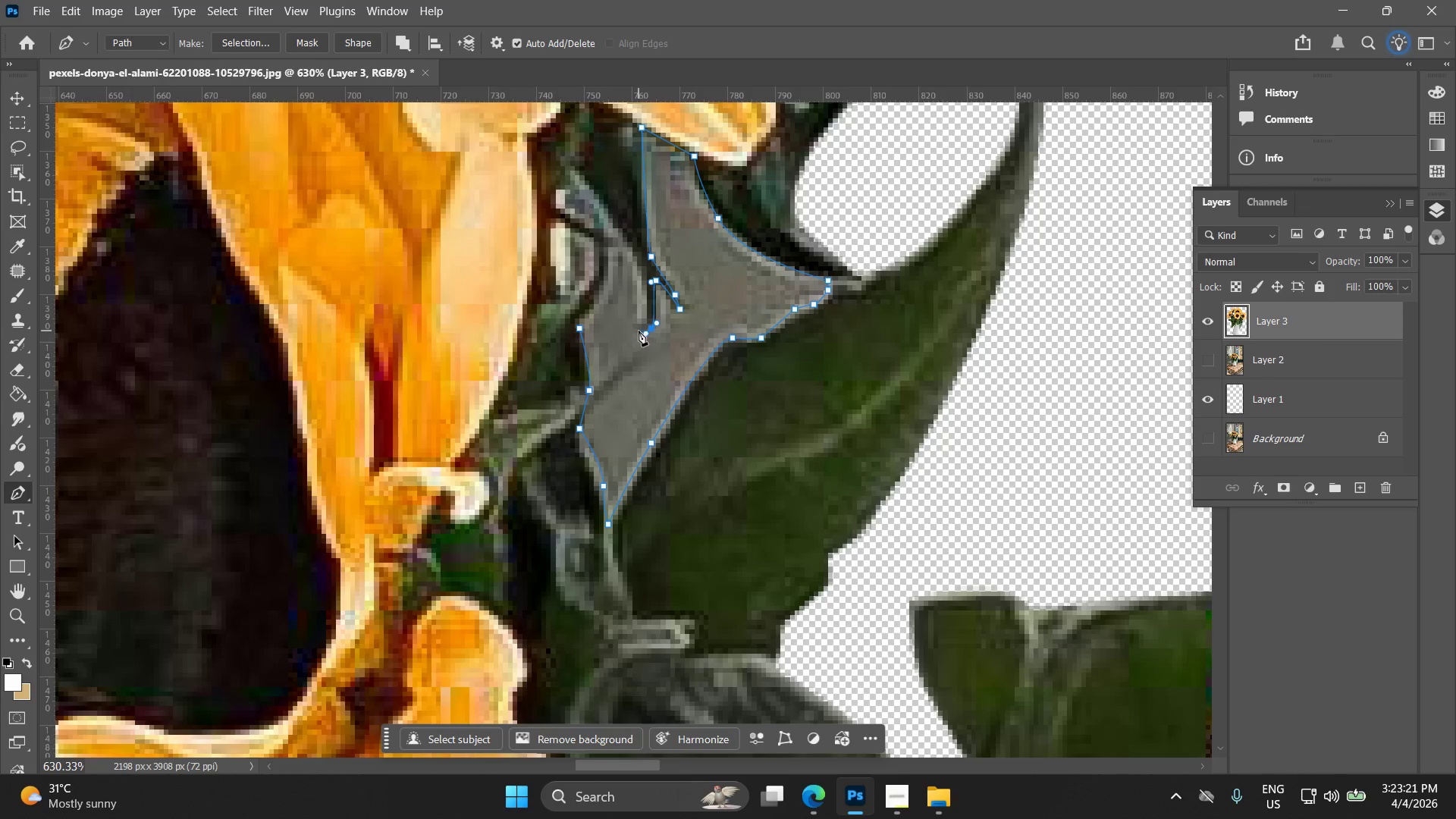 
left_click([639, 331])
 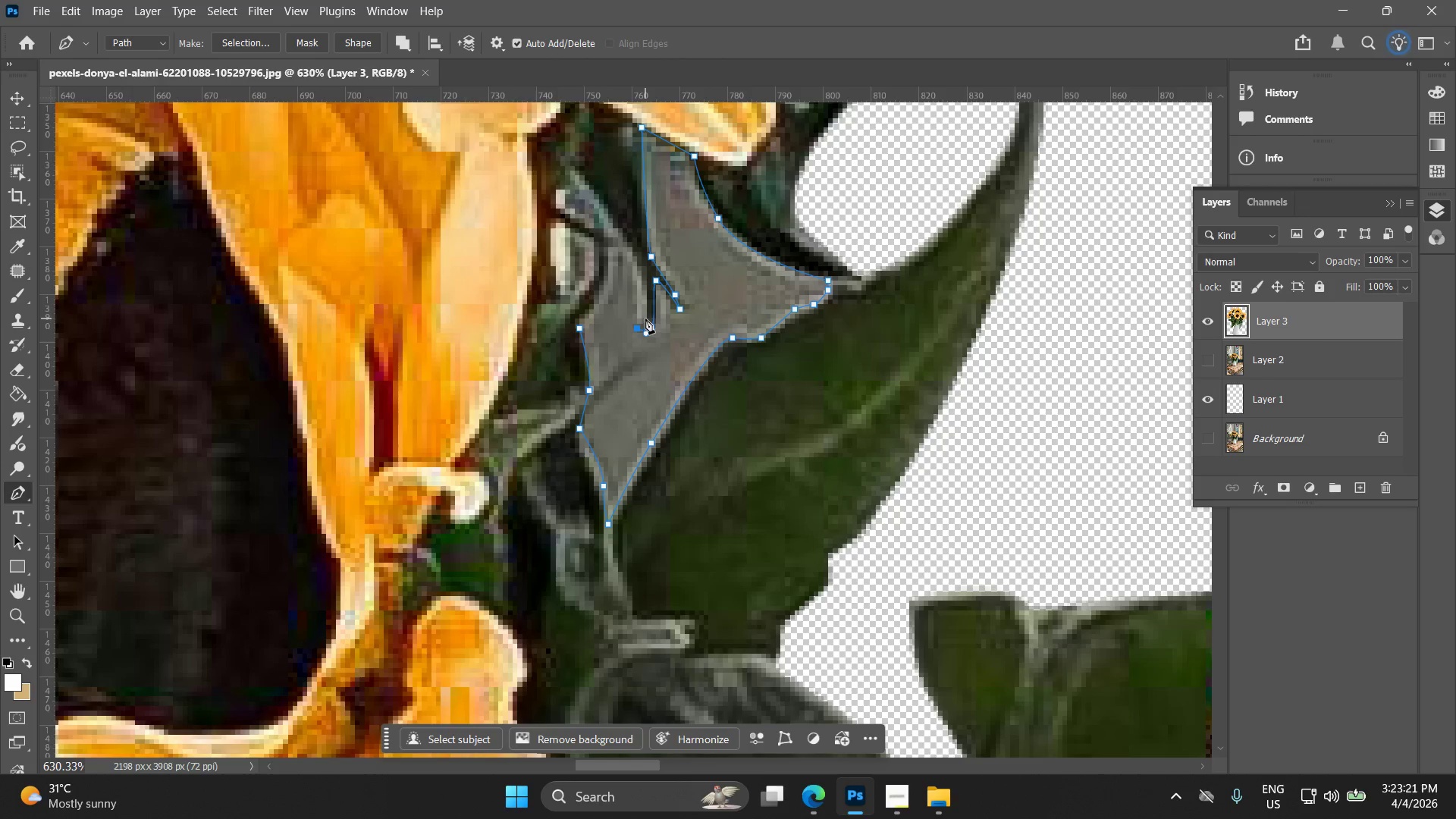 
left_click_drag(start_coordinate=[648, 318], to_coordinate=[647, 311])
 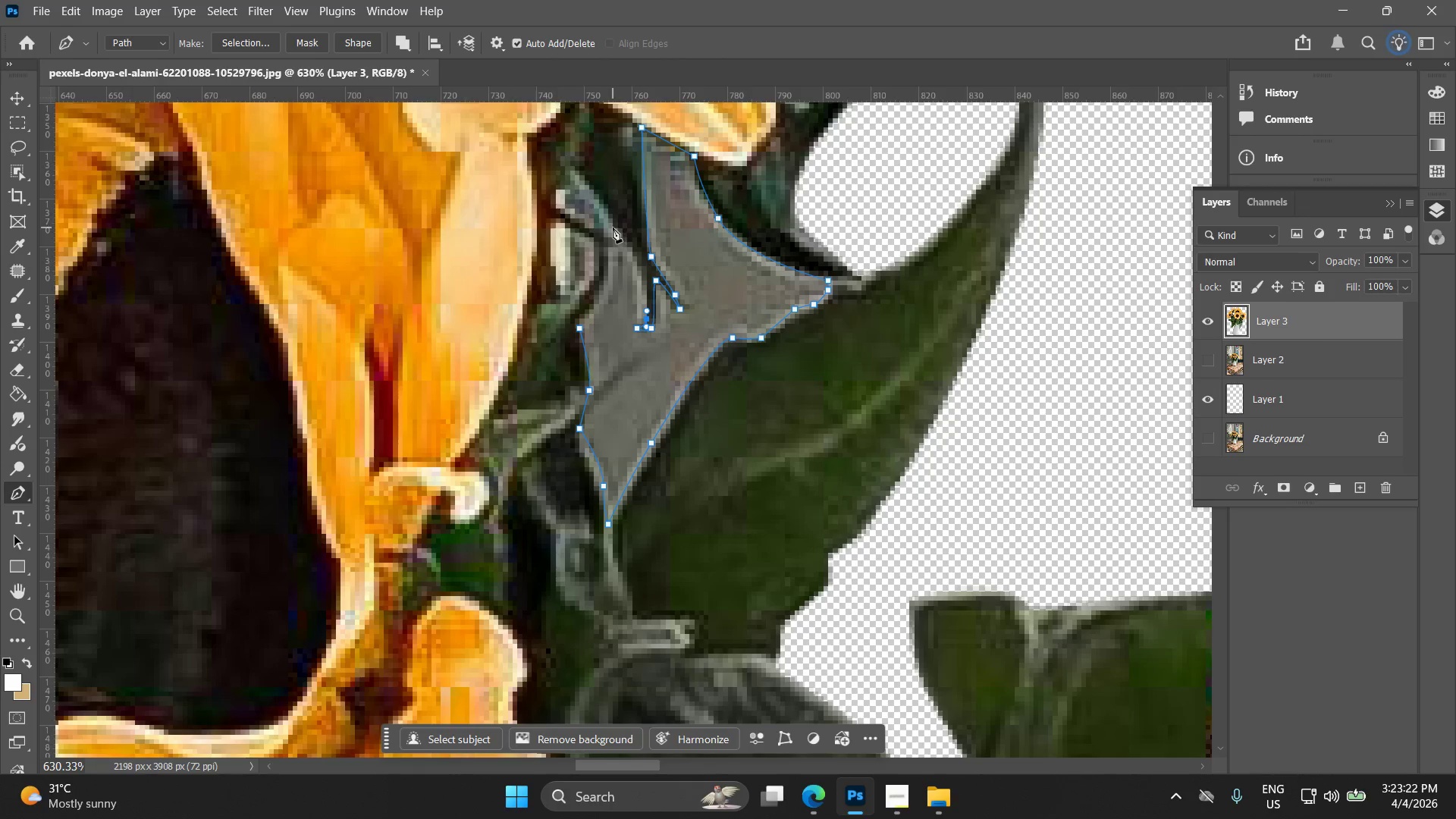 
left_click_drag(start_coordinate=[612, 228], to_coordinate=[585, 190])
 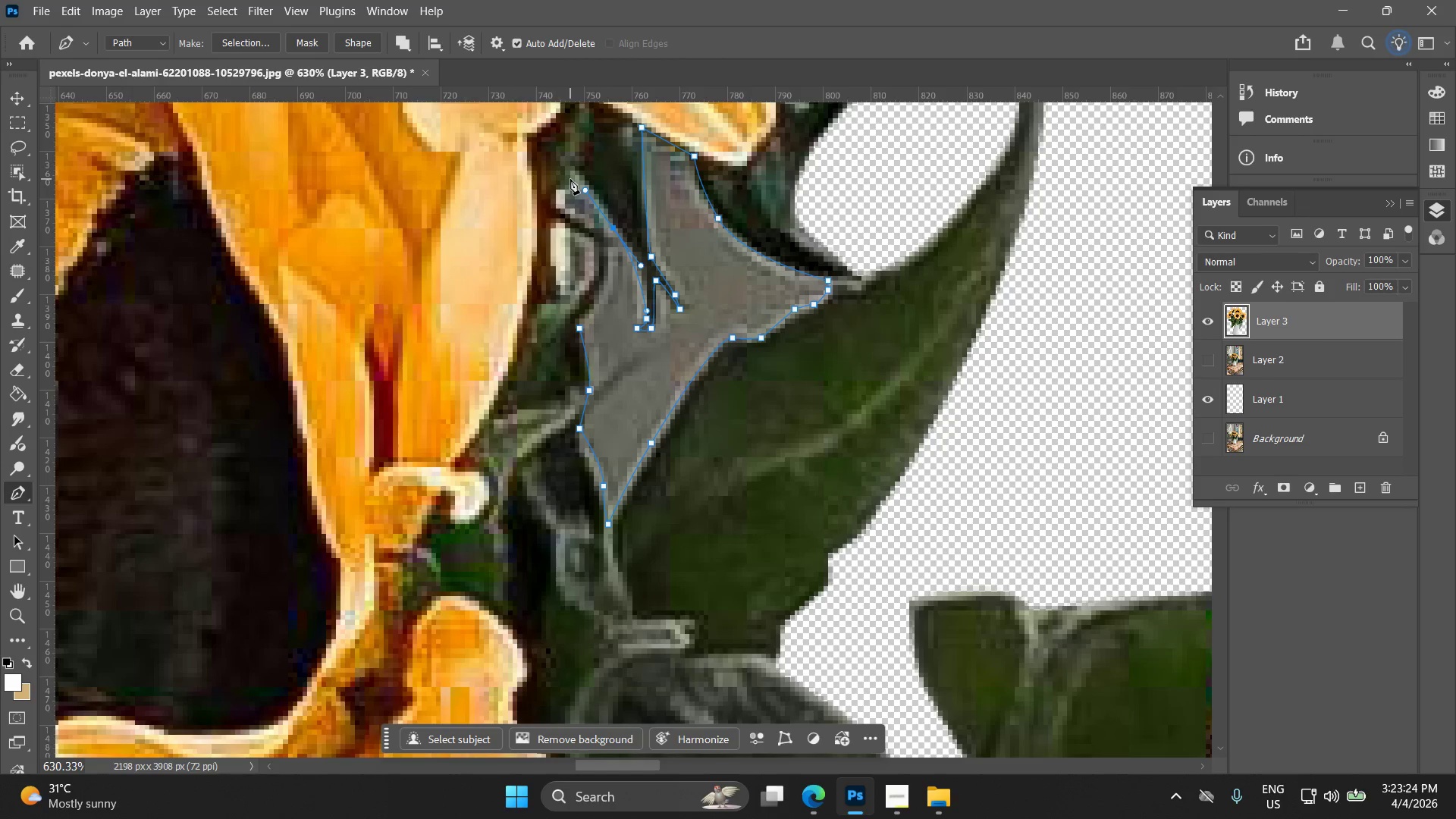 
left_click([570, 172])
 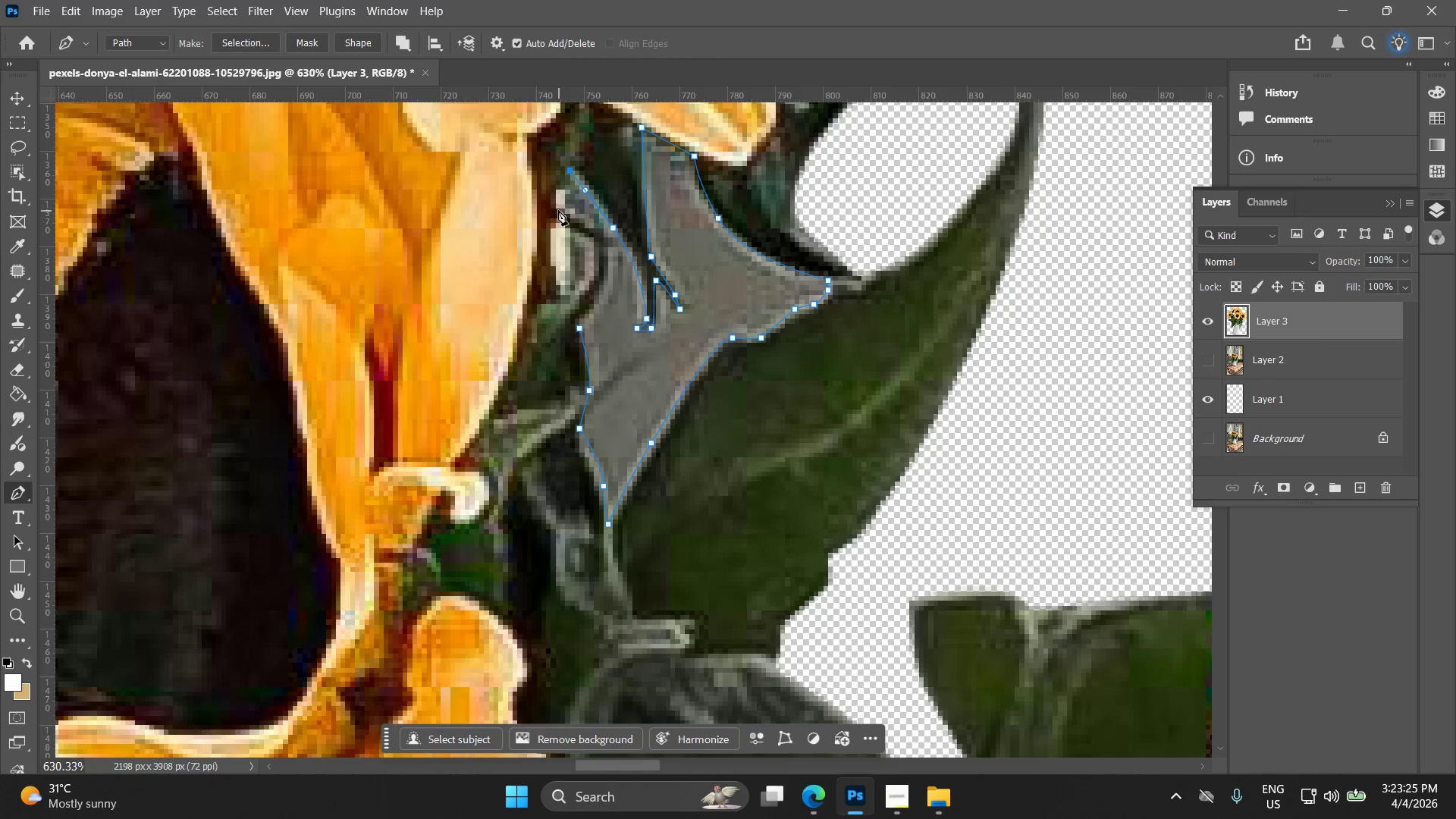 
left_click_drag(start_coordinate=[556, 210], to_coordinate=[554, 224])
 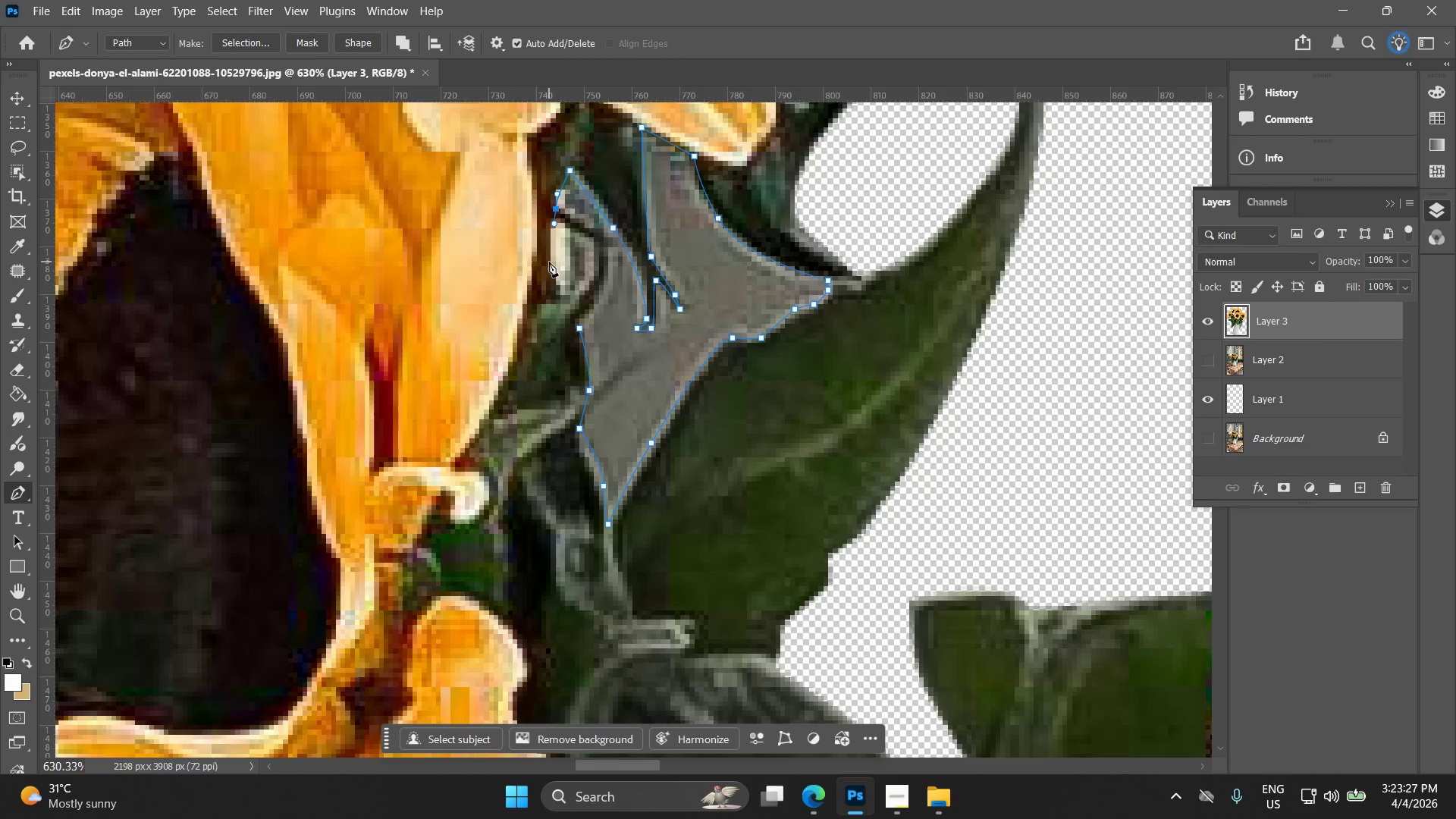 
left_click([552, 265])
 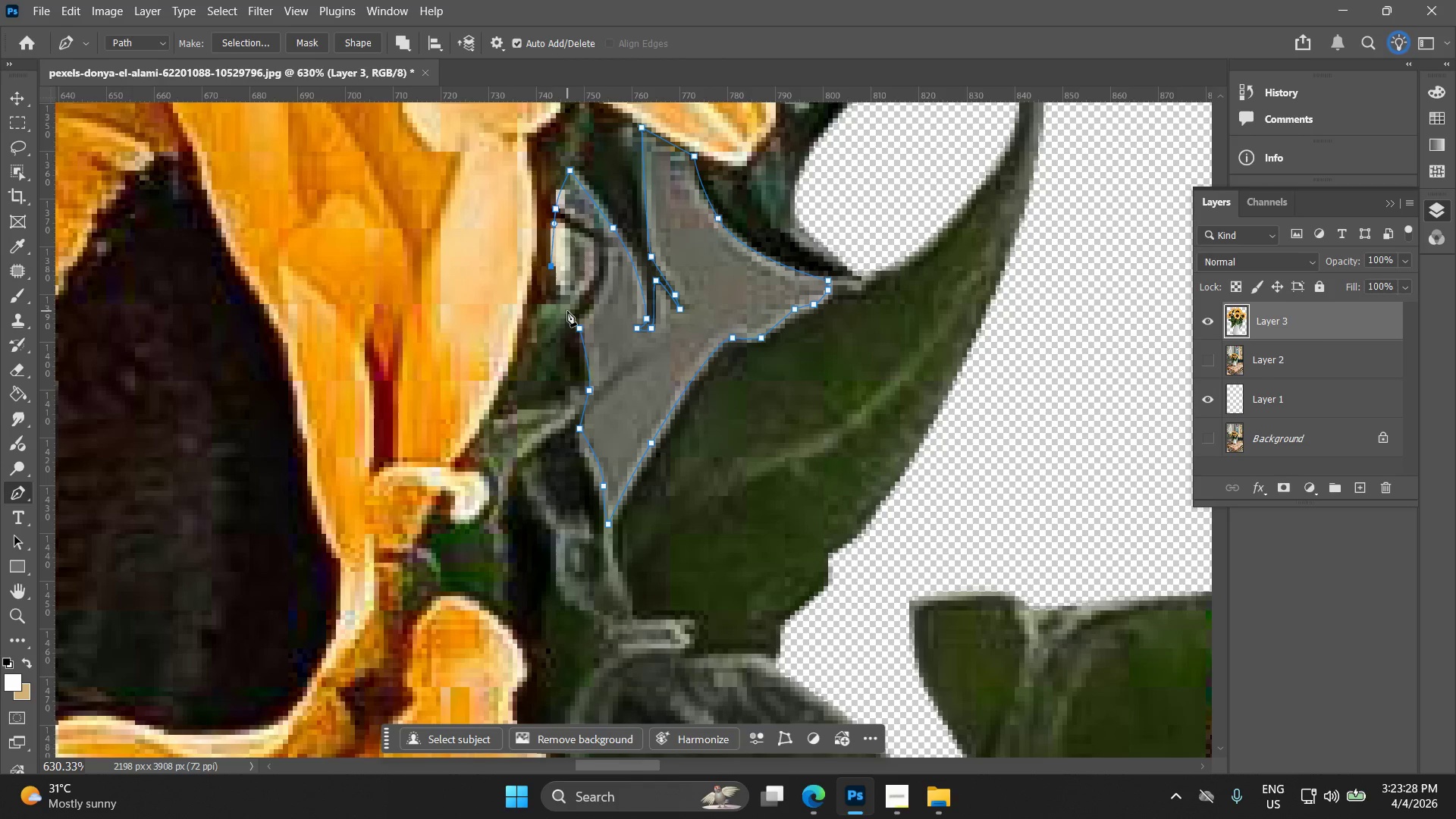 
left_click_drag(start_coordinate=[573, 315], to_coordinate=[576, 322])
 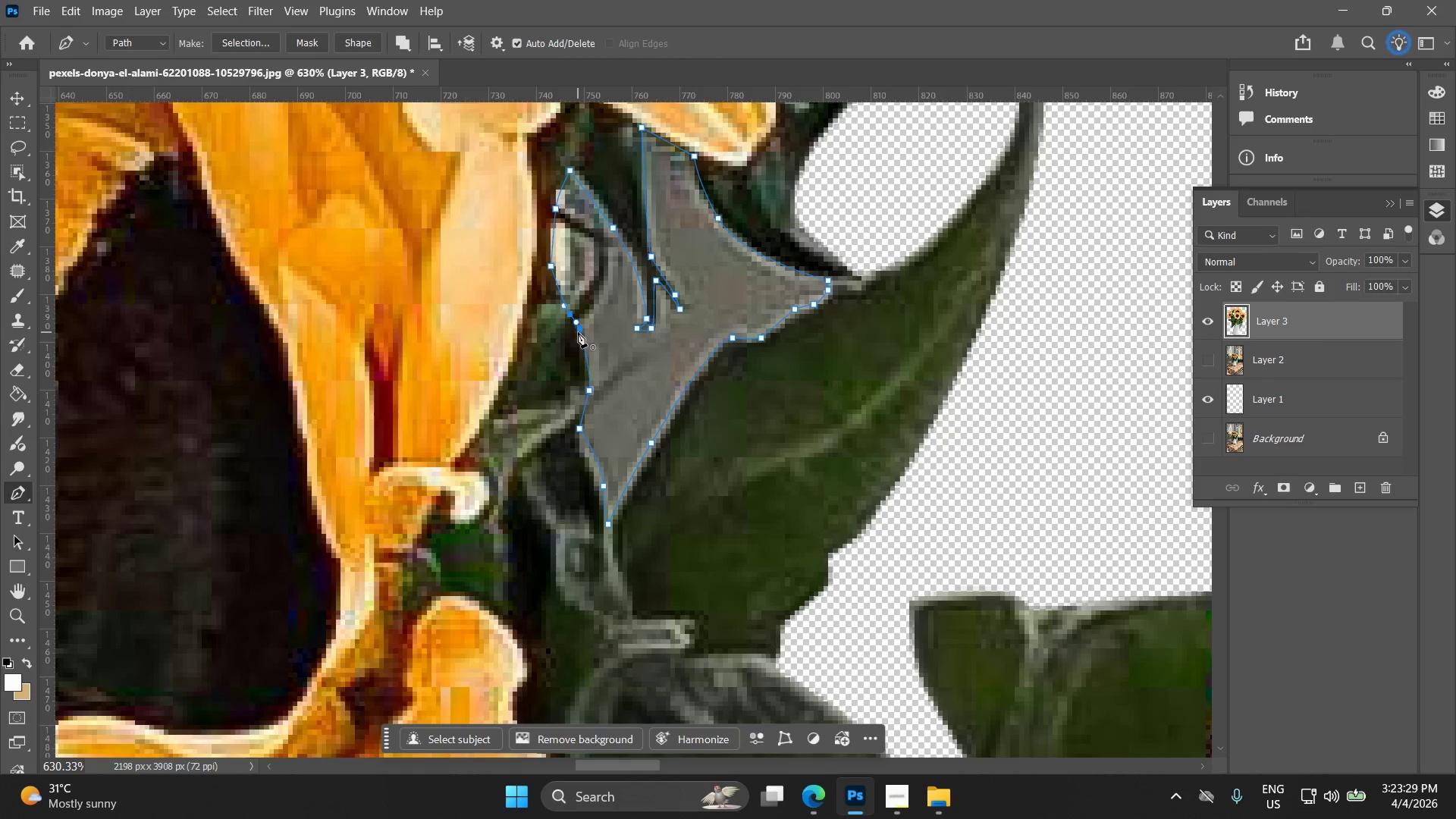 
left_click([578, 331])
 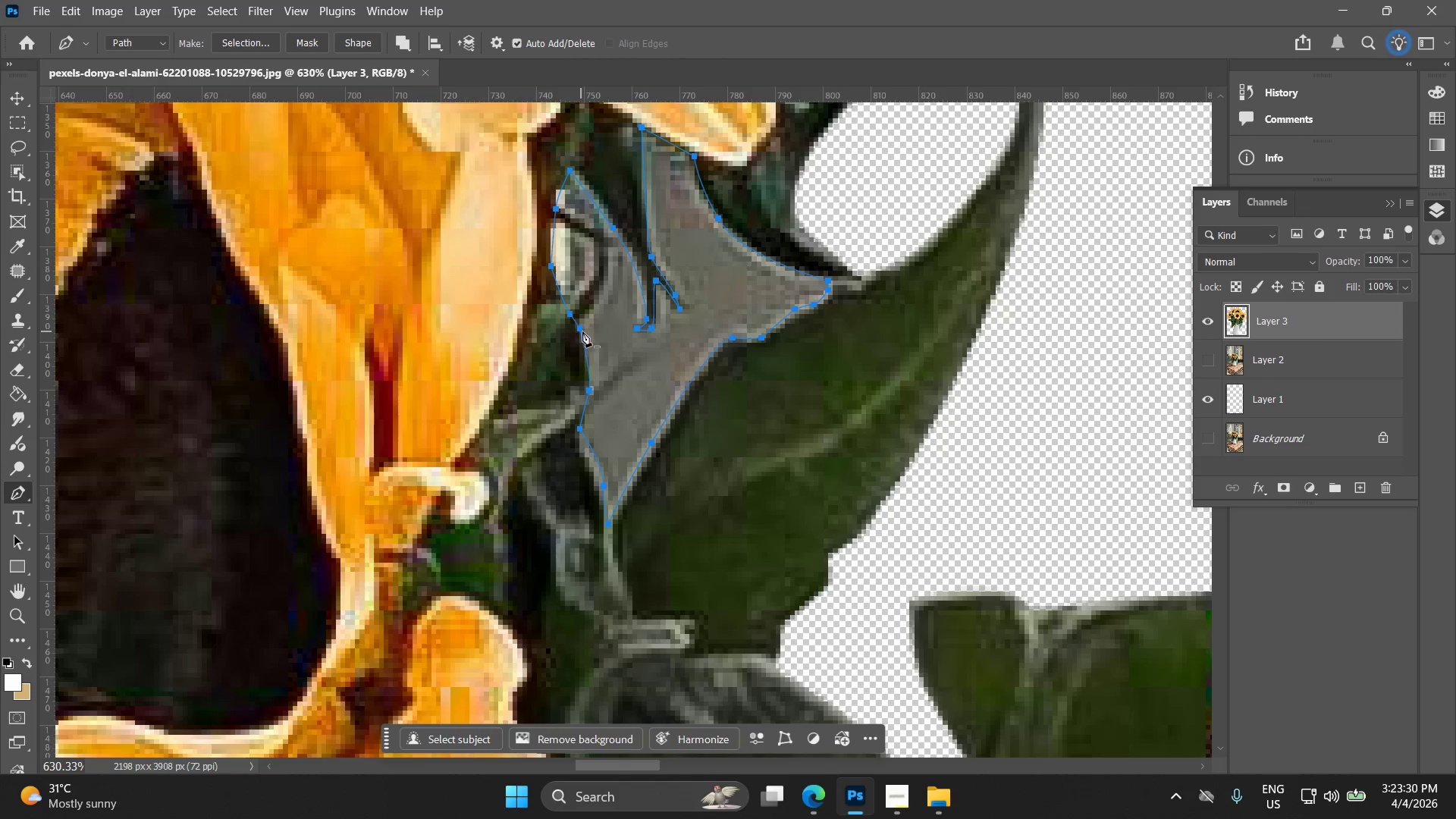 
right_click([581, 330])
 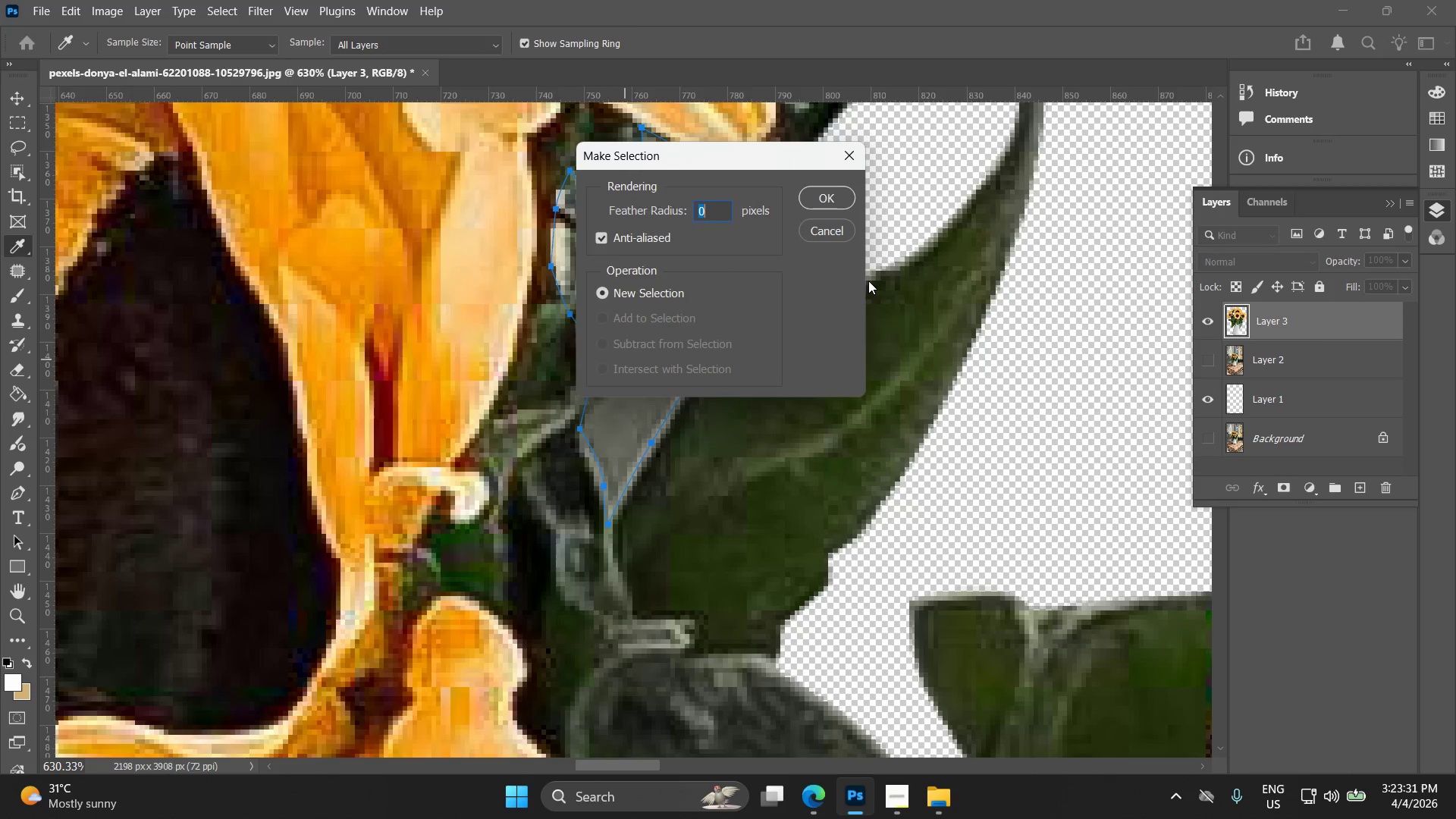 
left_click([838, 199])
 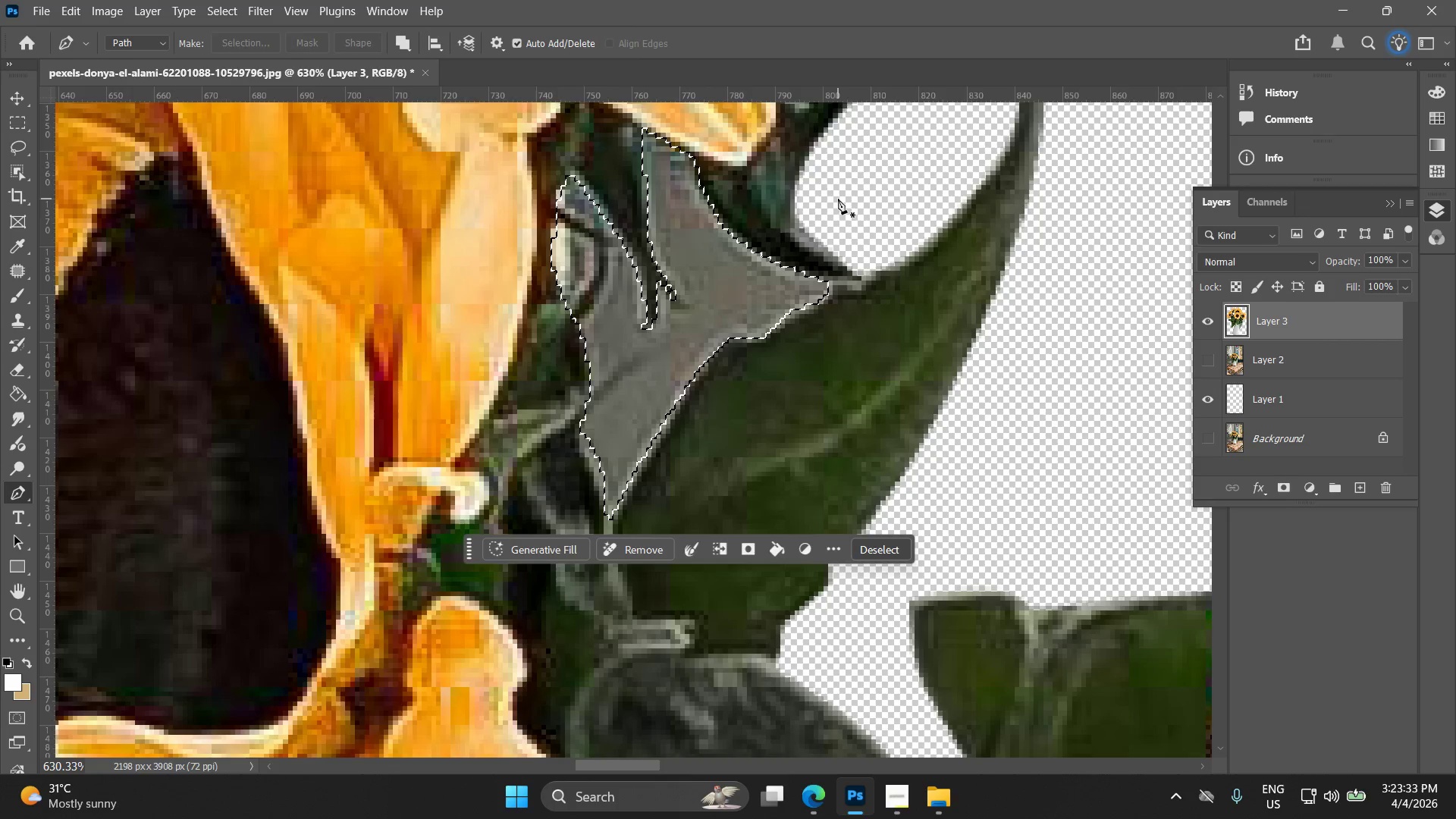 
key(Delete)
 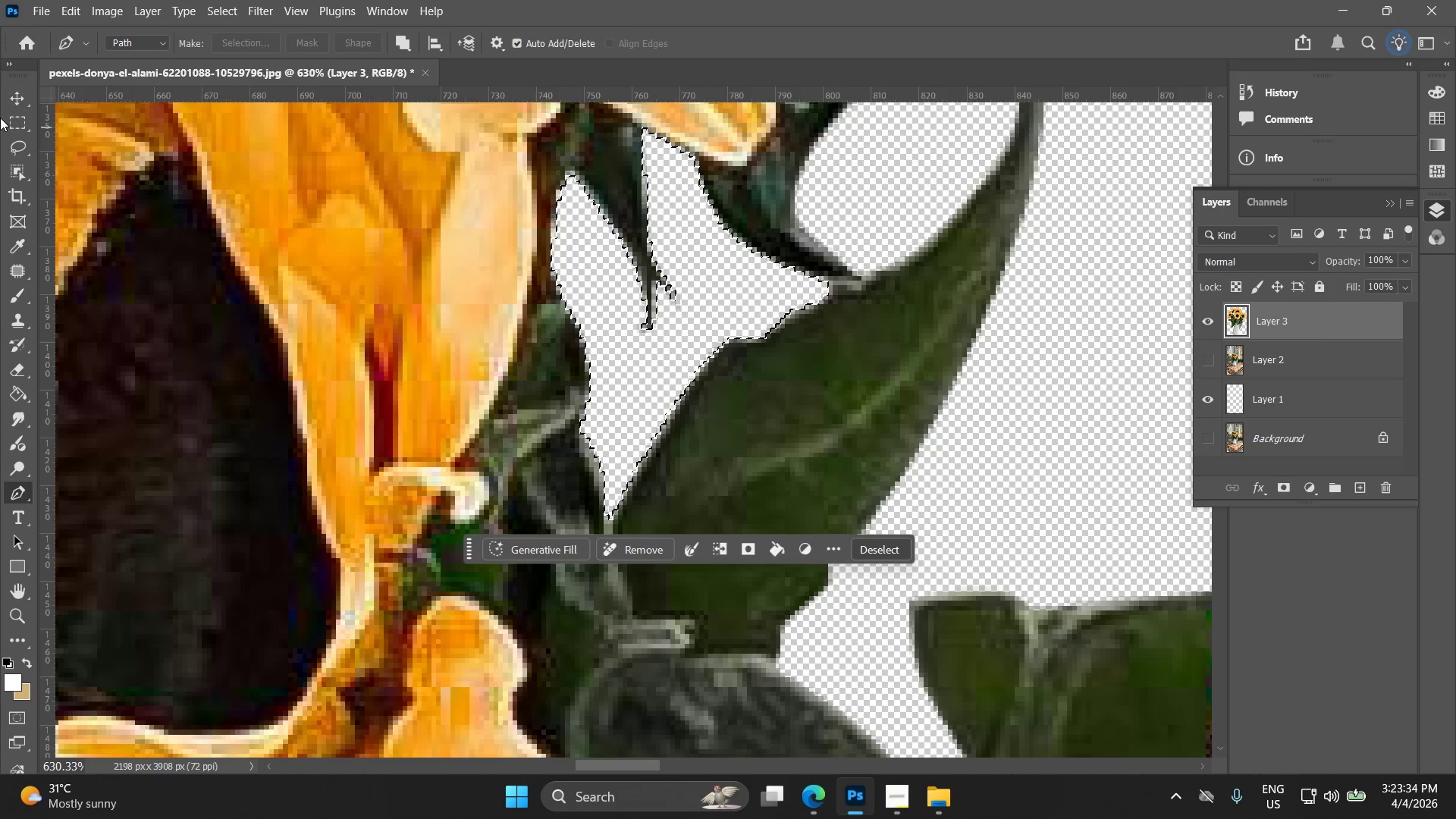 
left_click([15, 118])
 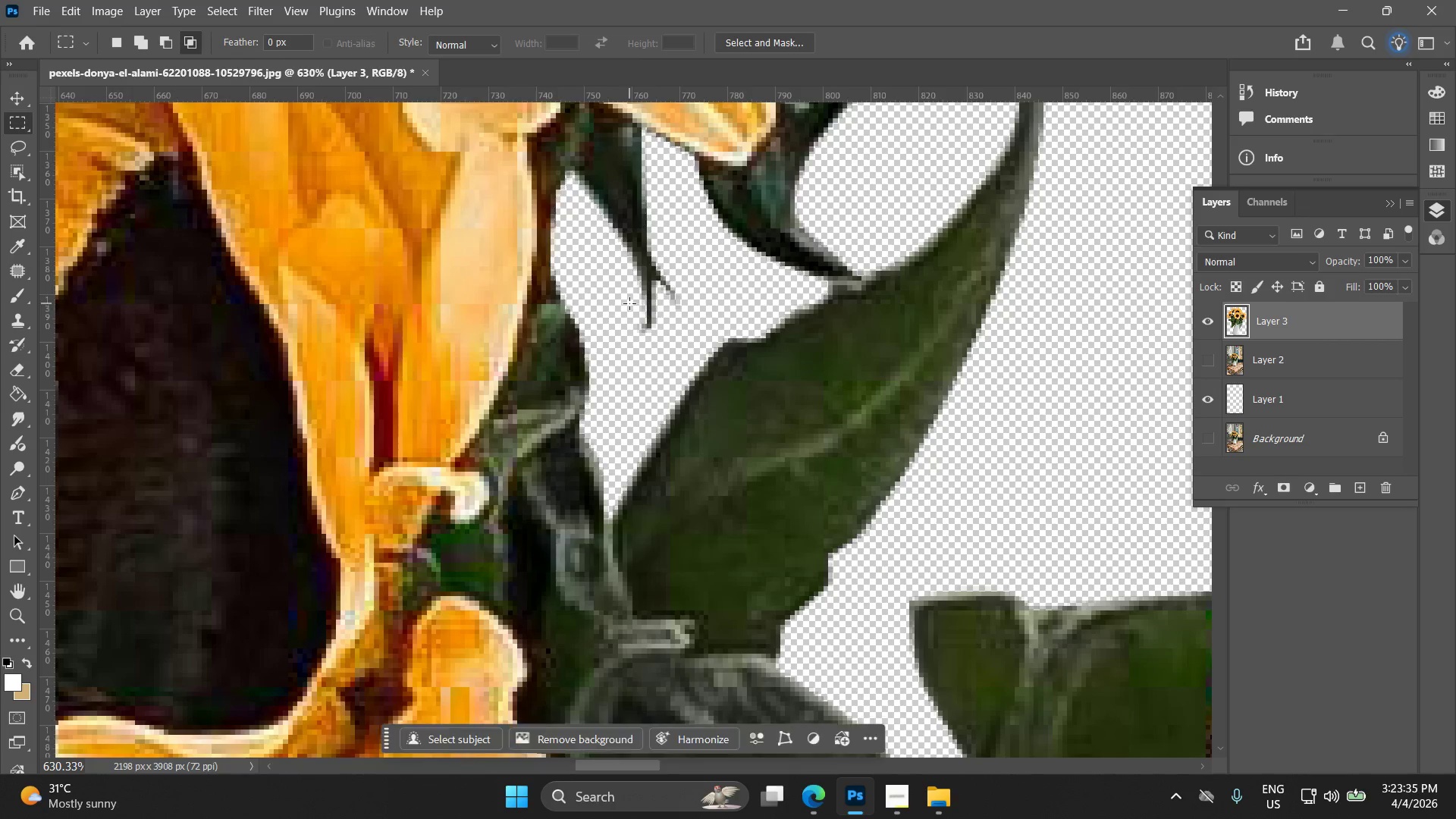 
hold_key(key=AltLeft, duration=1.5)
 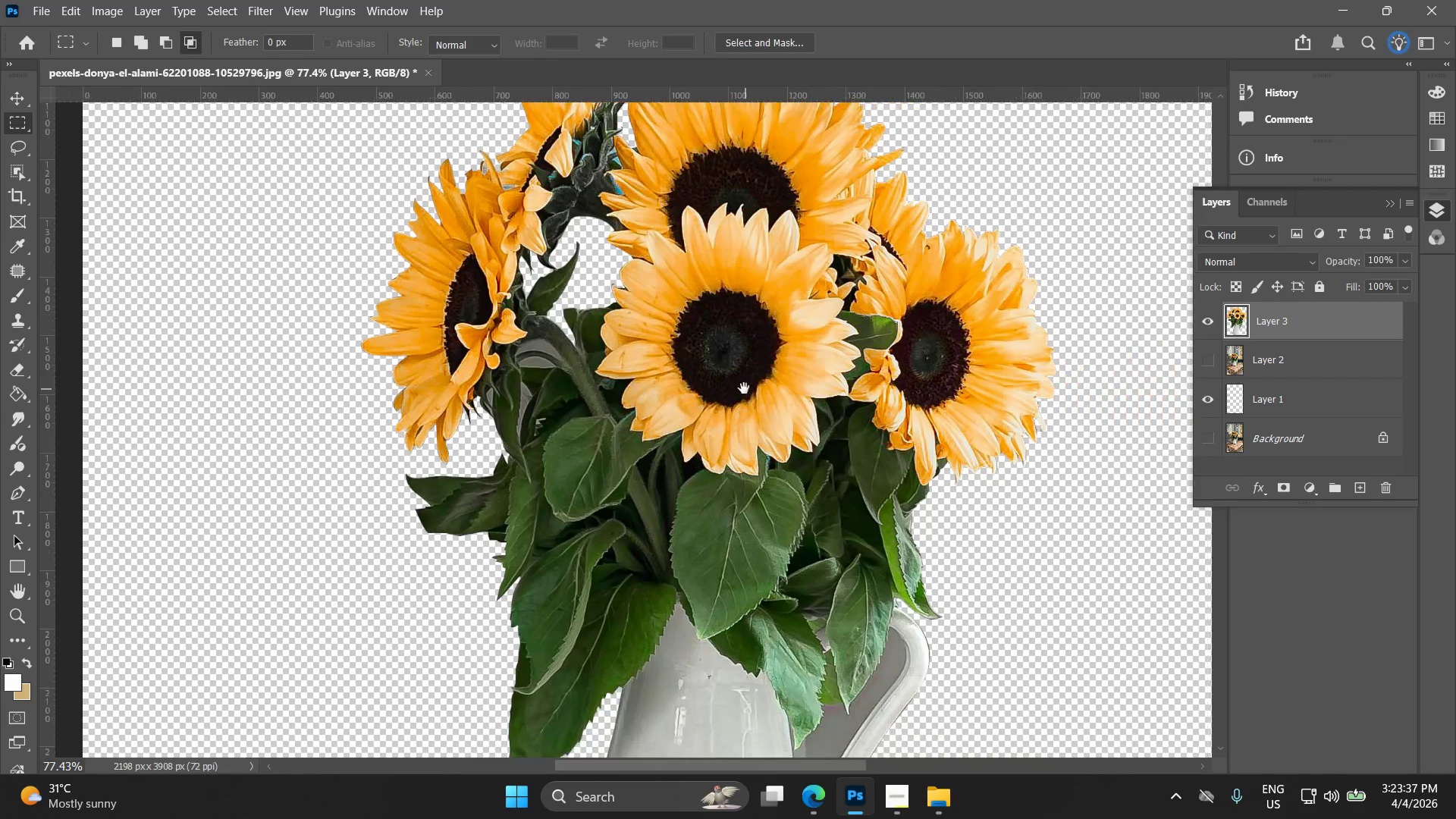 
key(Alt+AltLeft)
 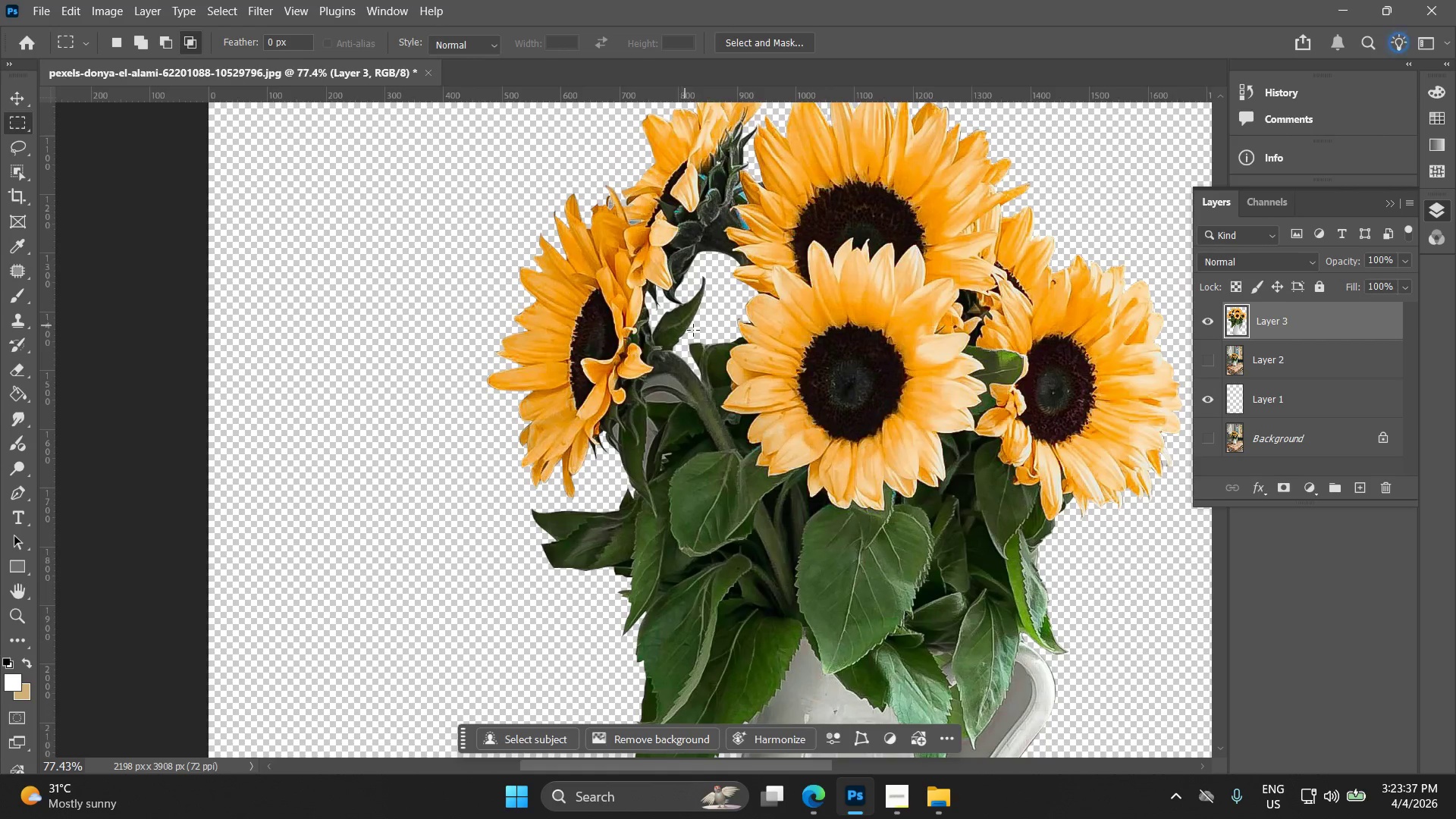 
key(Alt+AltLeft)
 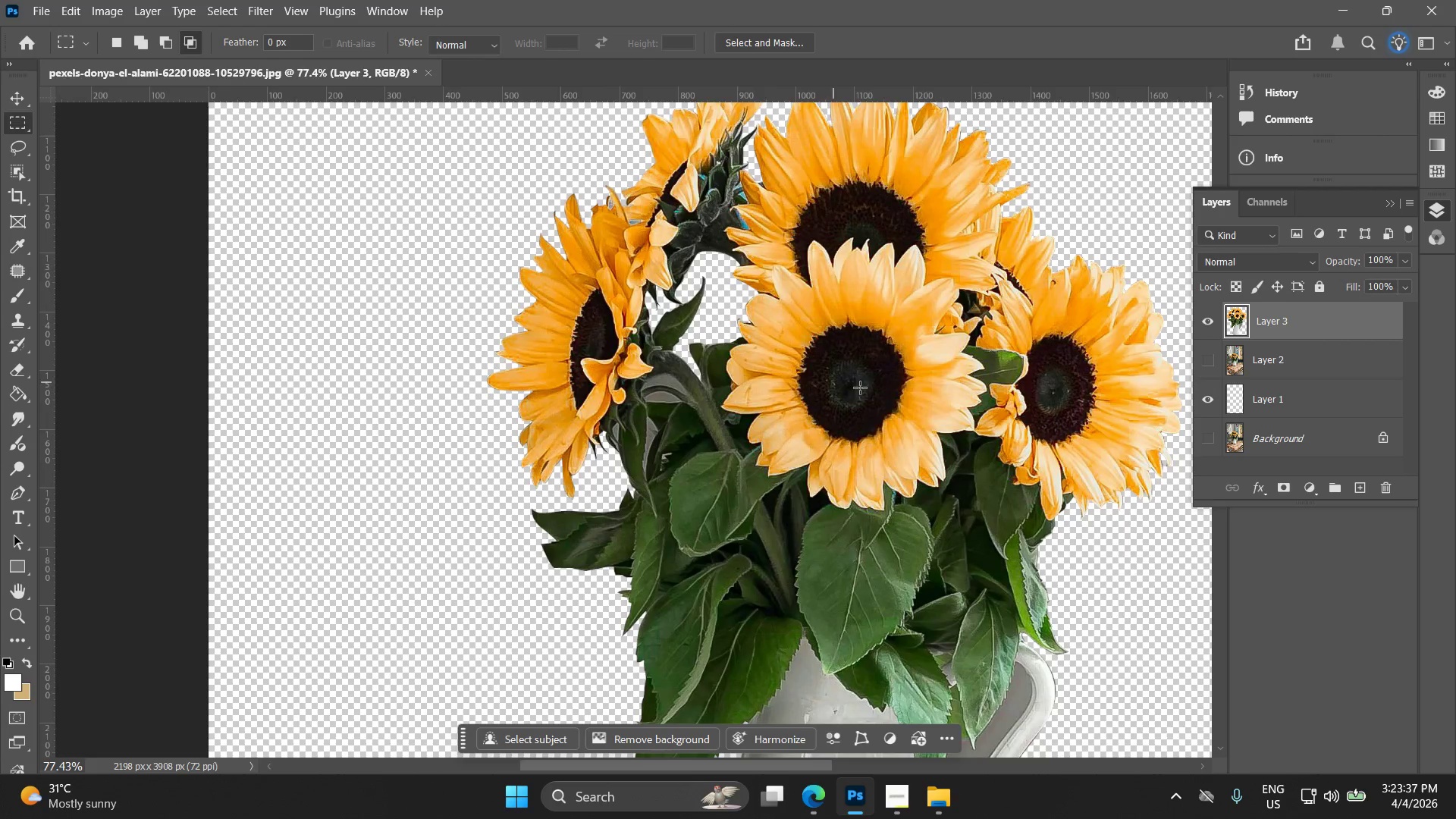 
scroll: coordinate [670, 340], scroll_direction: down, amount: 22.0
 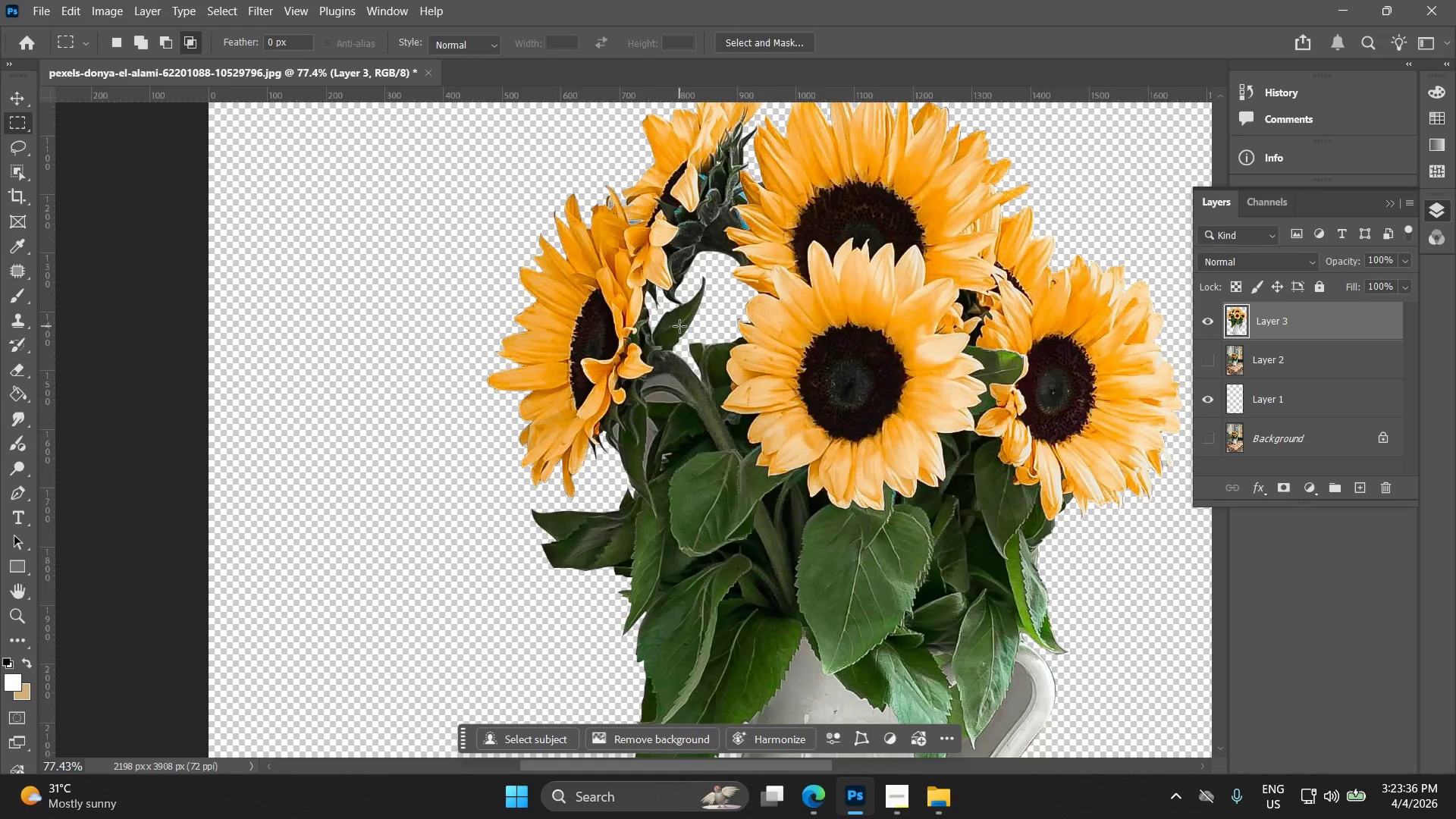 
hold_key(key=Space, duration=1.5)
 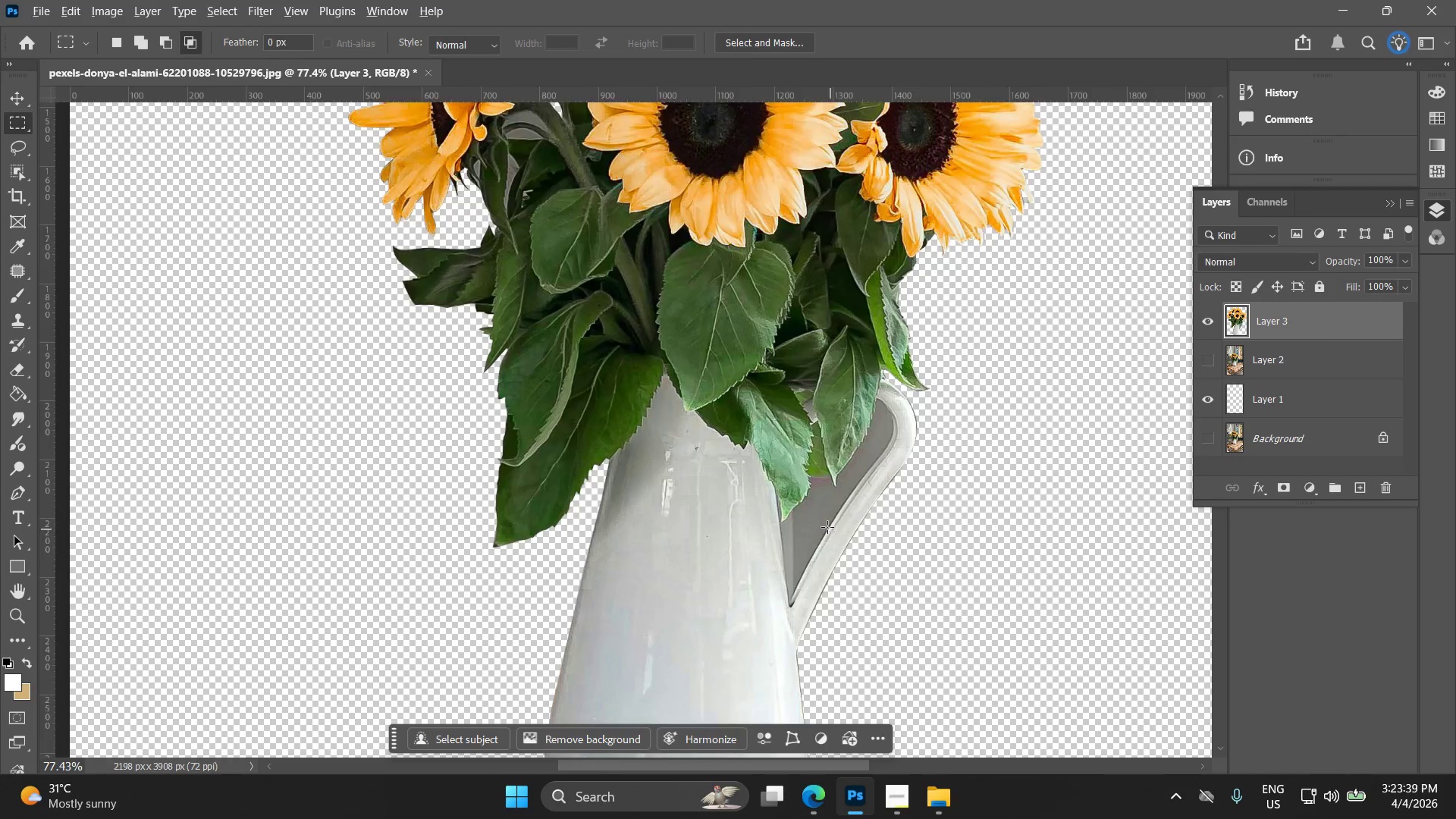 
left_click_drag(start_coordinate=[871, 424], to_coordinate=[744, 388])
 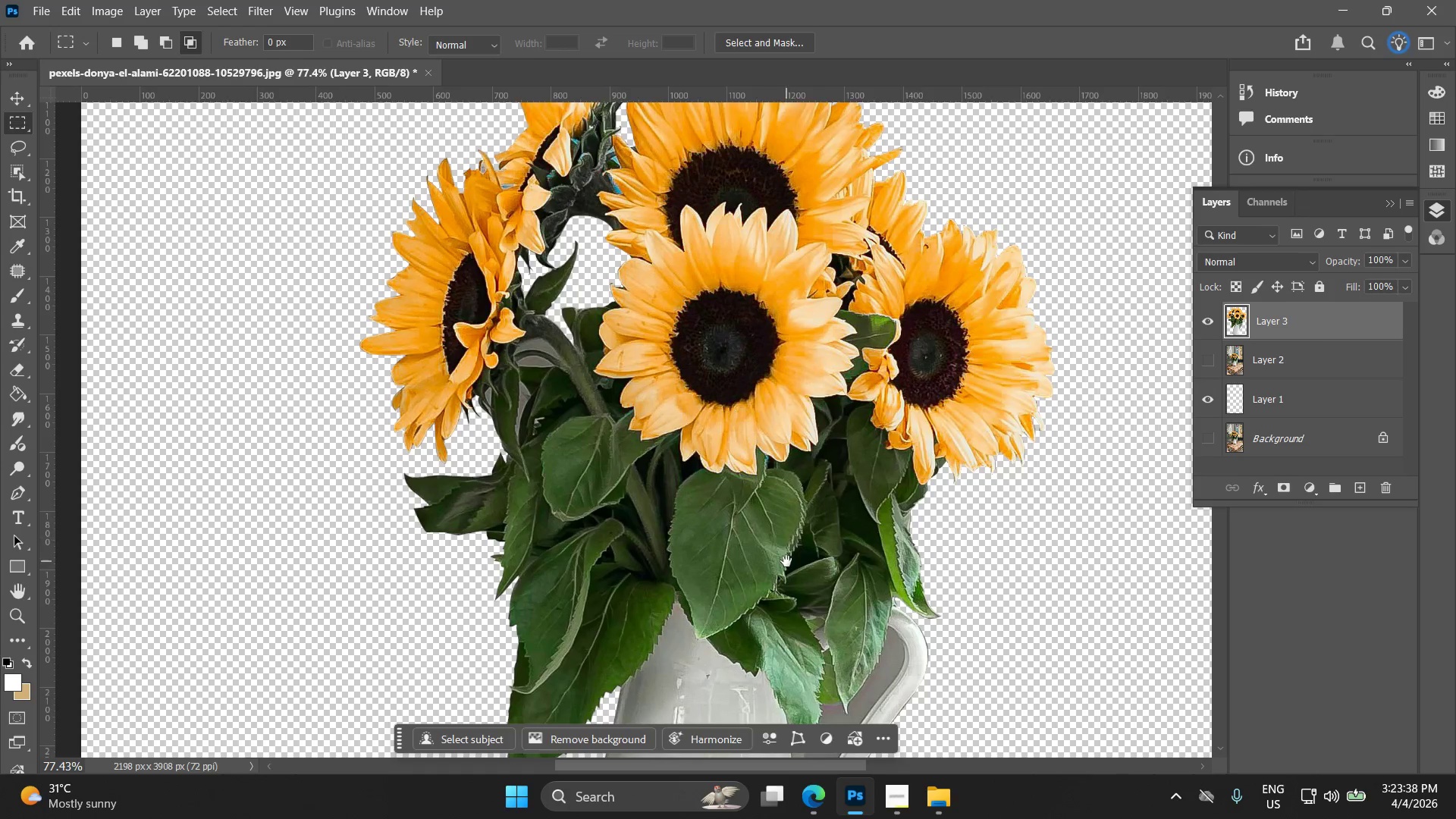 
left_click_drag(start_coordinate=[786, 554], to_coordinate=[775, 326])
 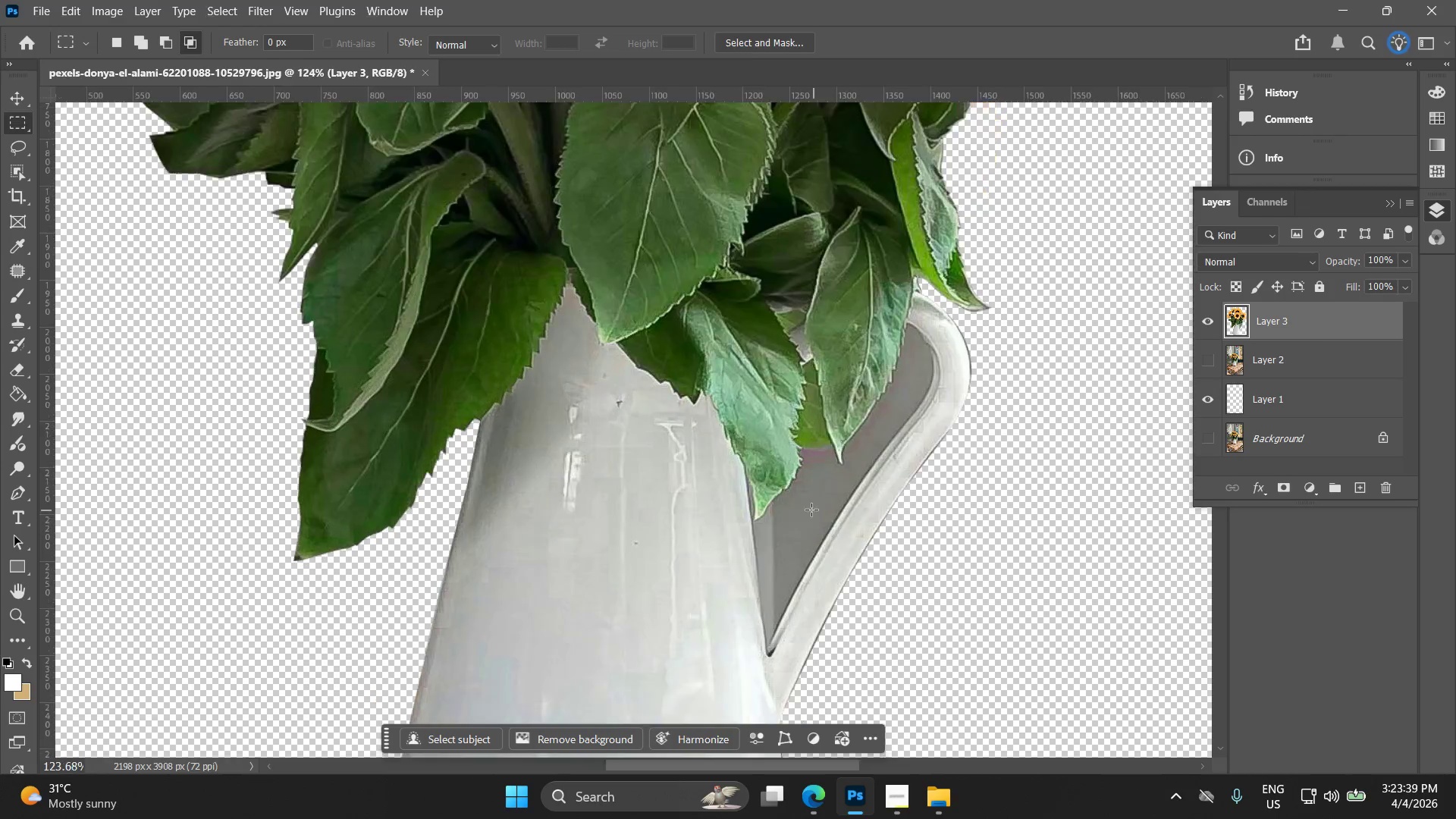 
key(Space)
 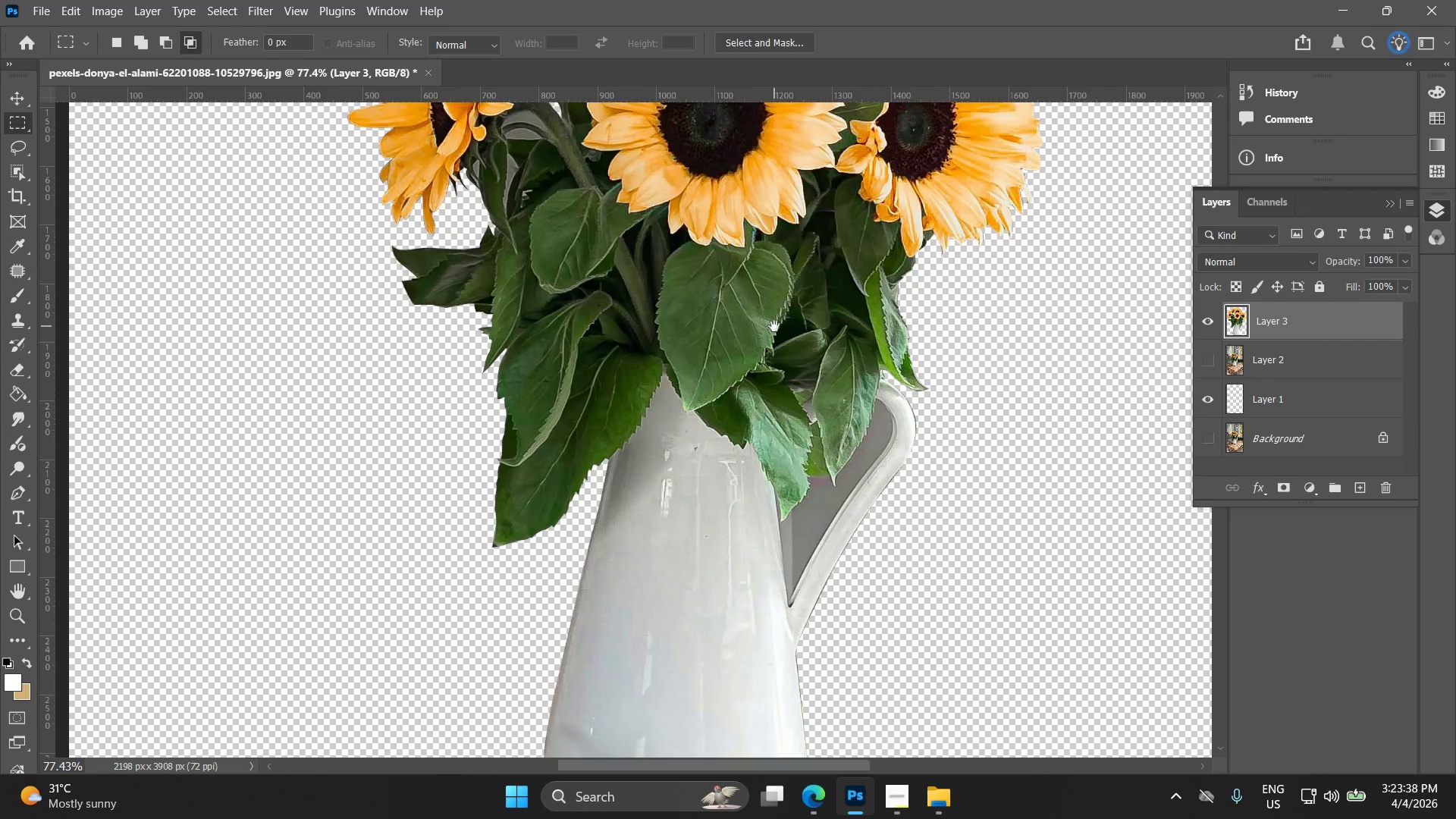 
key(Space)
 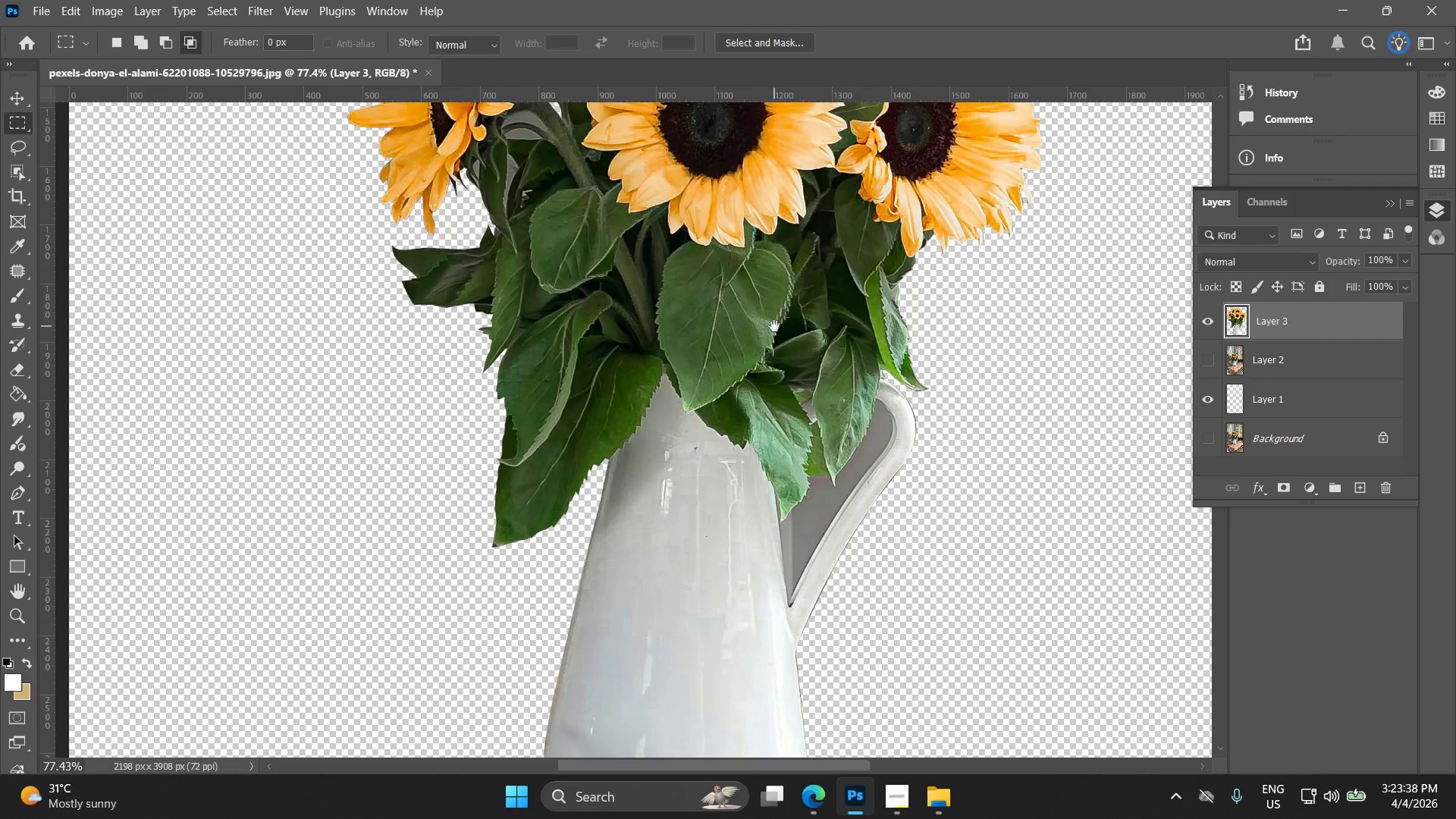 
key(Space)
 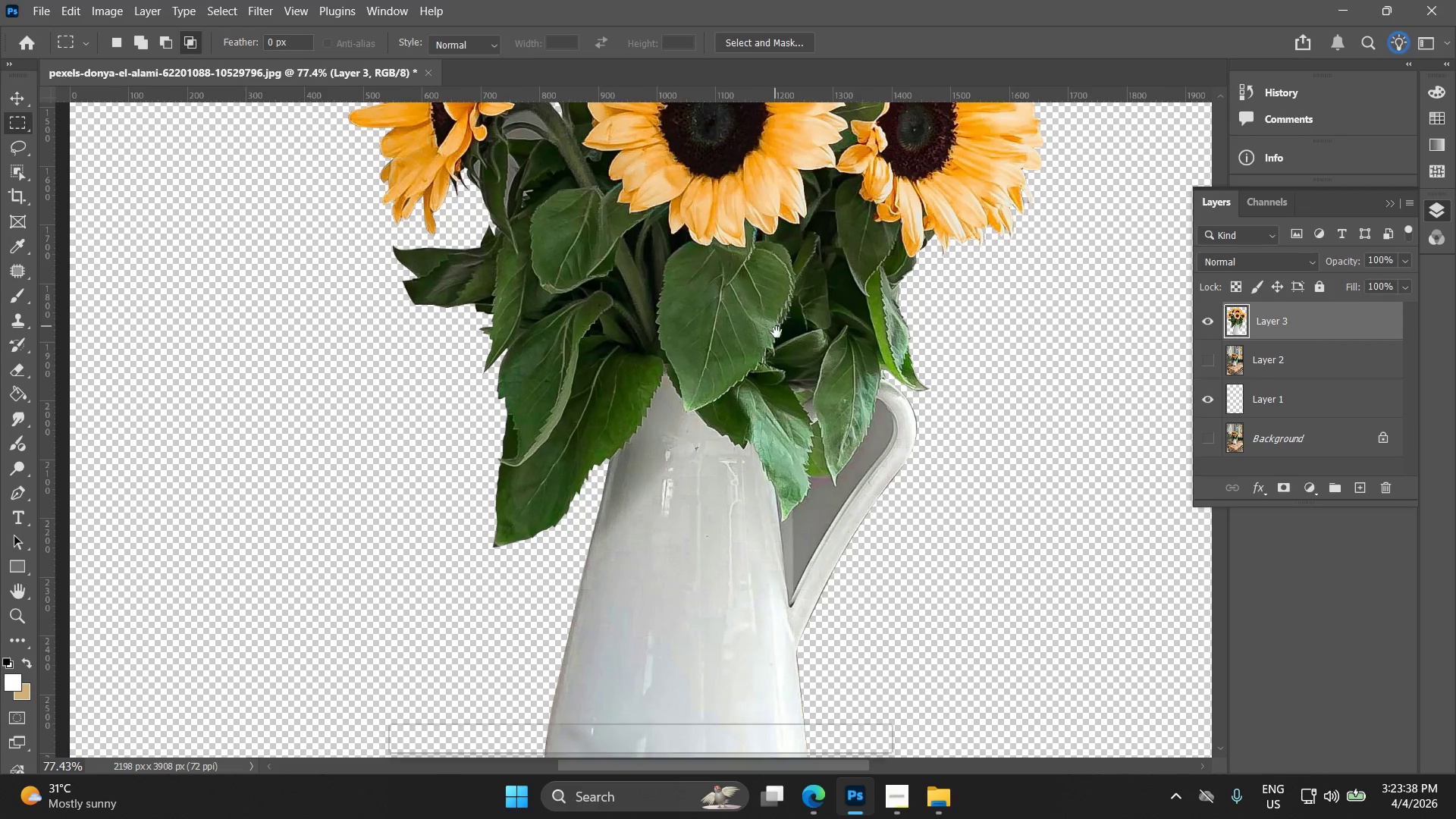 
key(Space)
 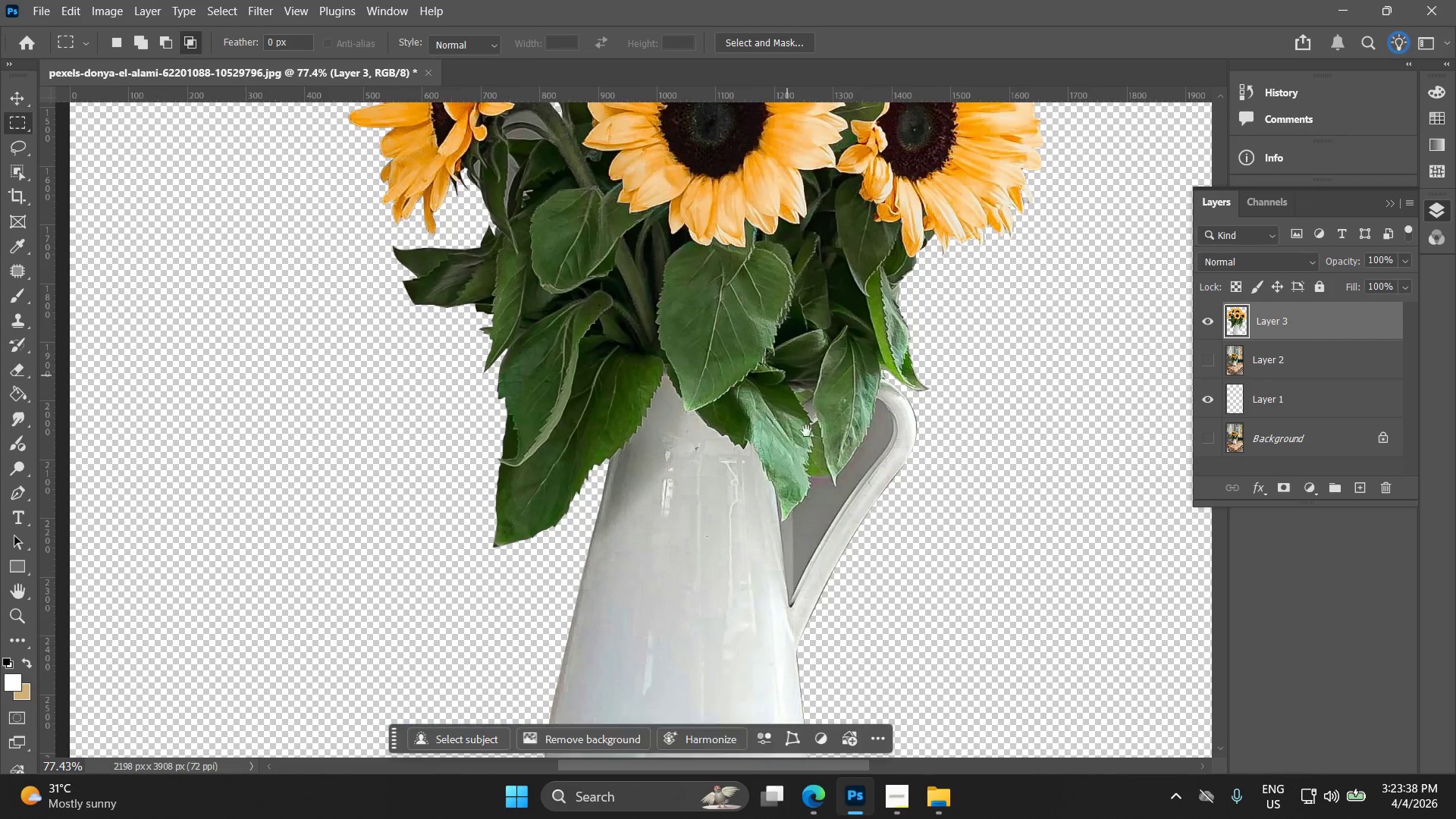 
key(Space)
 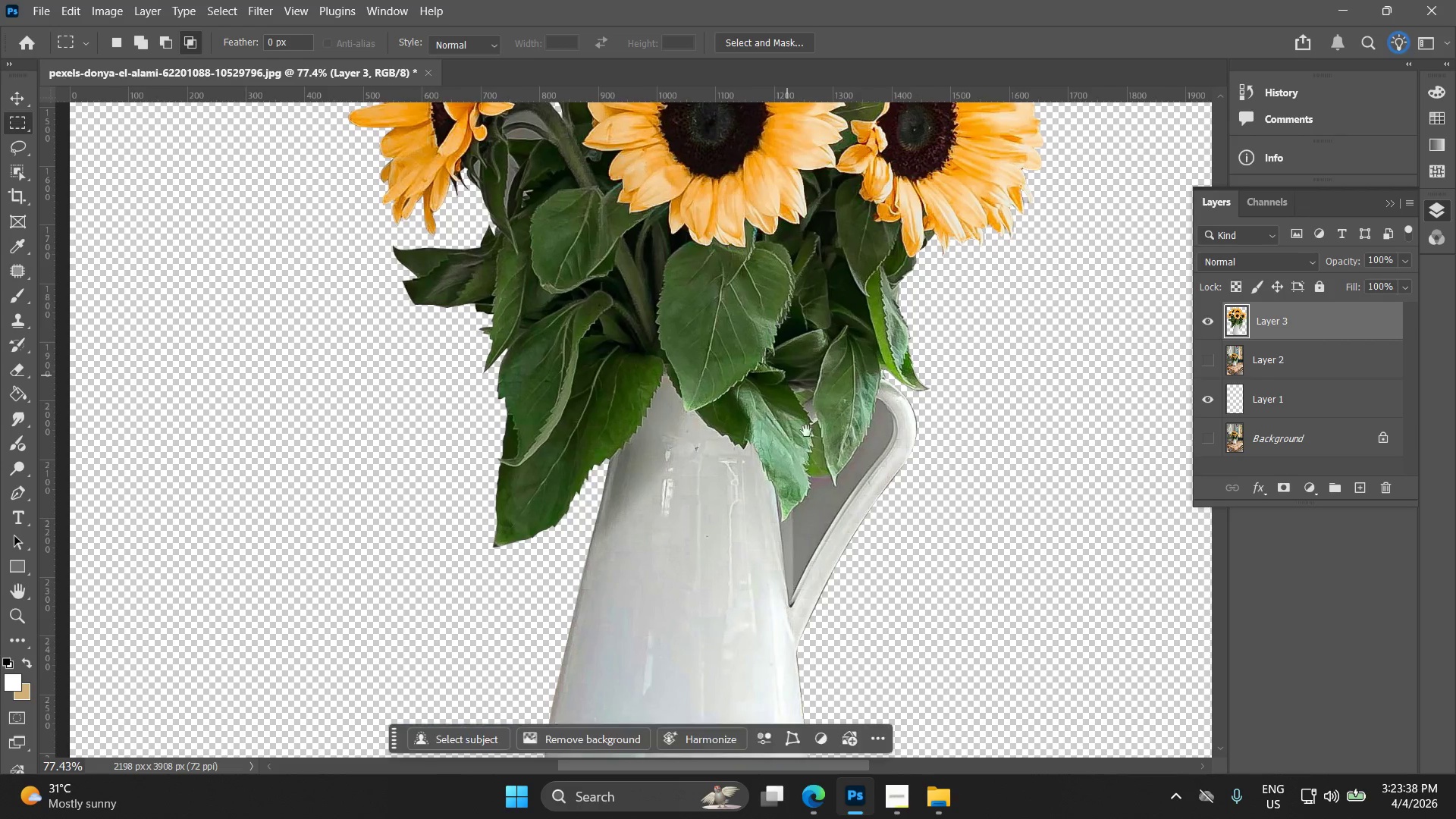 
key(Space)
 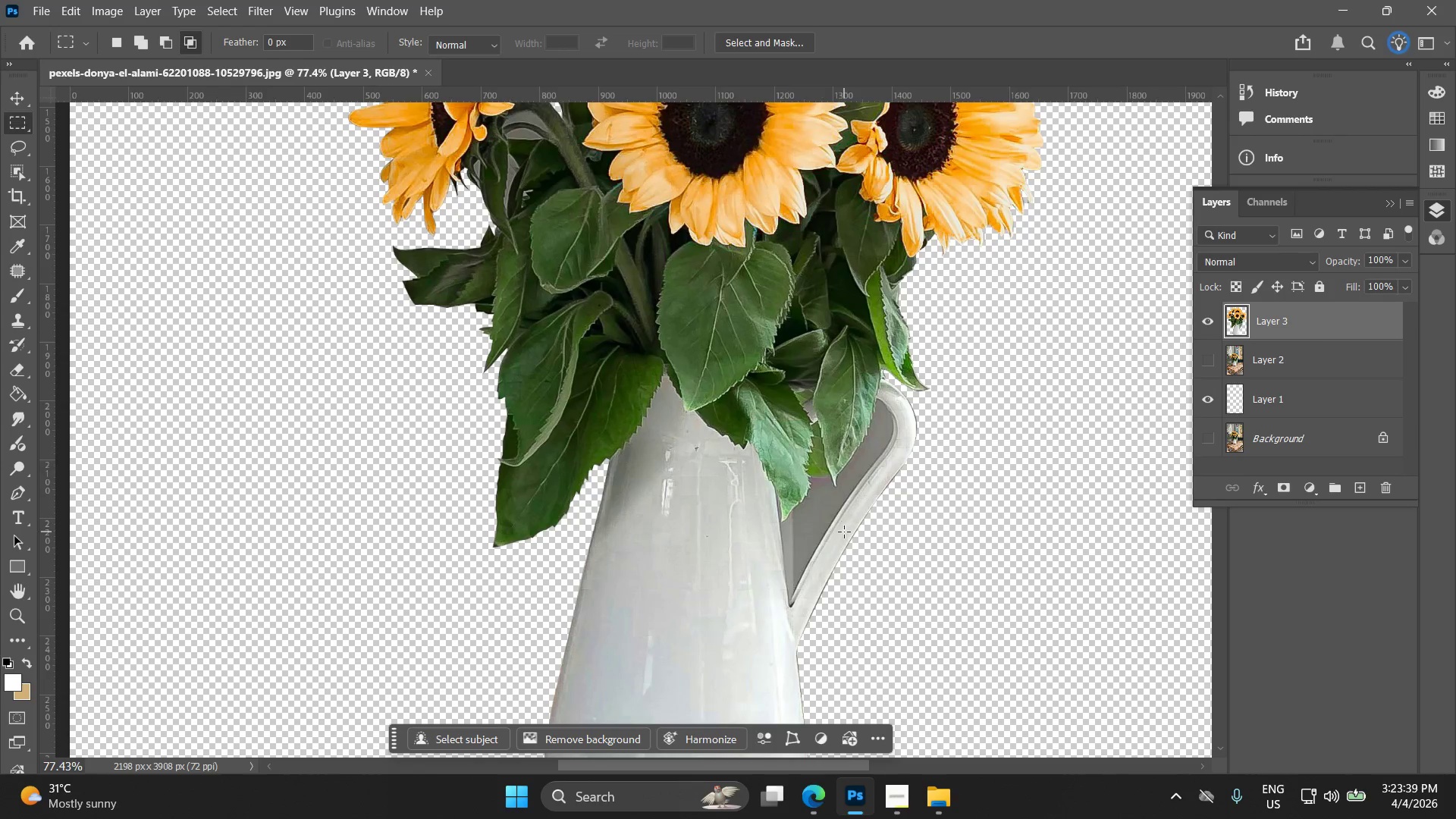 
hold_key(key=AltLeft, duration=0.83)
 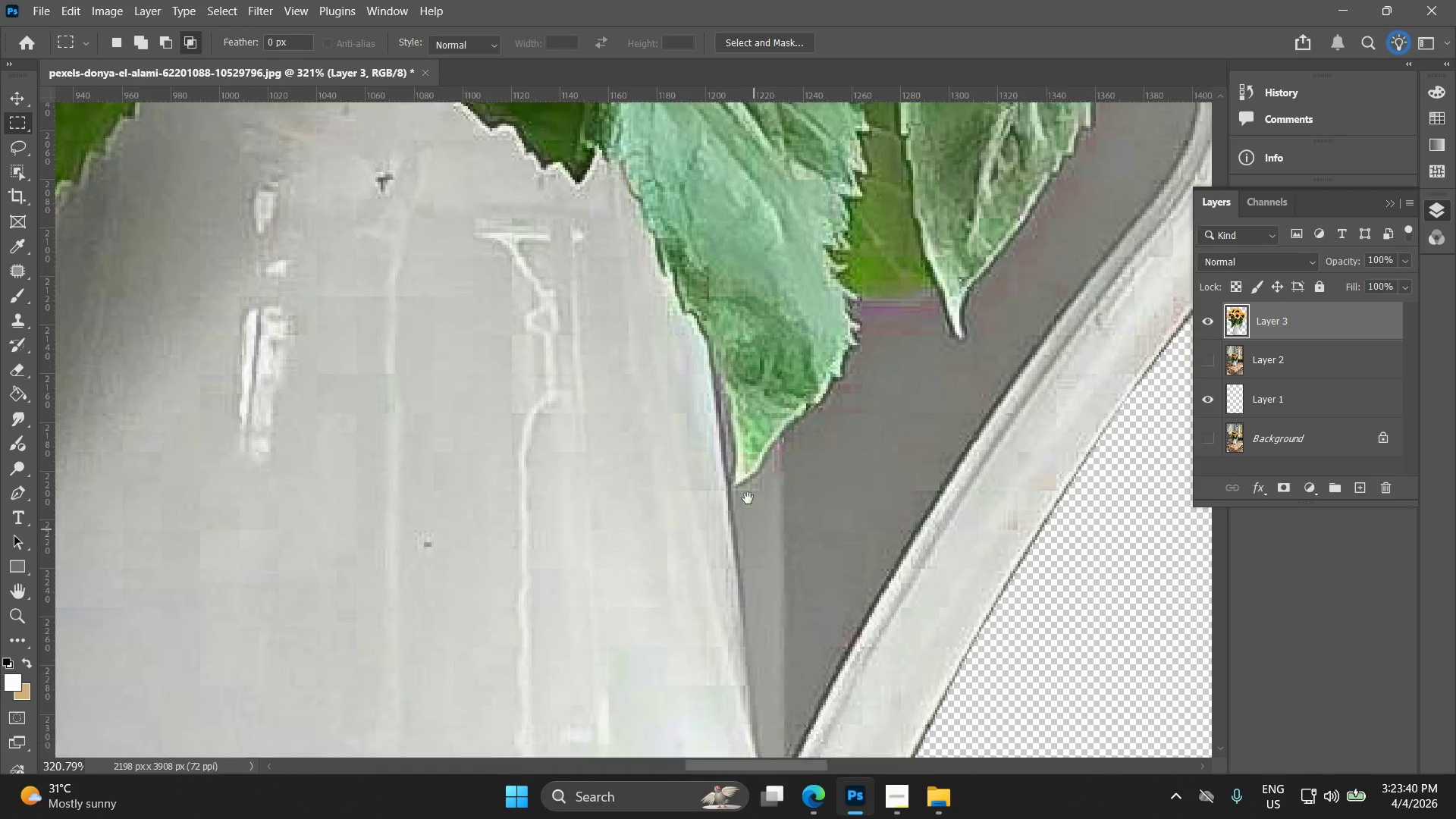 
hold_key(key=Space, duration=0.48)
 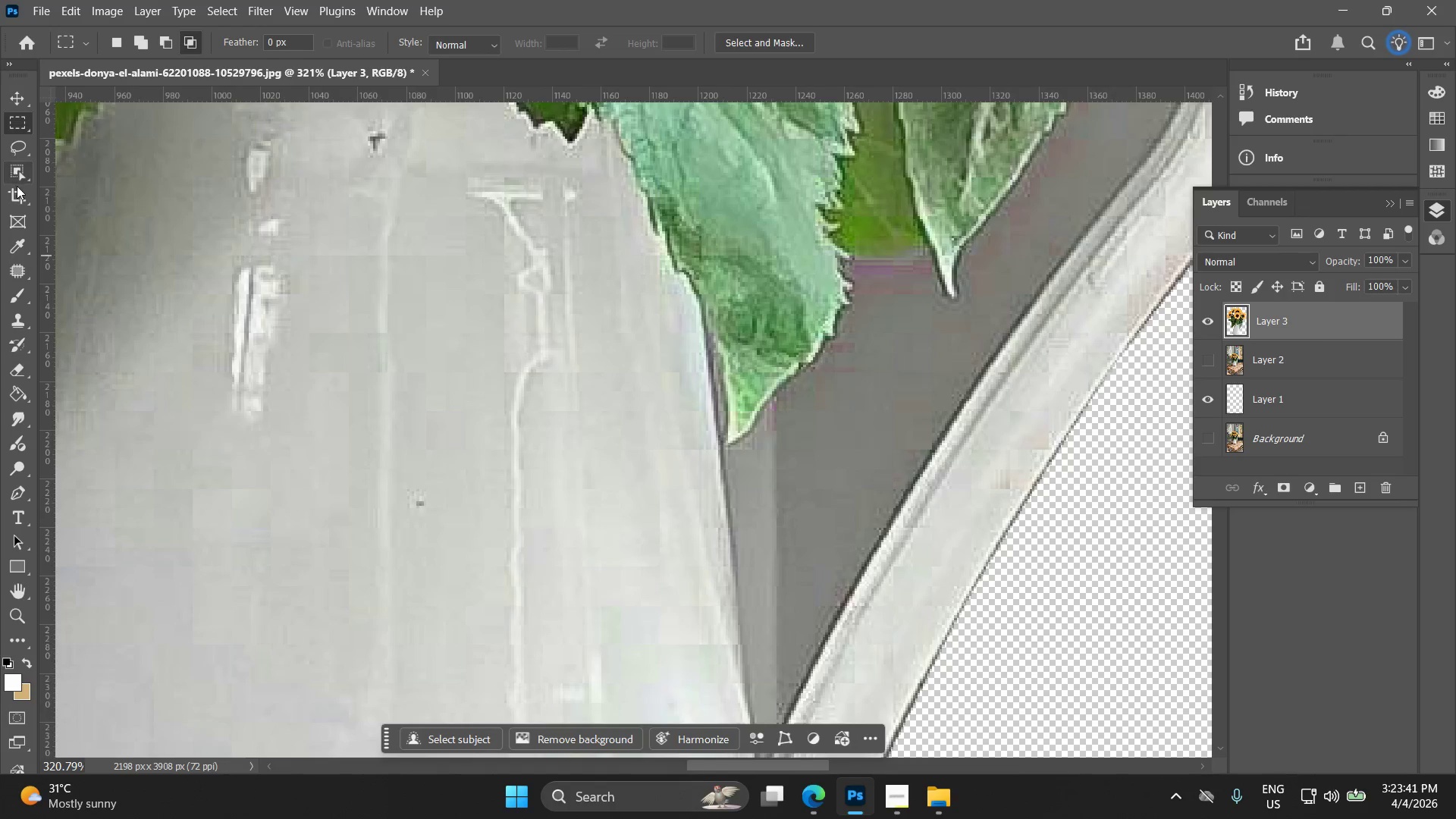 
scroll: coordinate [748, 585], scroll_direction: up, amount: 15.0
 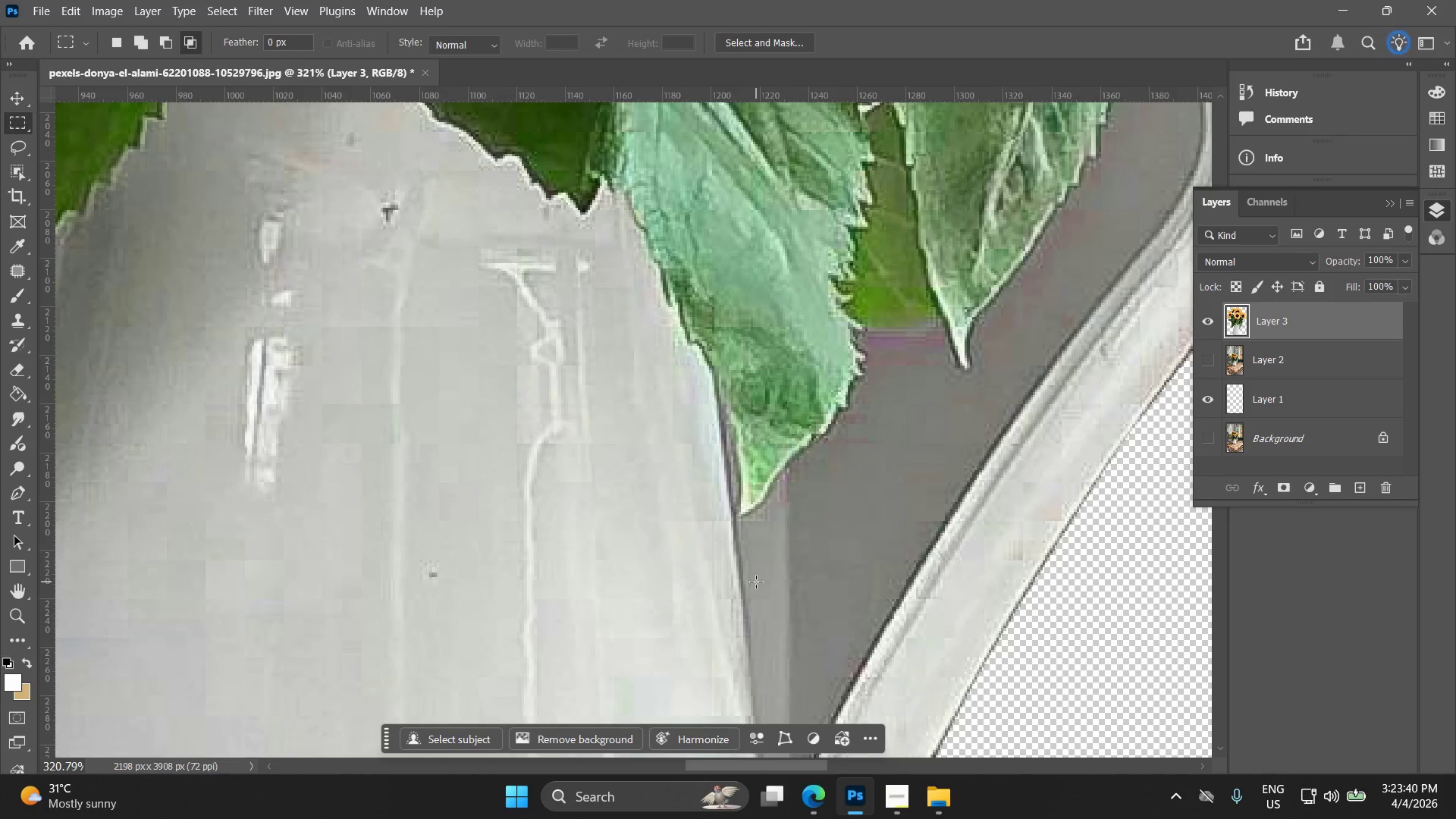 
left_click_drag(start_coordinate=[760, 566], to_coordinate=[747, 494])
 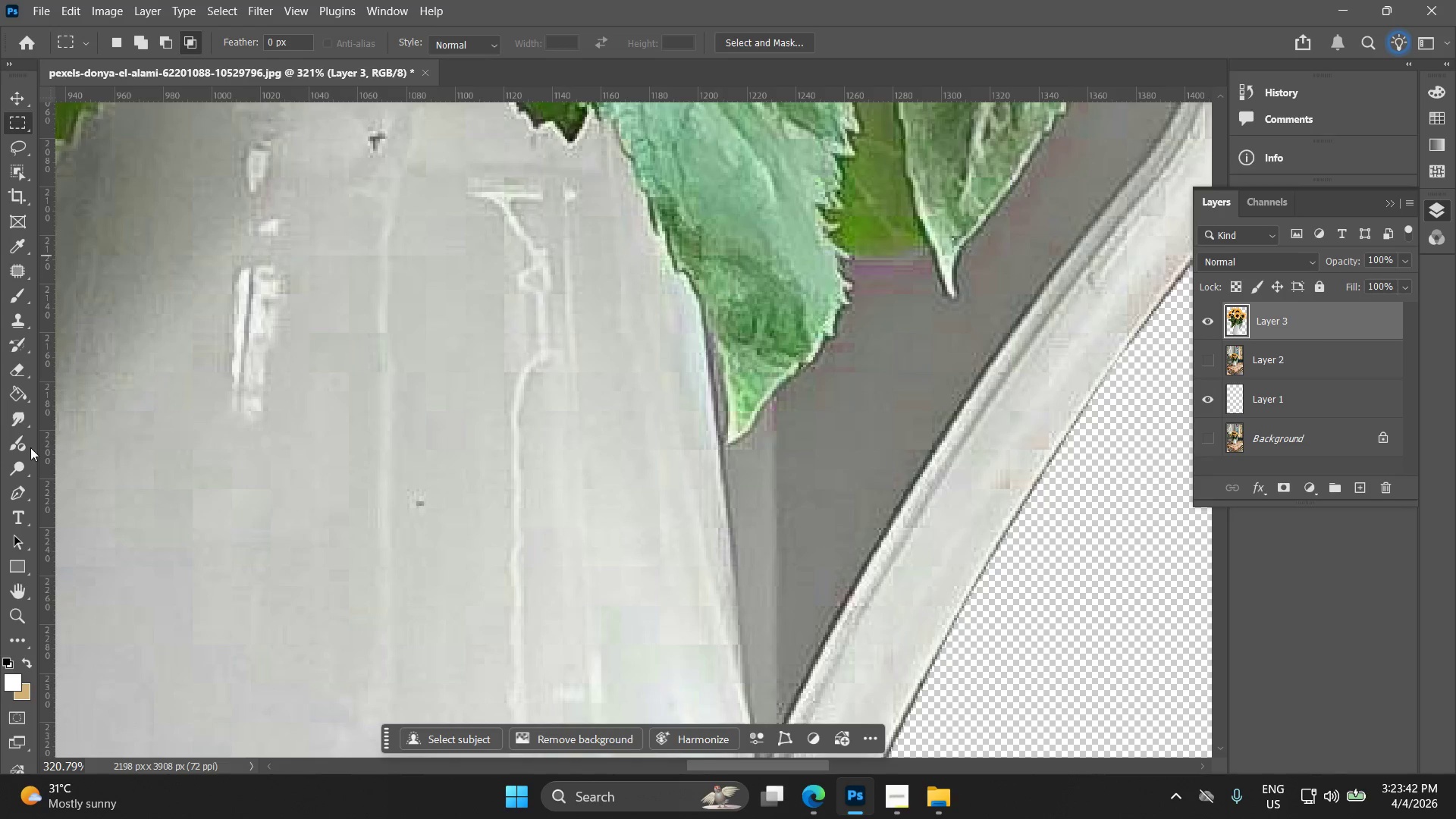 
left_click([13, 498])
 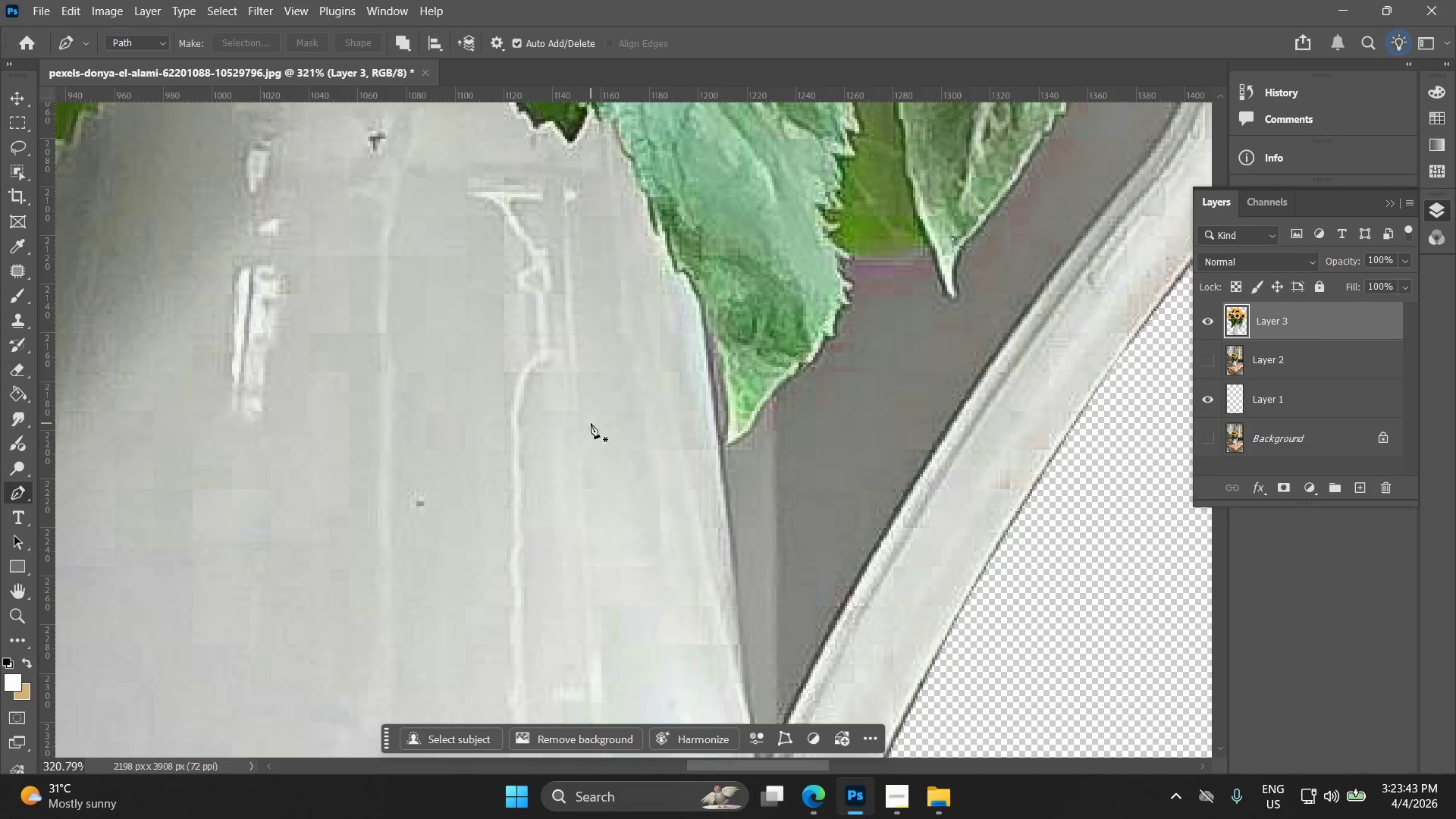 
key(Alt+AltLeft)
 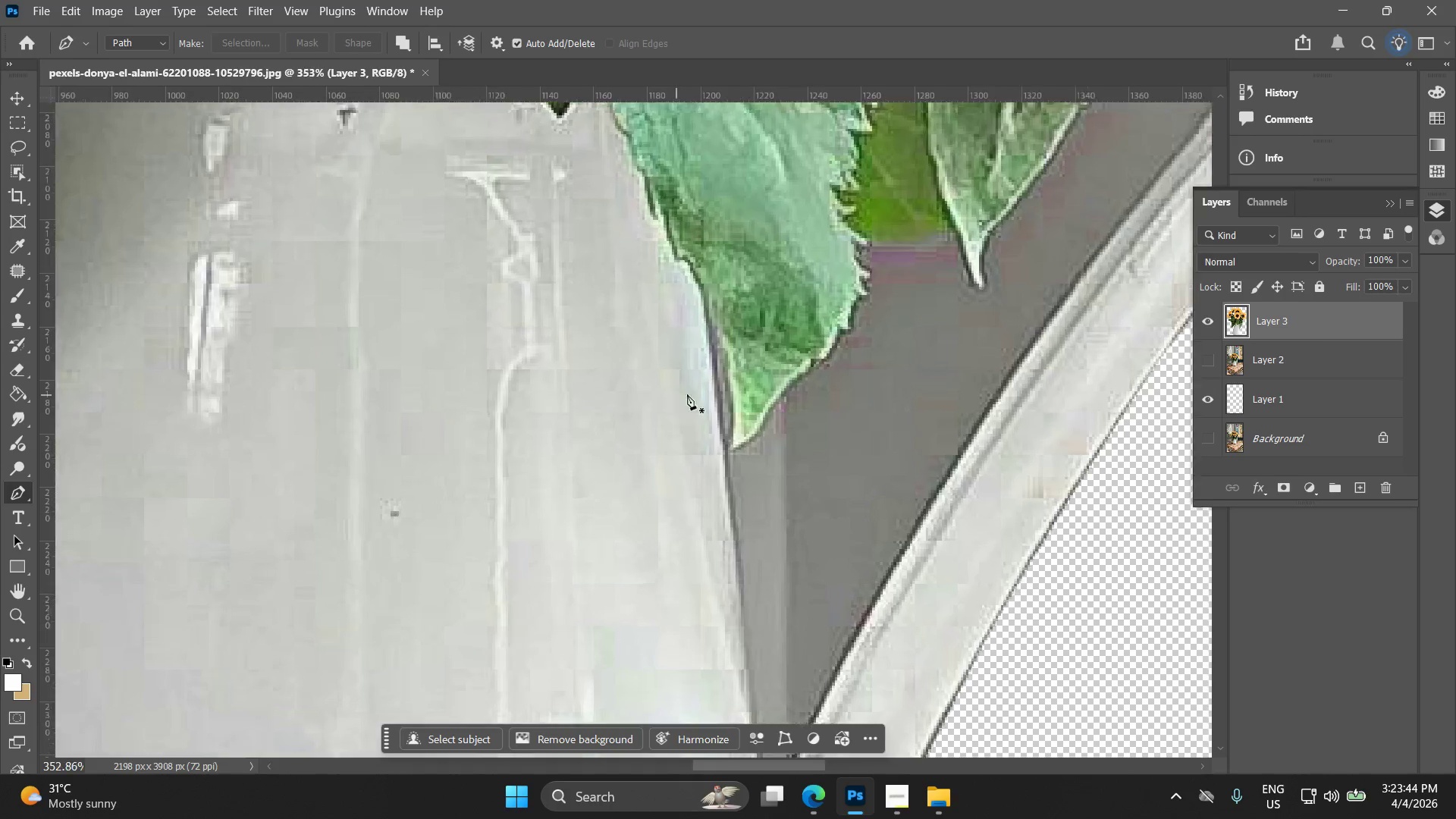 
hold_key(key=Space, duration=0.52)
 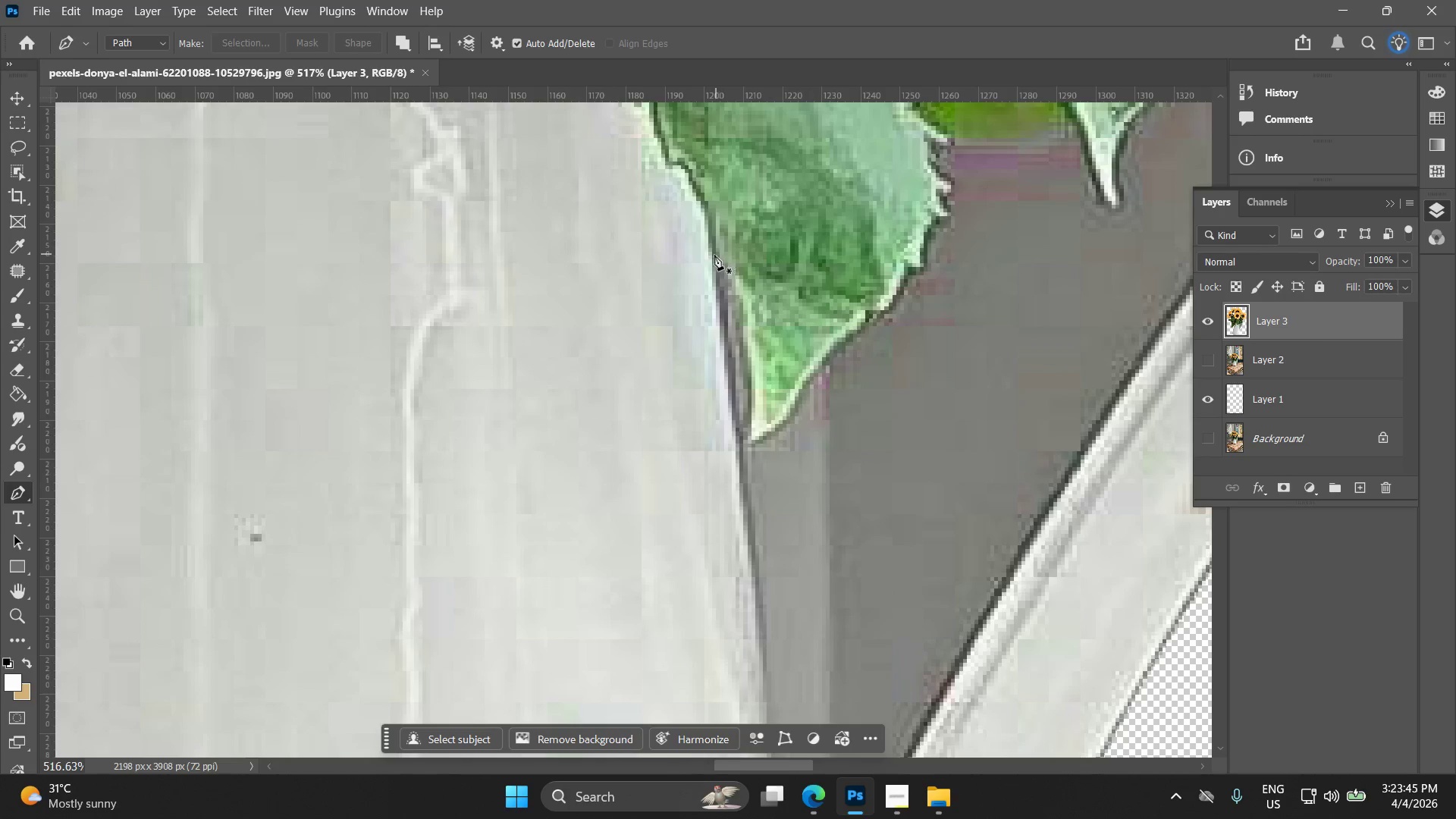 
scroll: coordinate [708, 394], scroll_direction: up, amount: 5.0
 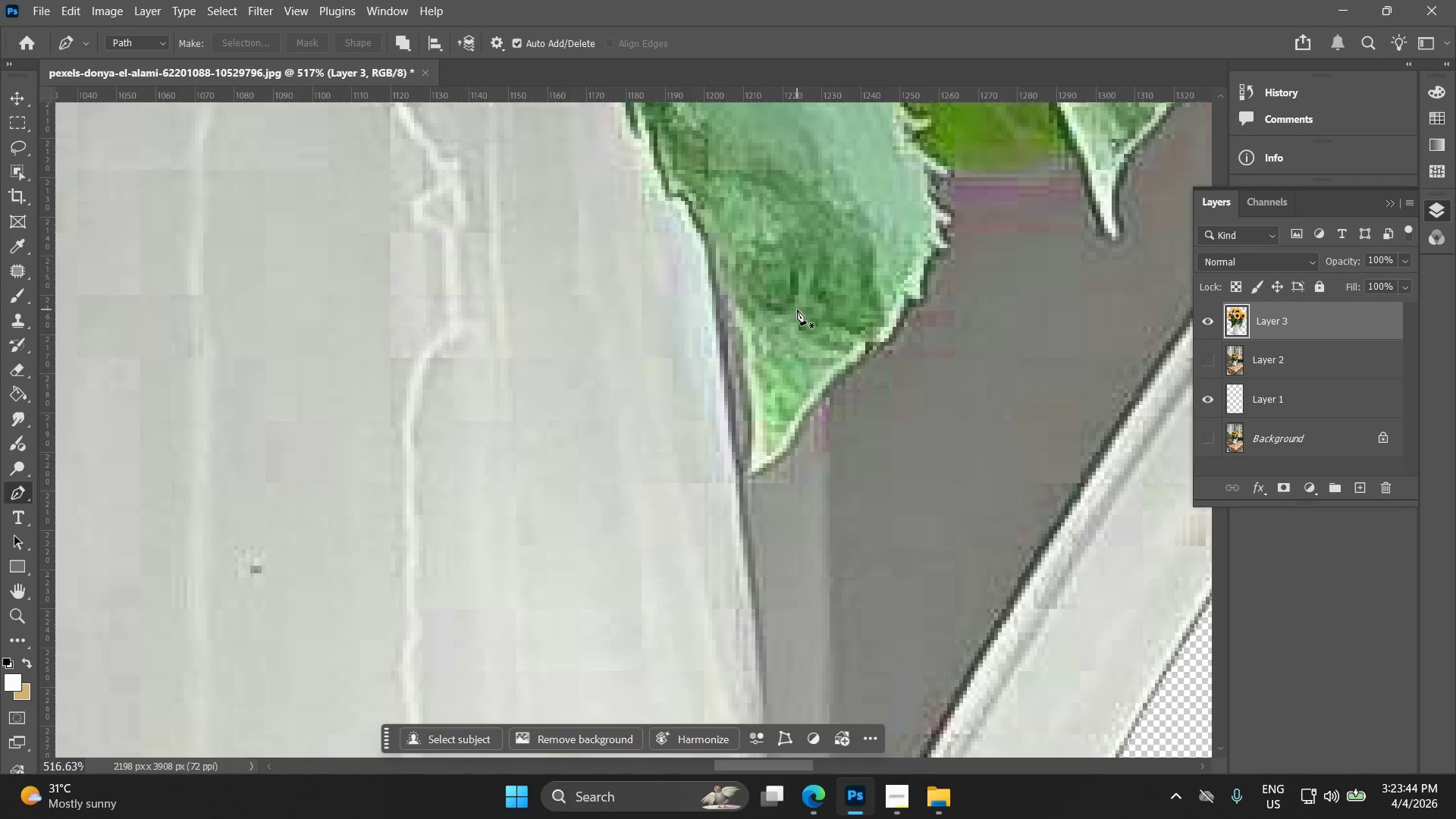 
left_click_drag(start_coordinate=[777, 311], to_coordinate=[777, 279])
 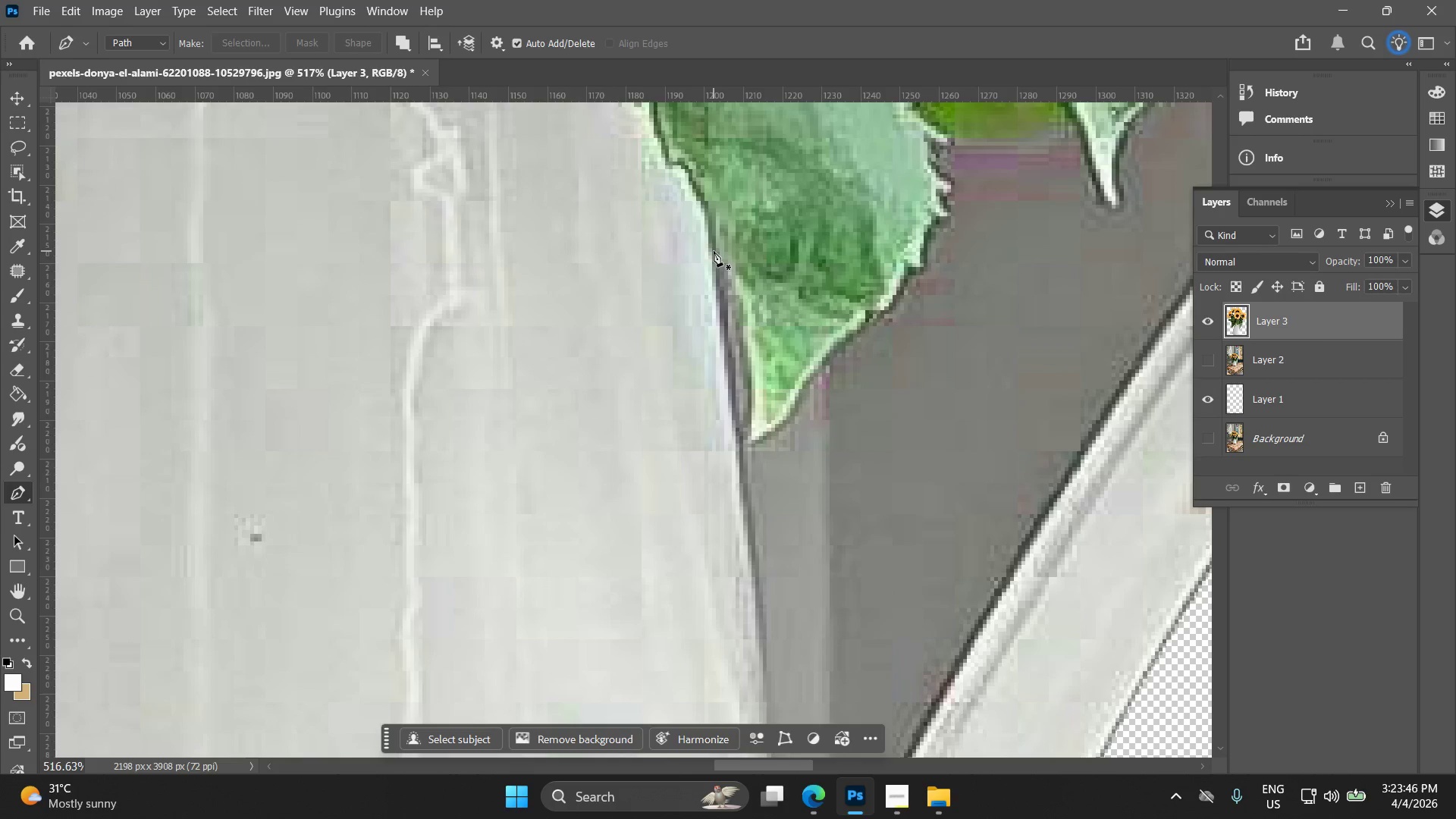 
left_click([711, 253])
 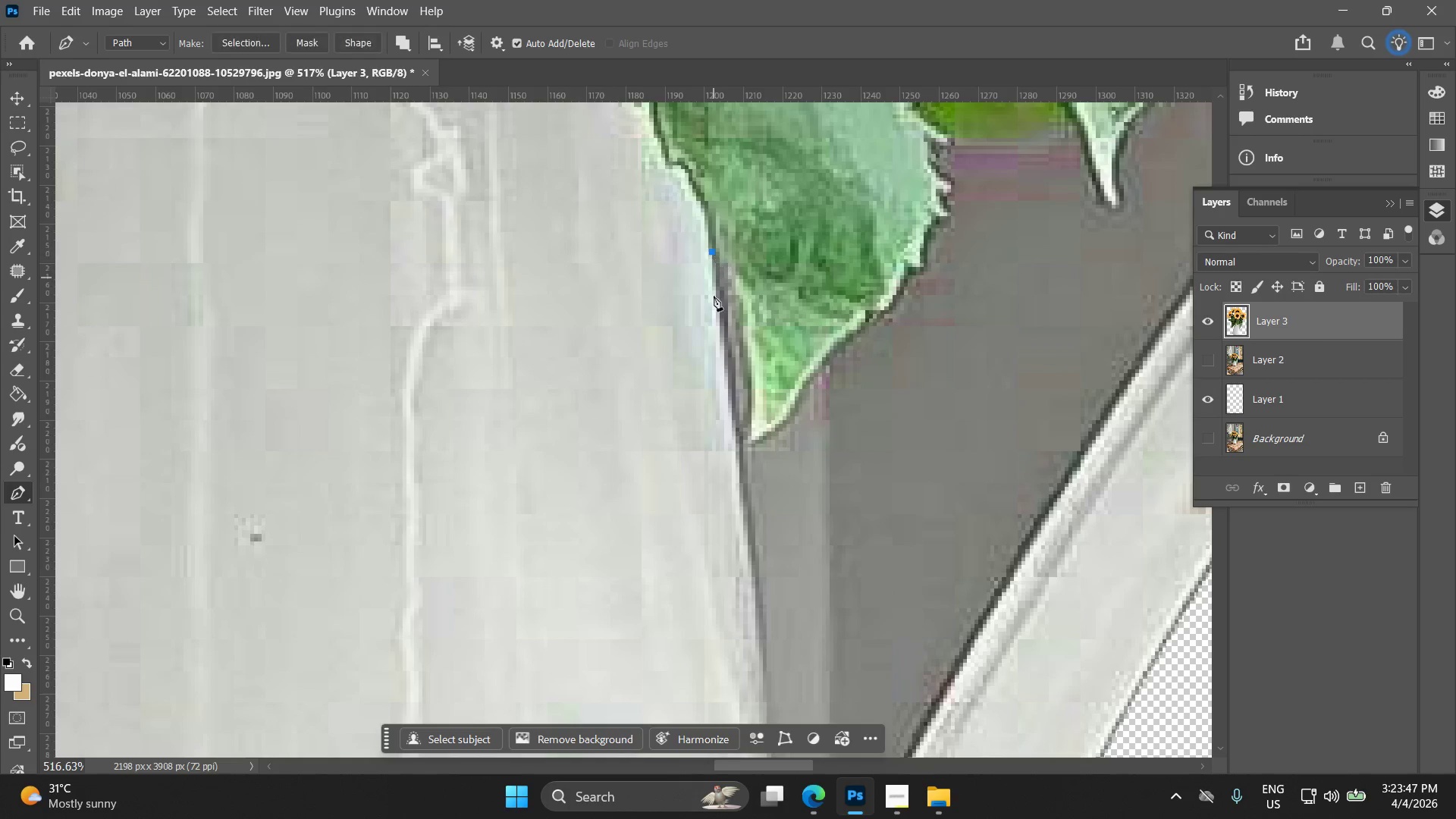 
hold_key(key=Space, duration=0.56)
 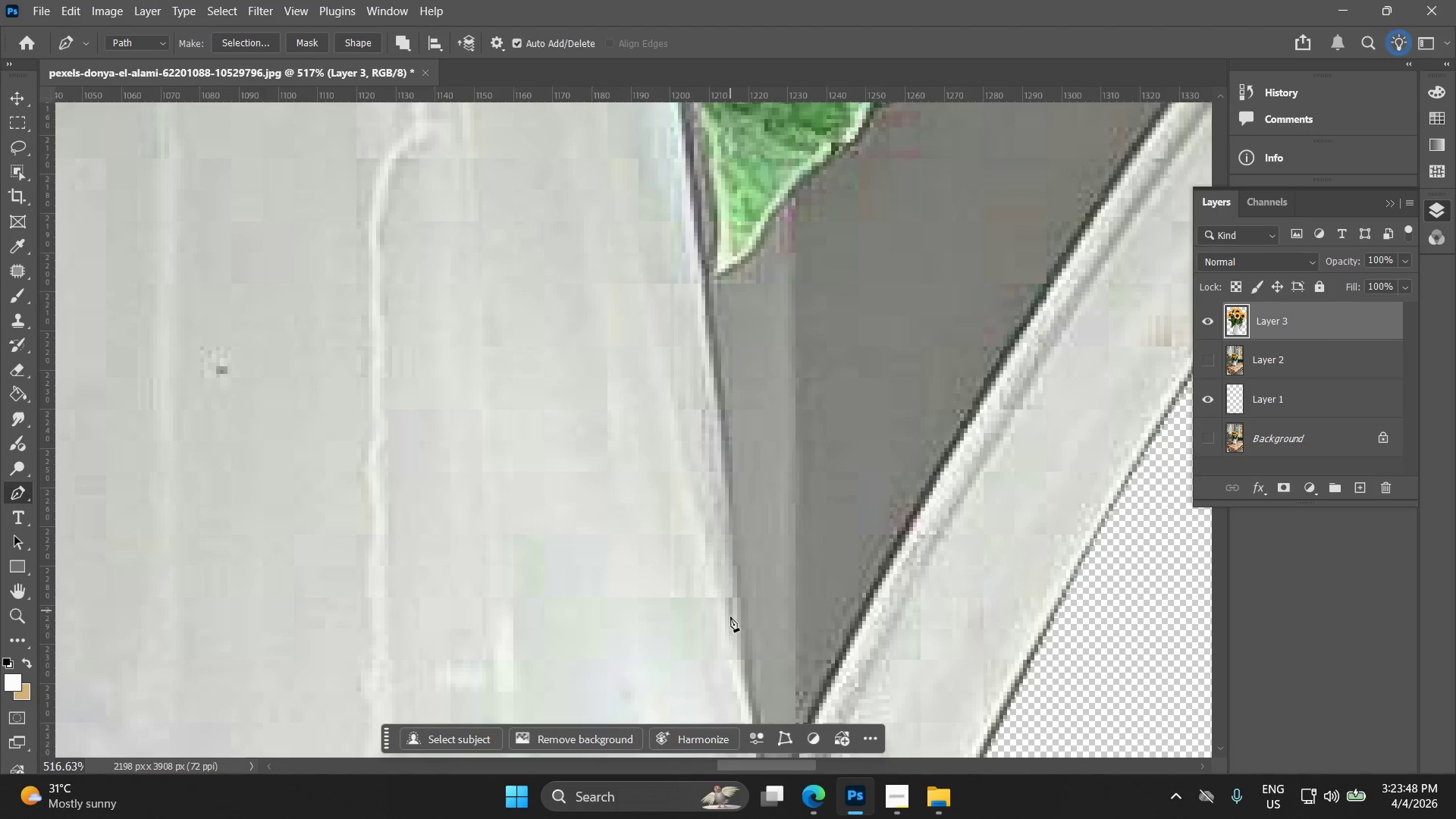 
left_click_drag(start_coordinate=[719, 370], to_coordinate=[685, 202])
 